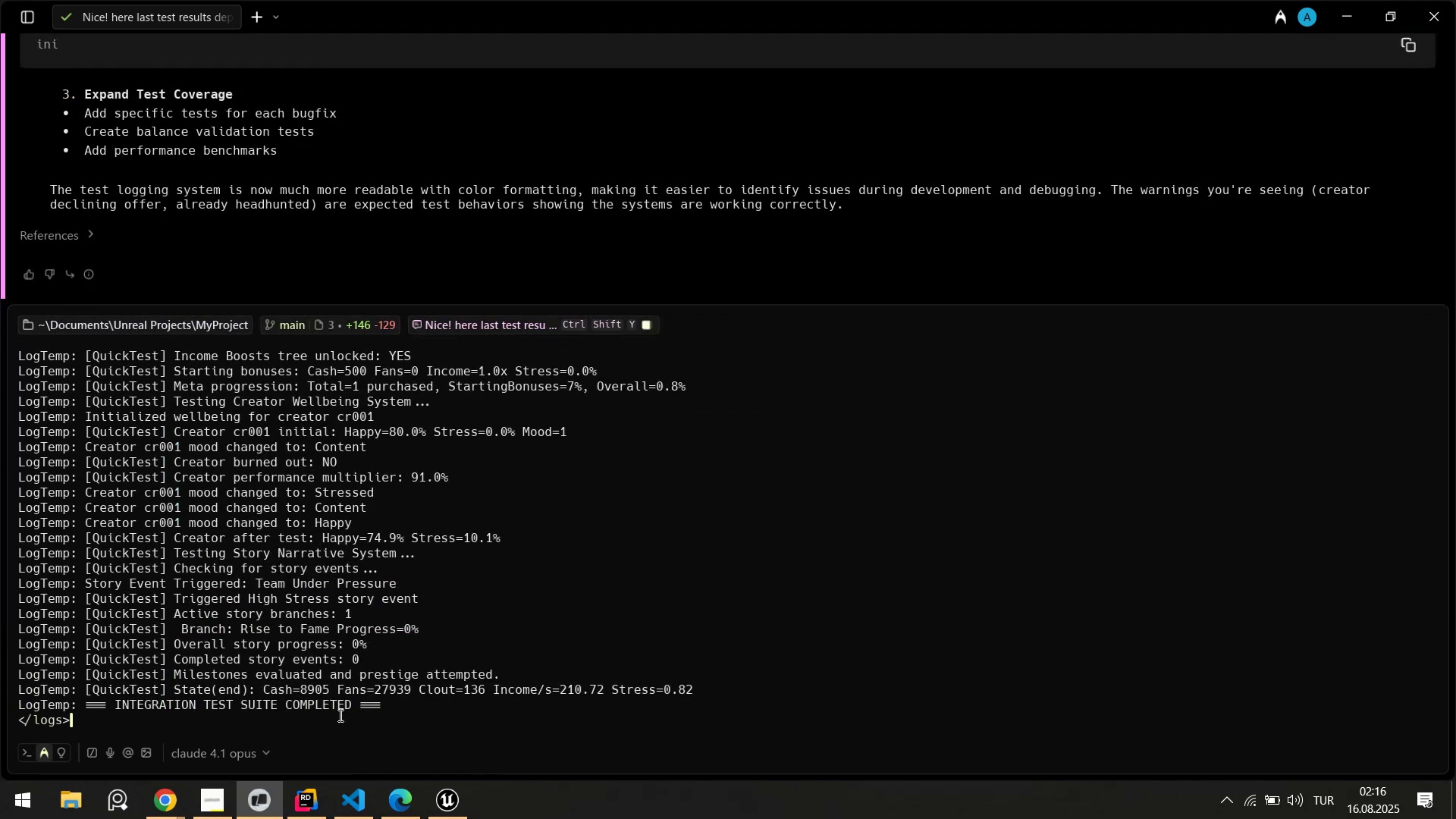 
key(Control+A)
 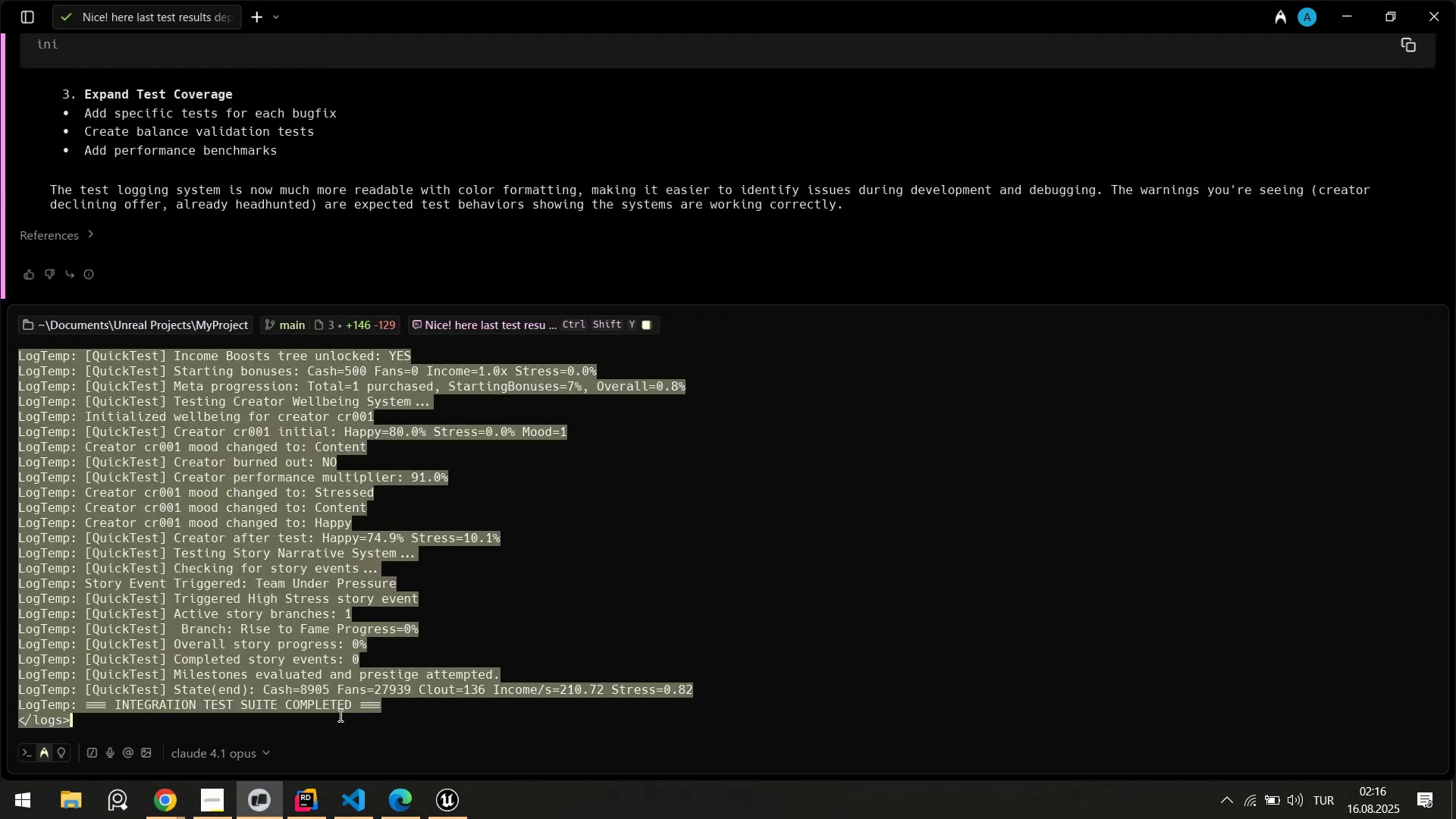 
key(ArrowLeft)
 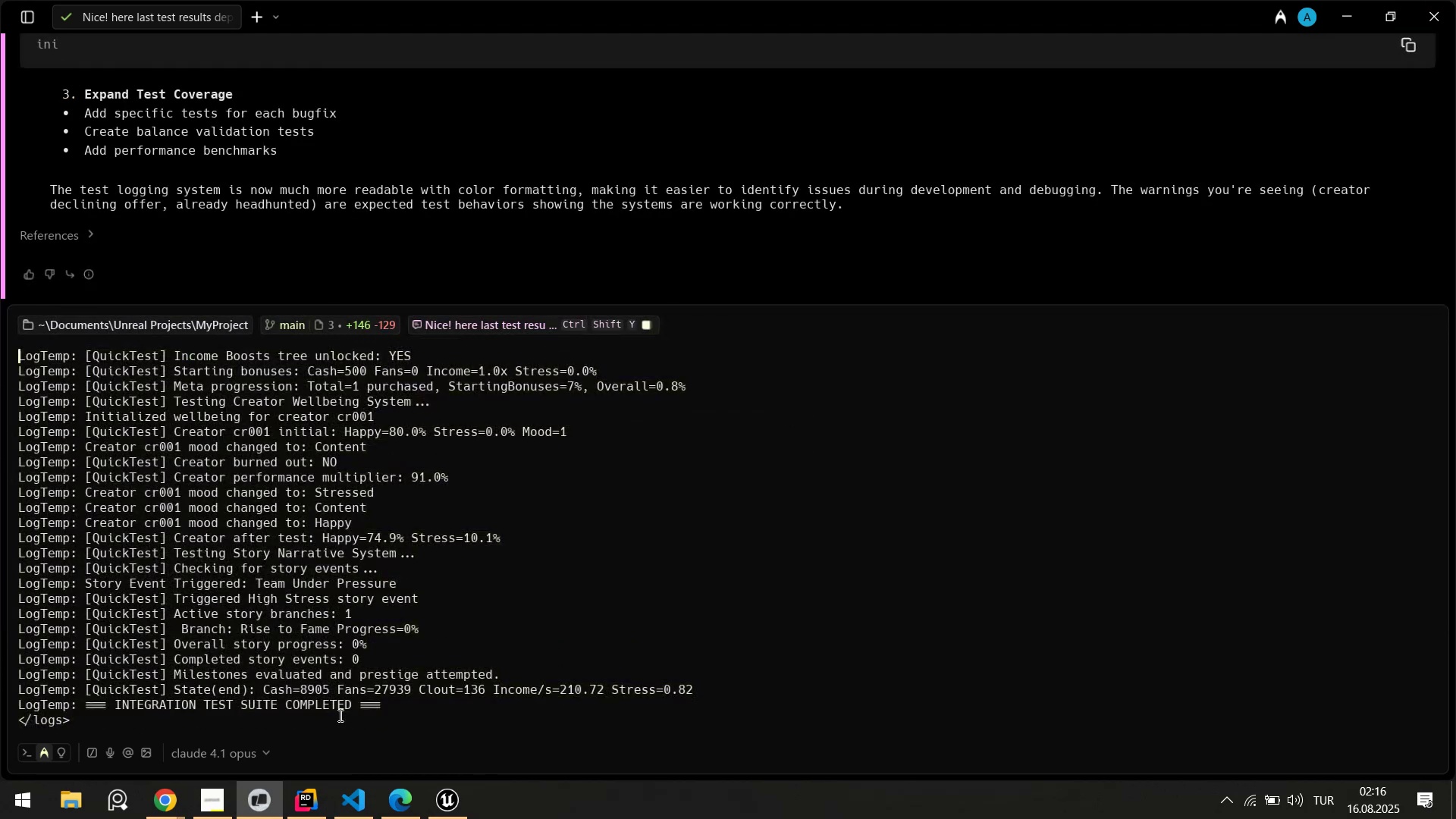 
key(Control+ControlLeft)
 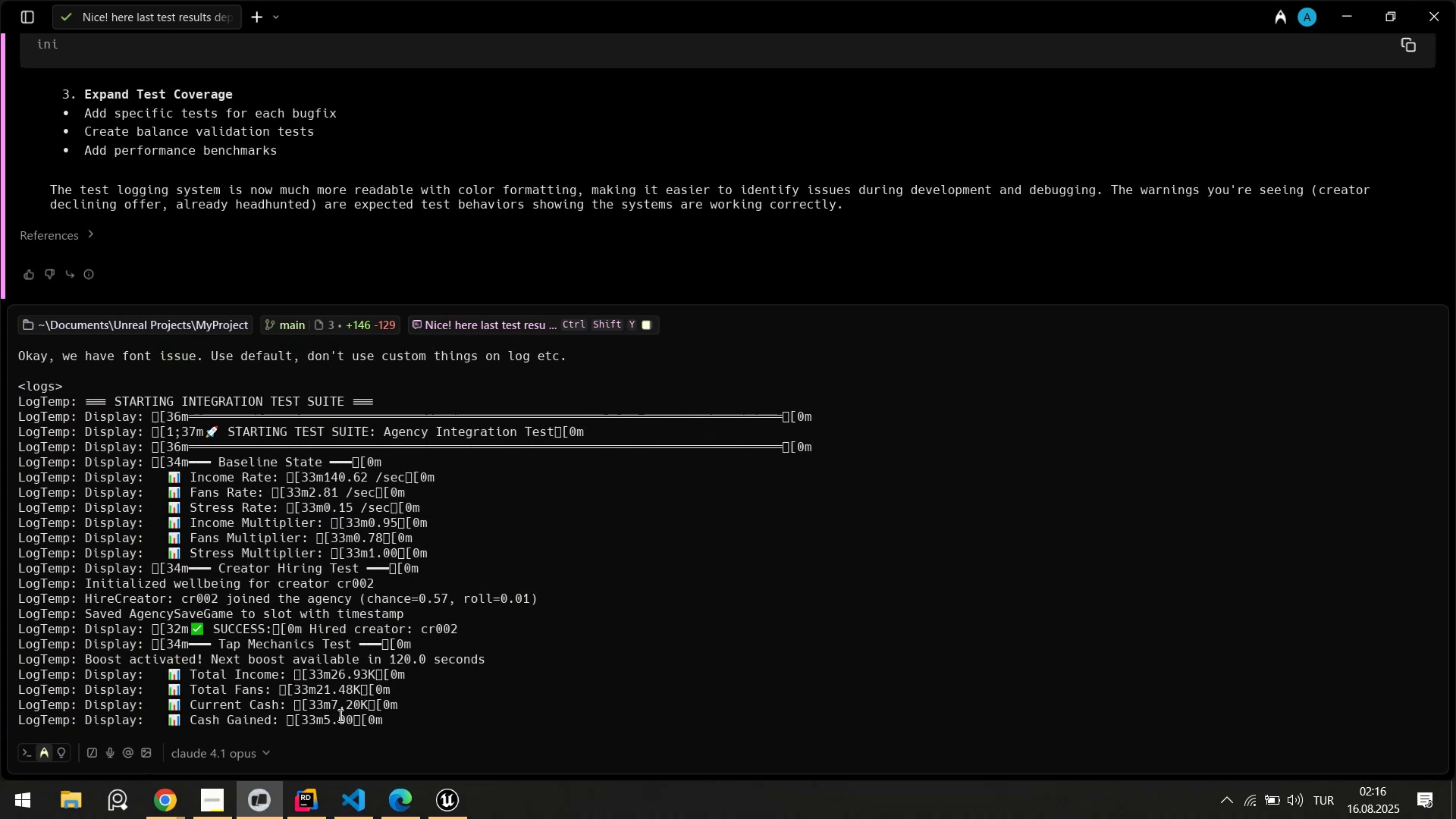 
key(Control+A)
 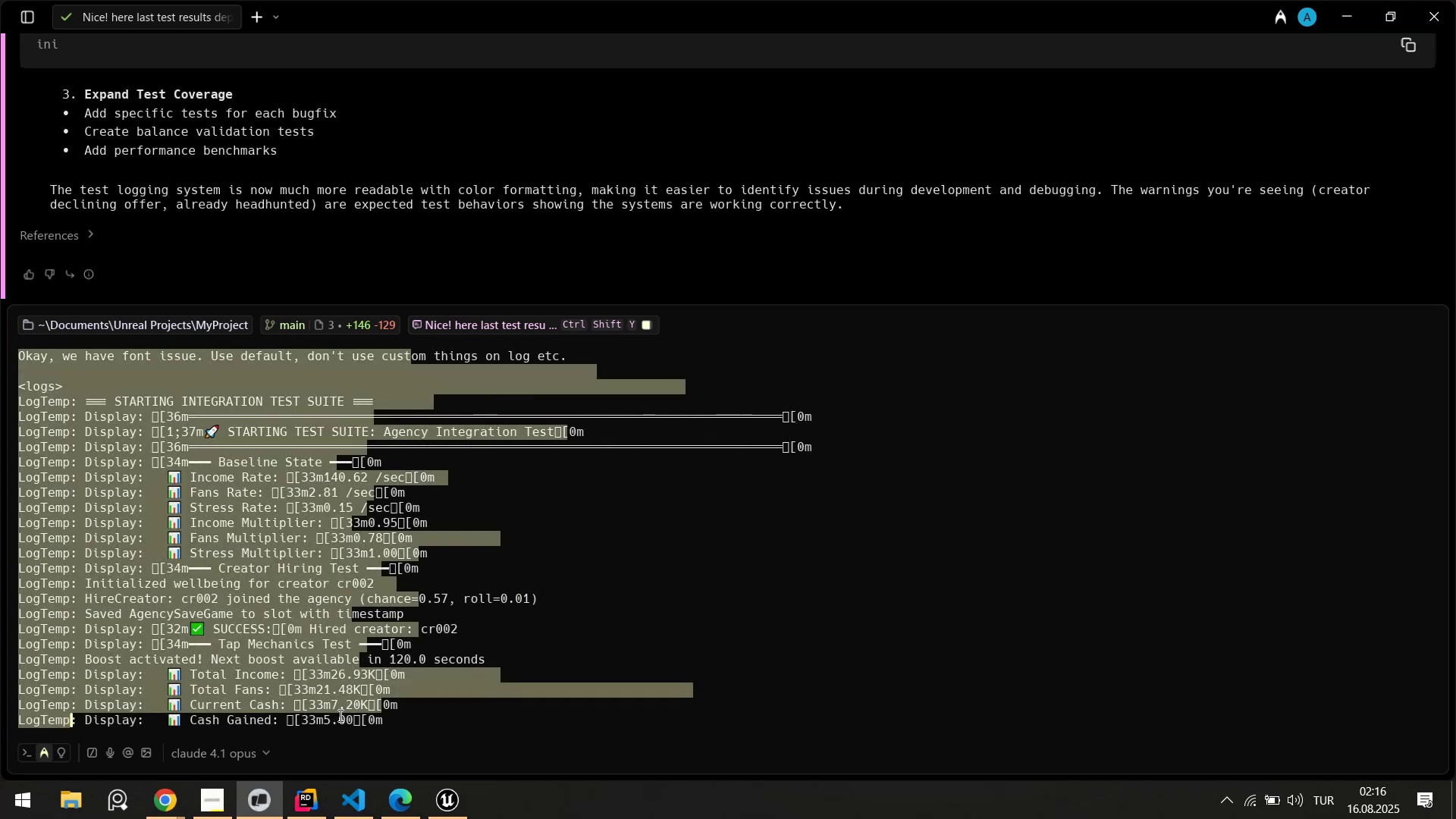 
key(ArrowUp)
 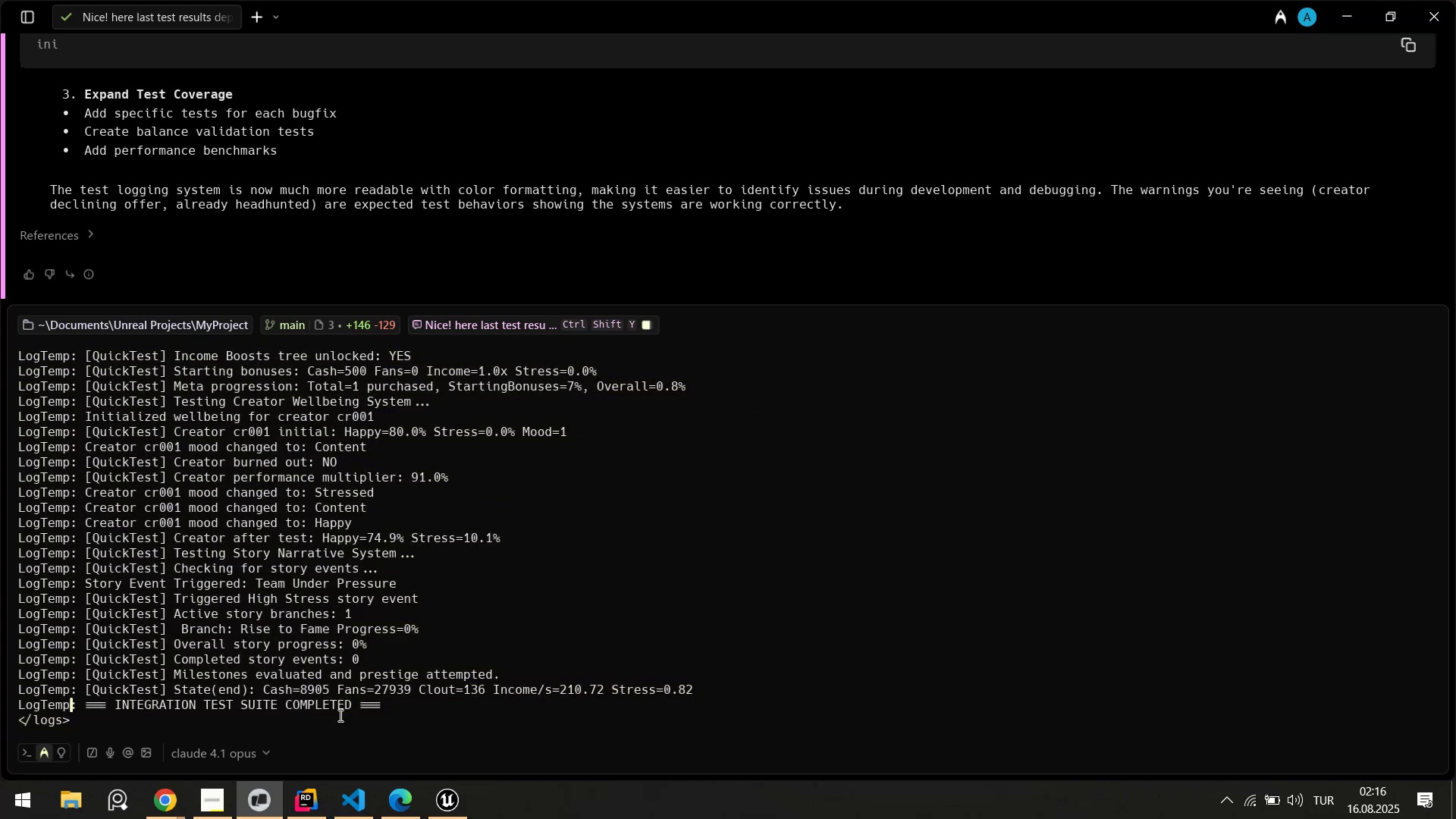 
key(Control+ControlLeft)
 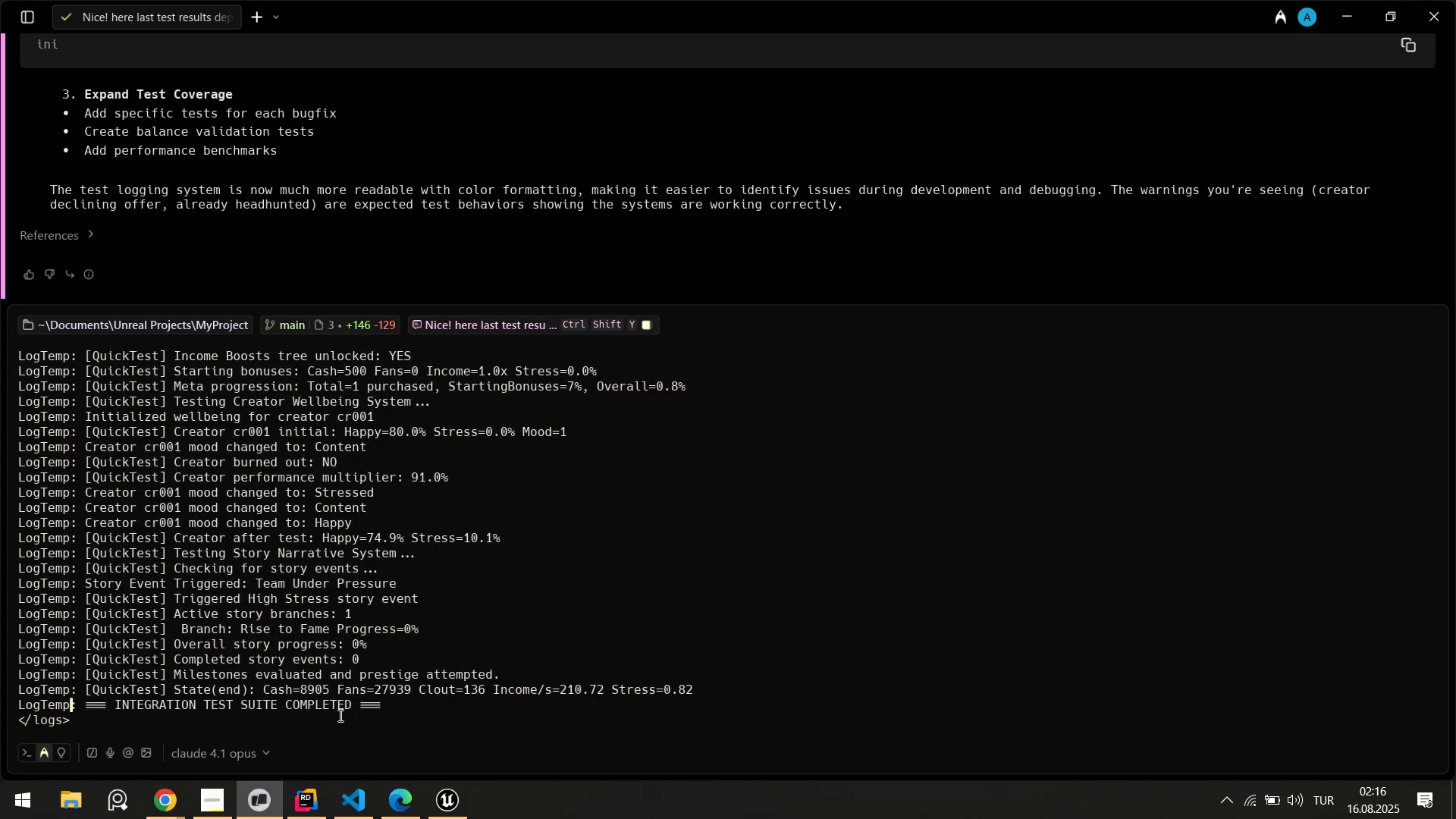 
key(Control+A)
 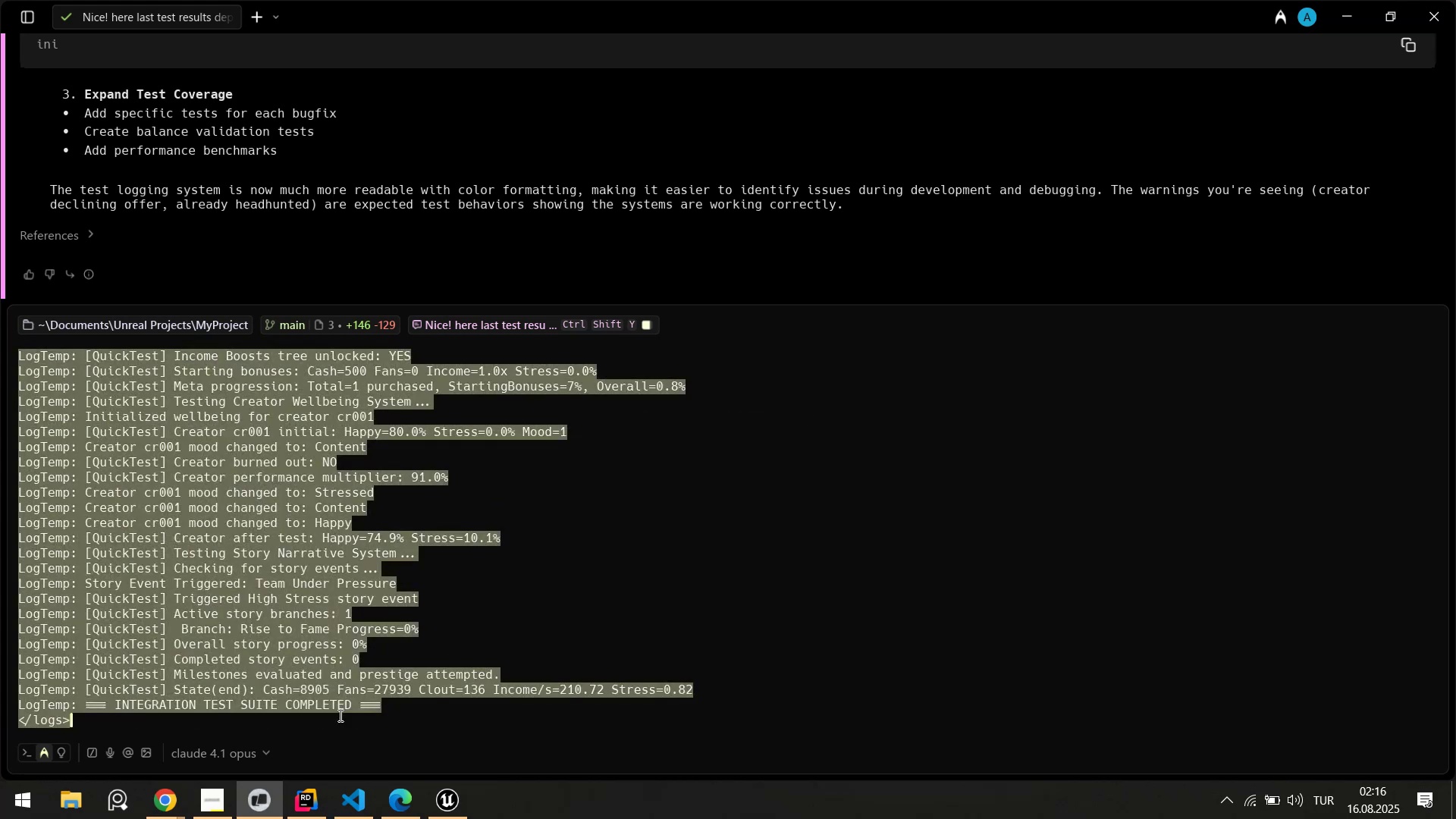 
key(ArrowLeft)
 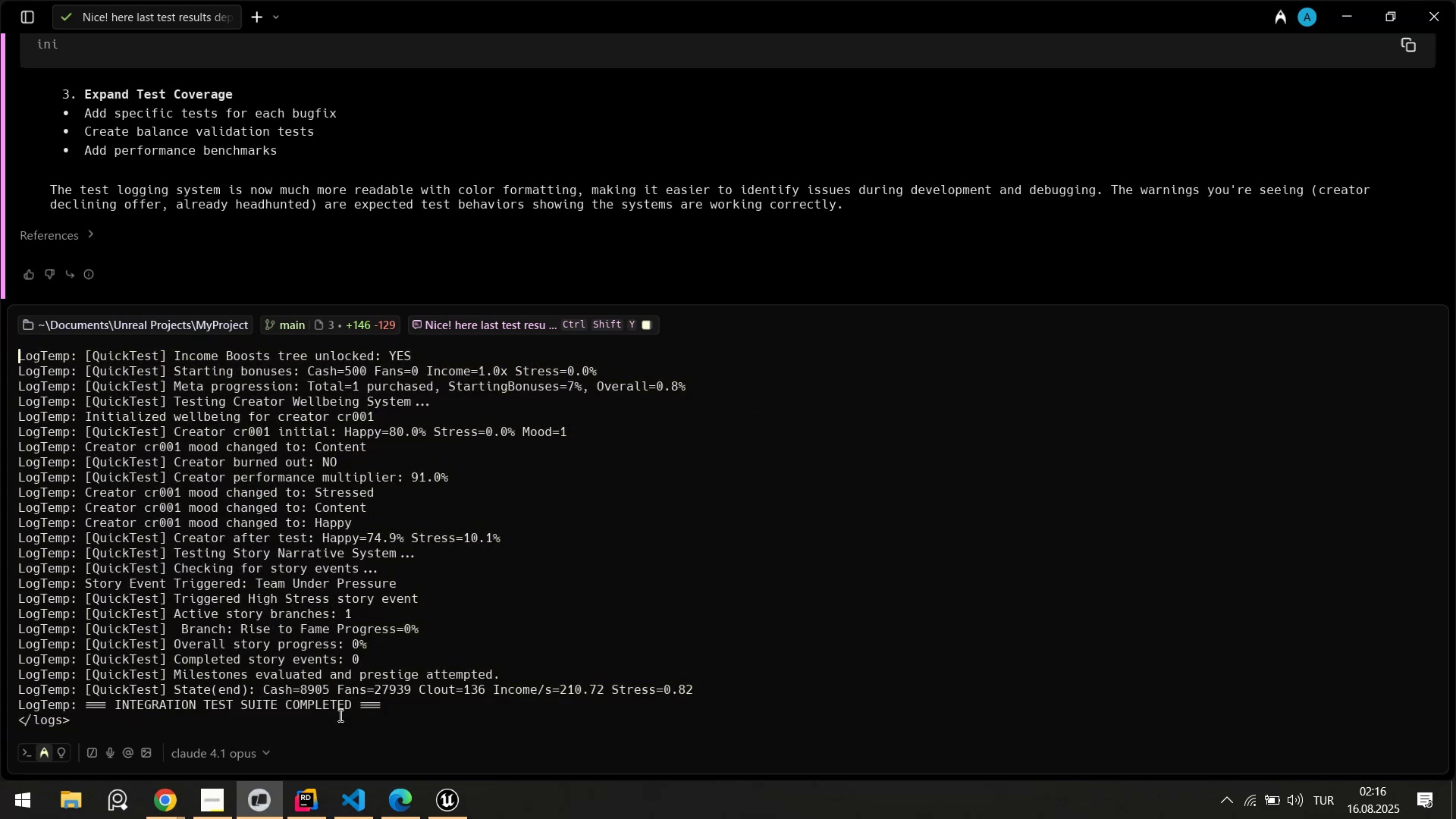 
key(ArrowUp)
 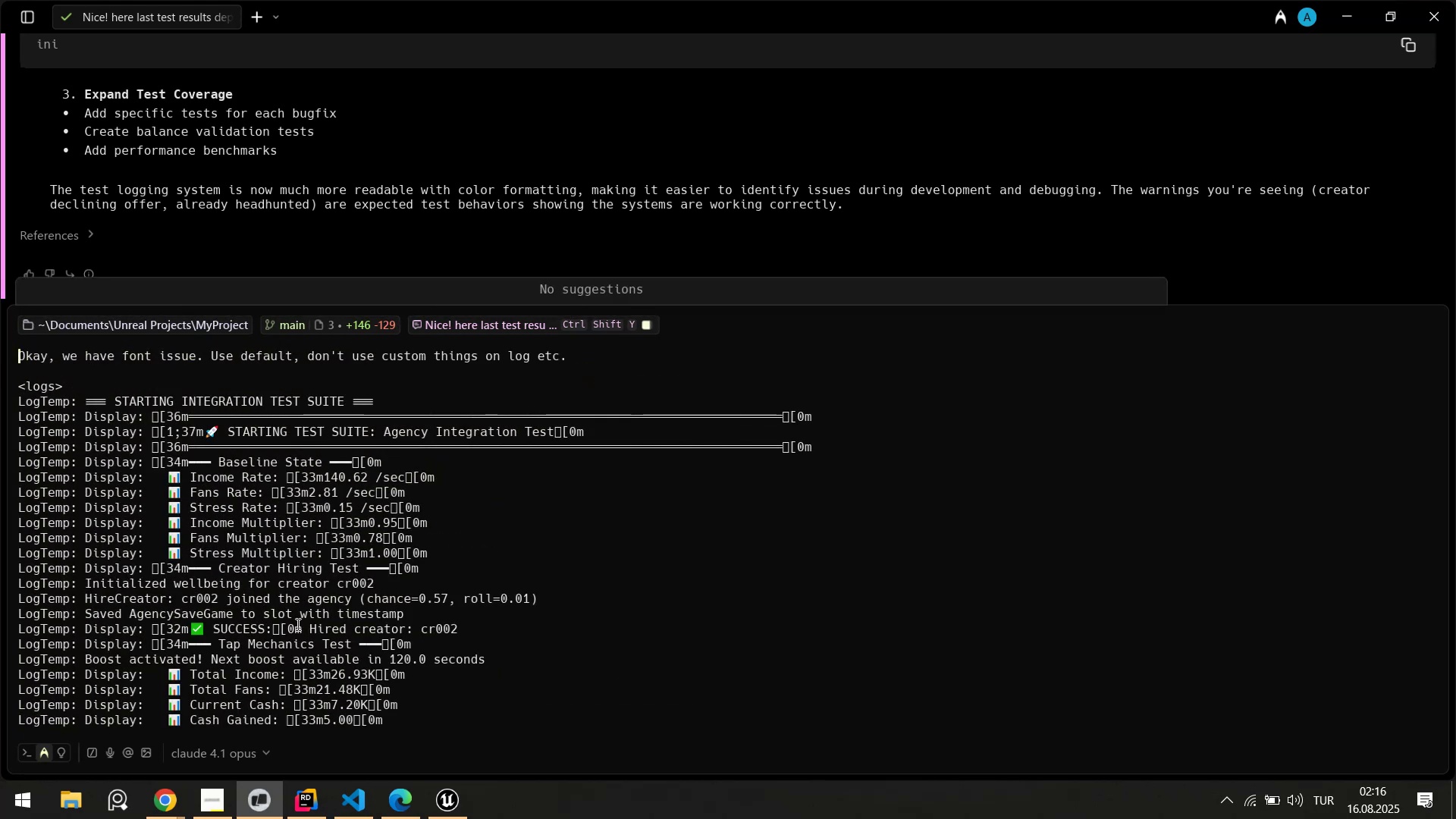 
left_click([623, 364])
 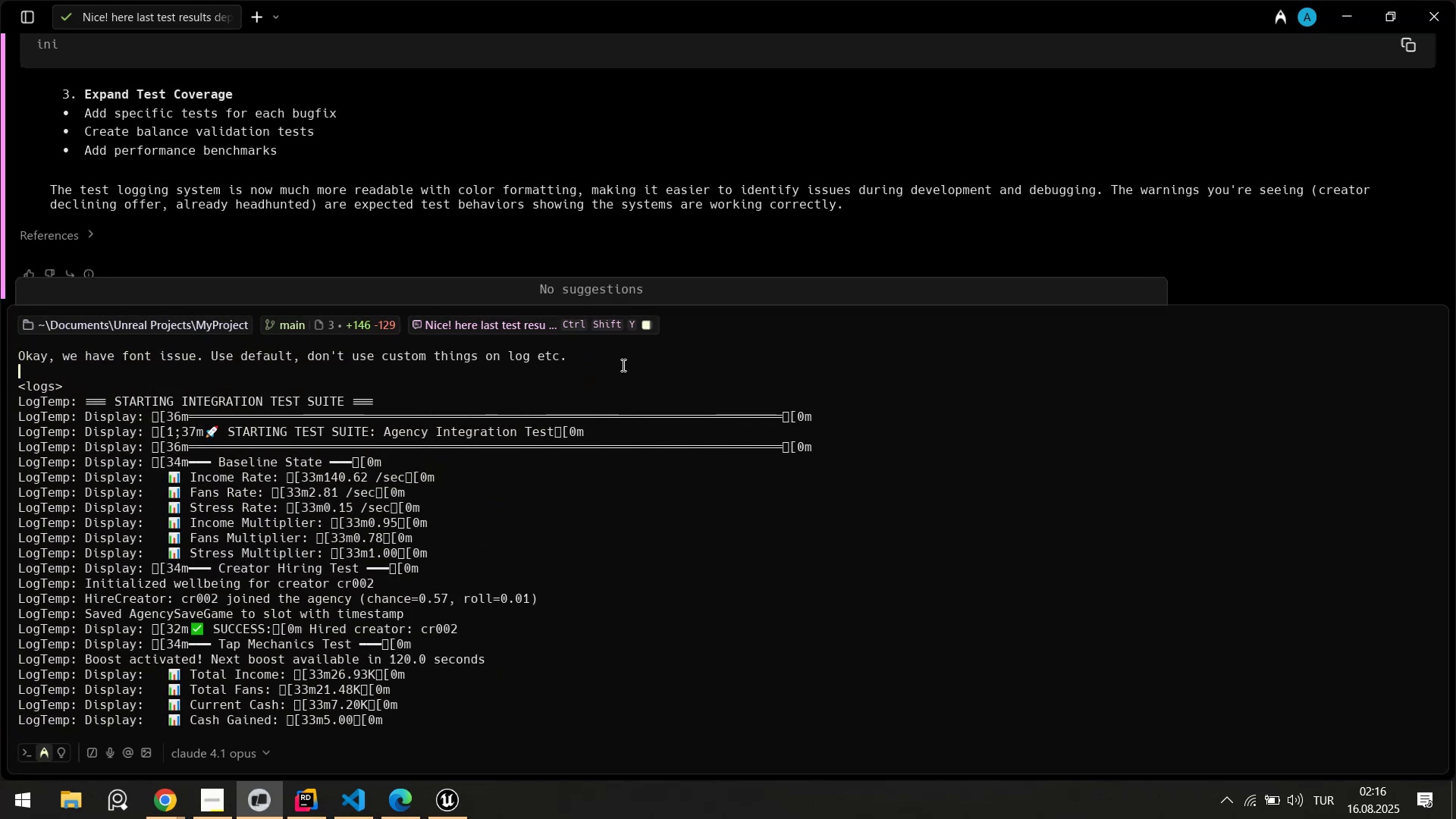 
key(Shift+Enter)
 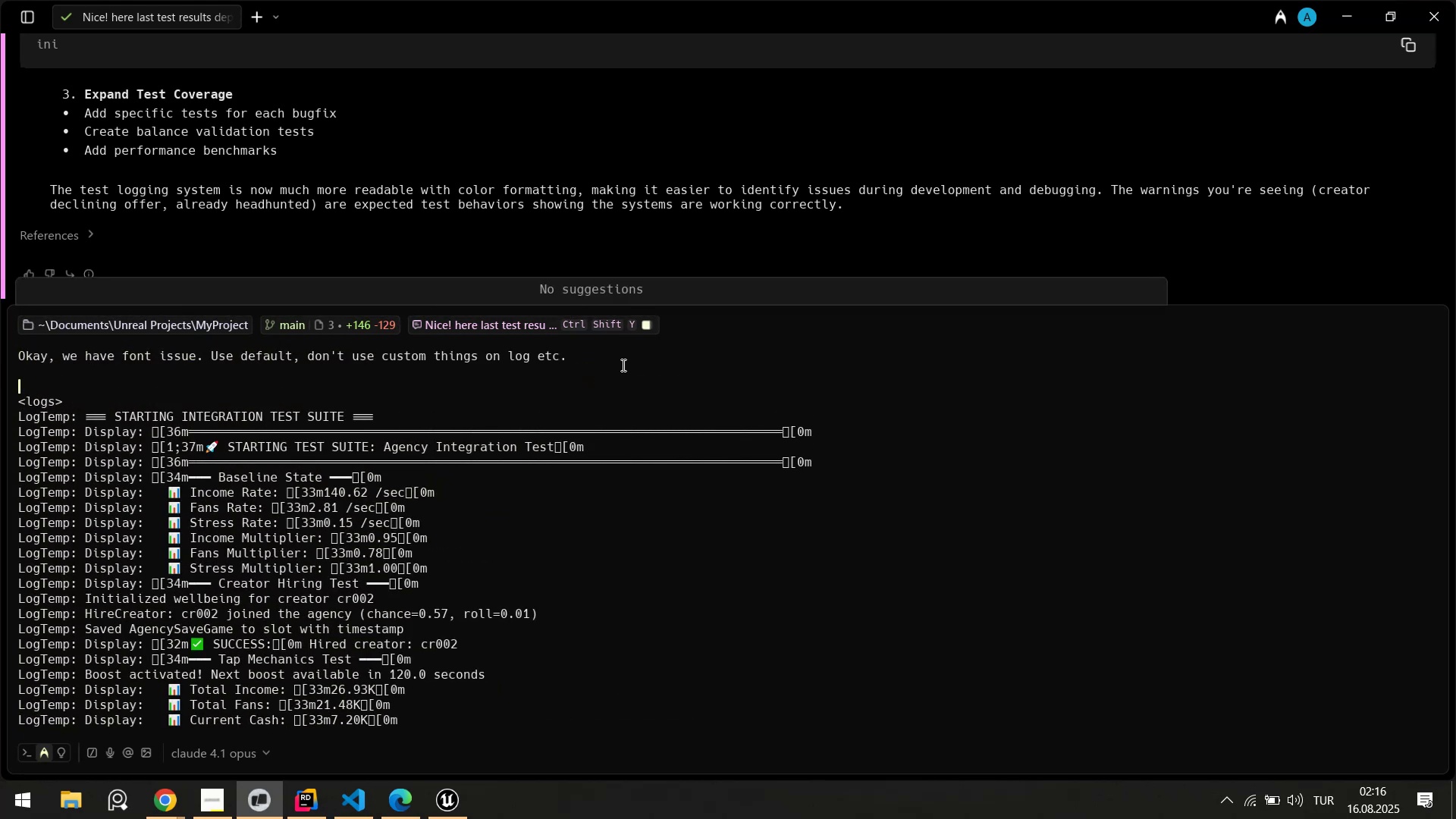 
key(Shift+Enter)
 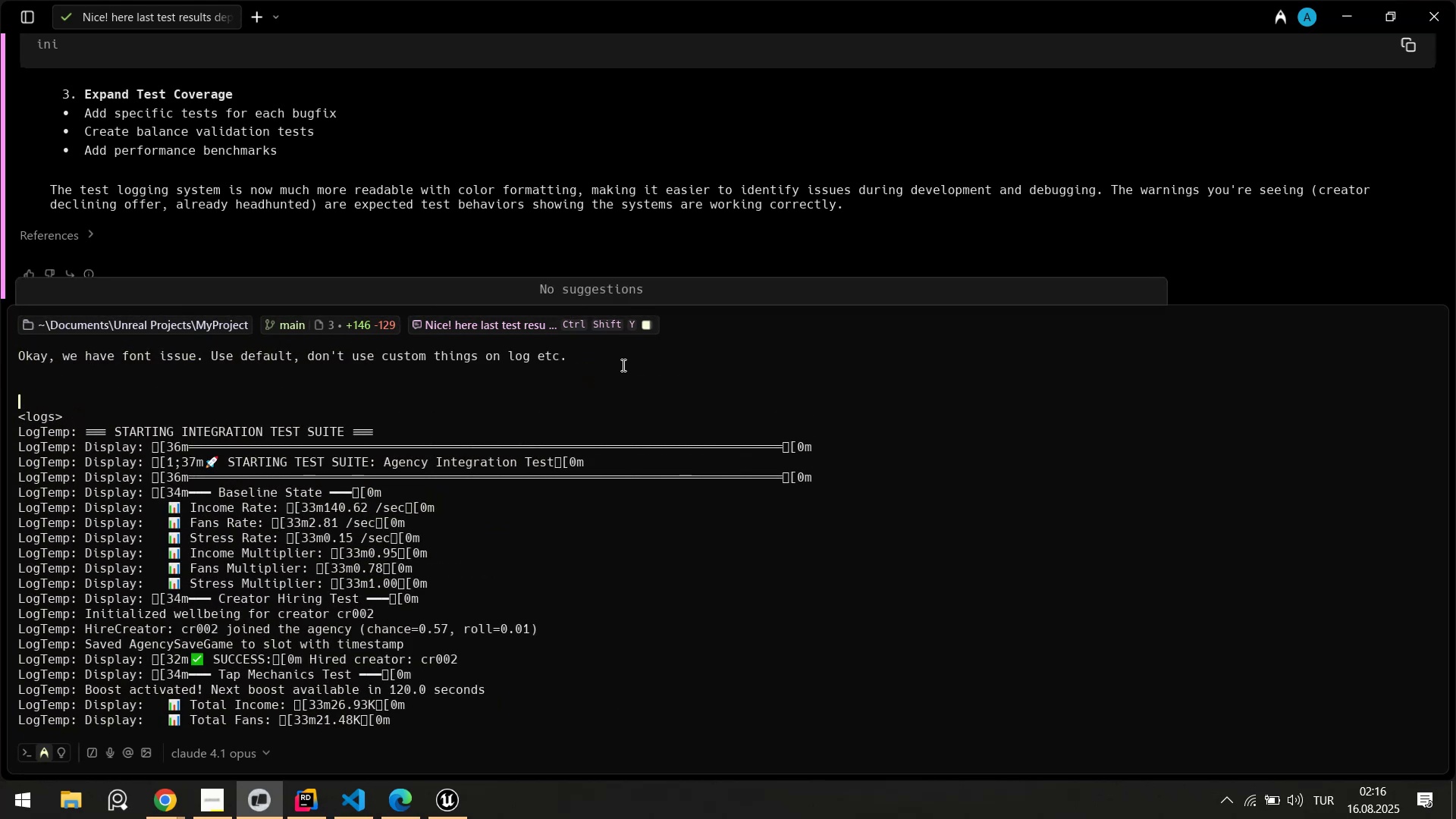 
key(Shift+Enter)
 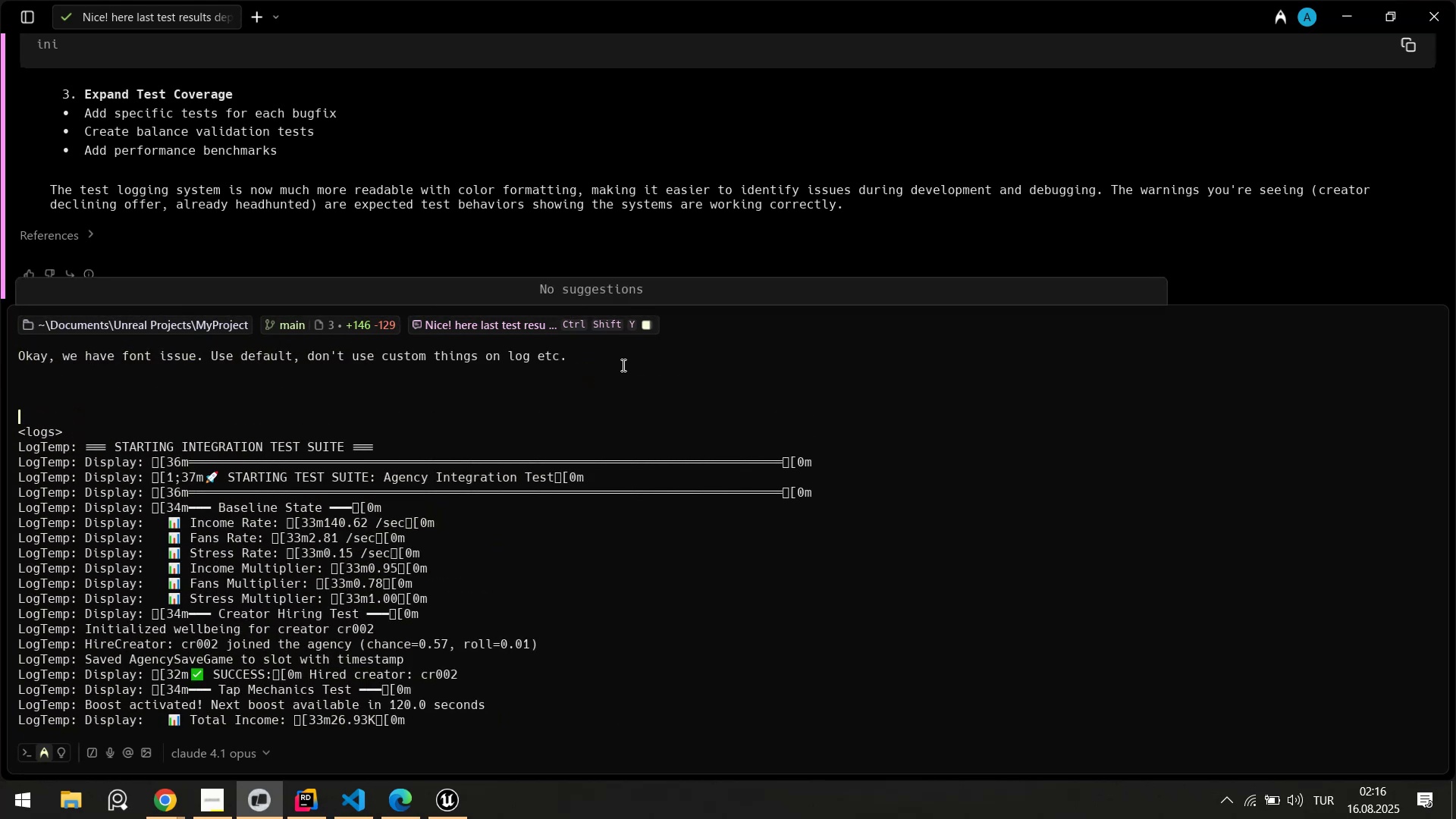 
key(ArrowUp)
 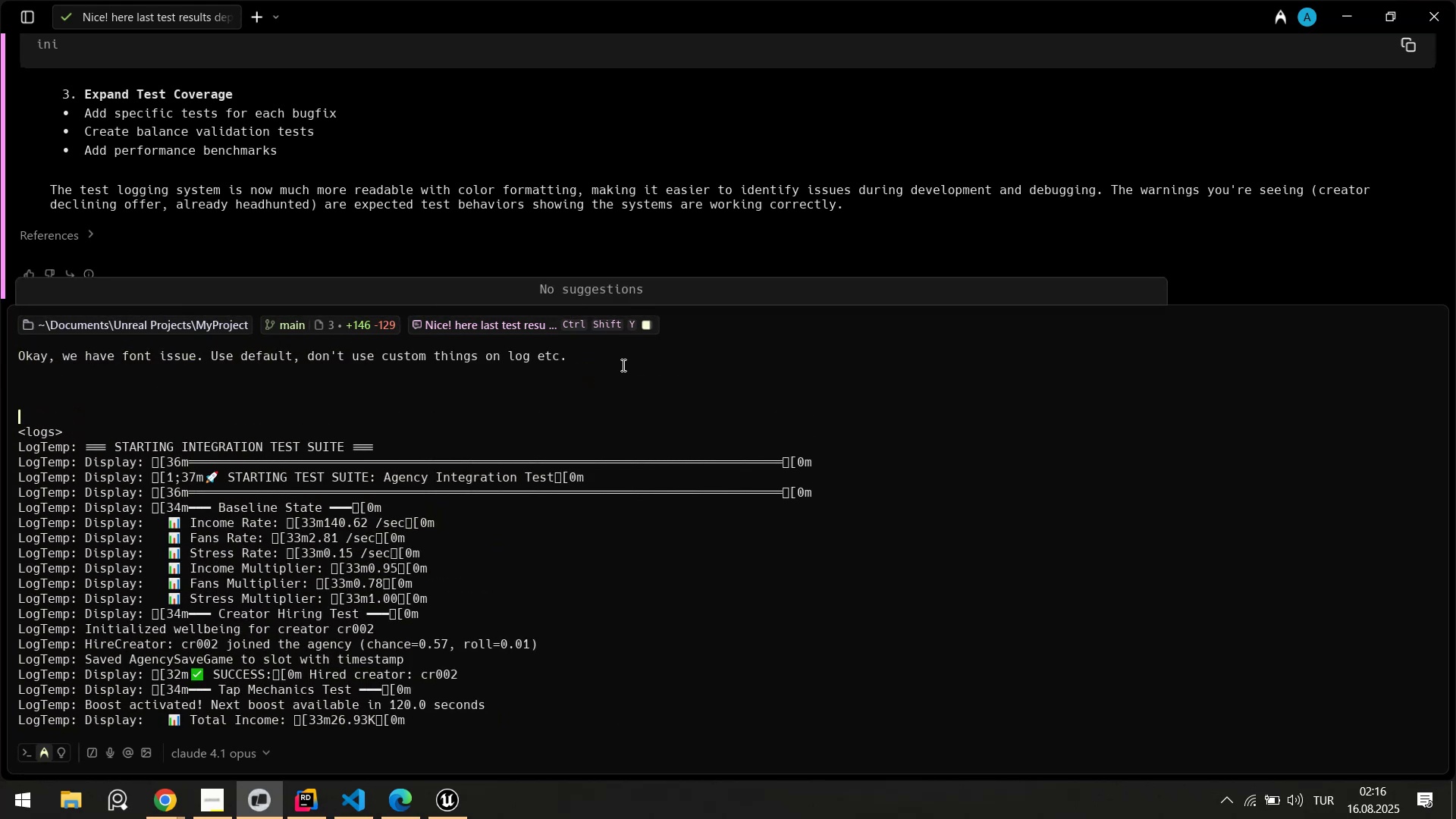 
key(CapsLock)
 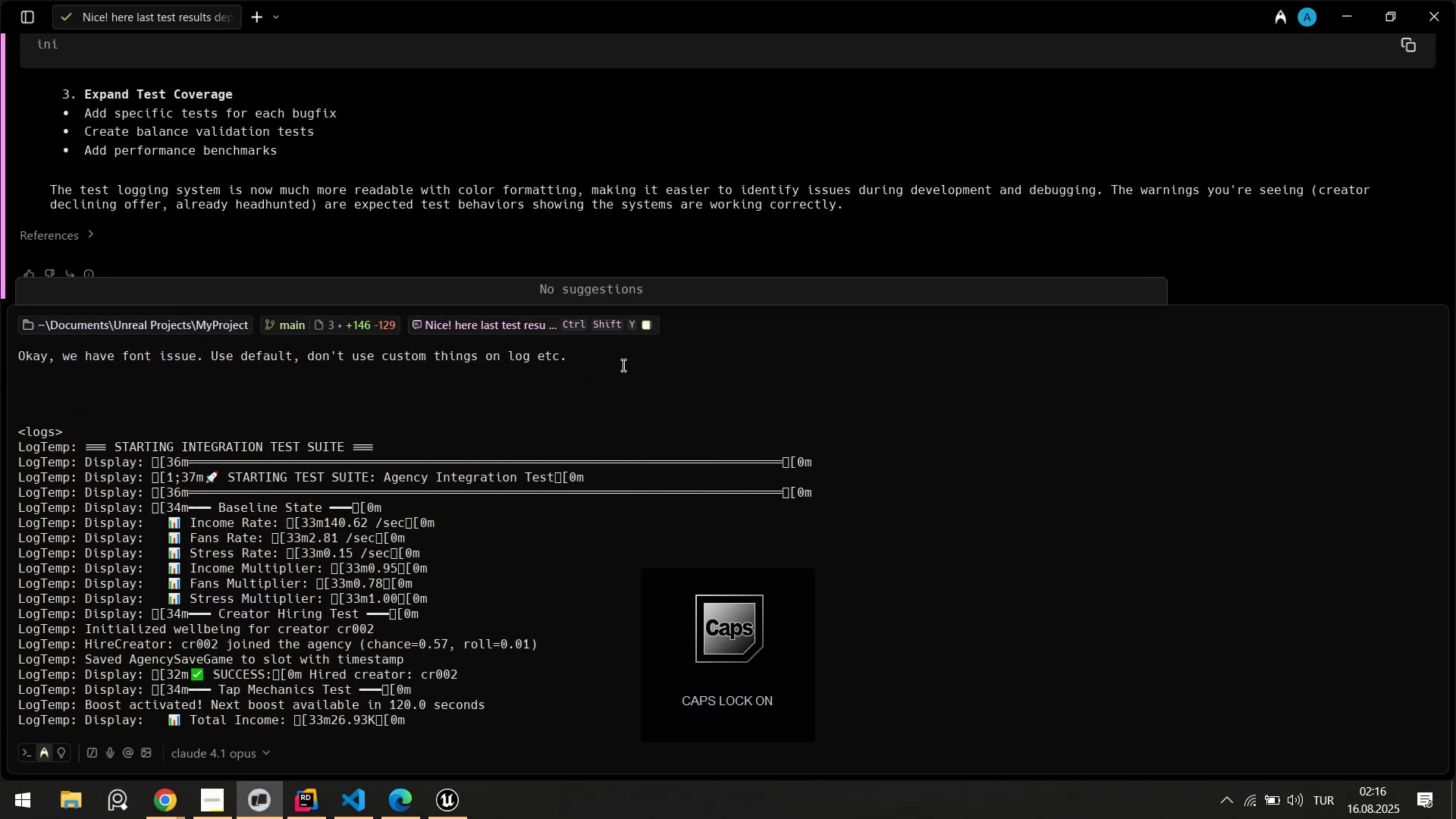 
key(ArrowUp)
 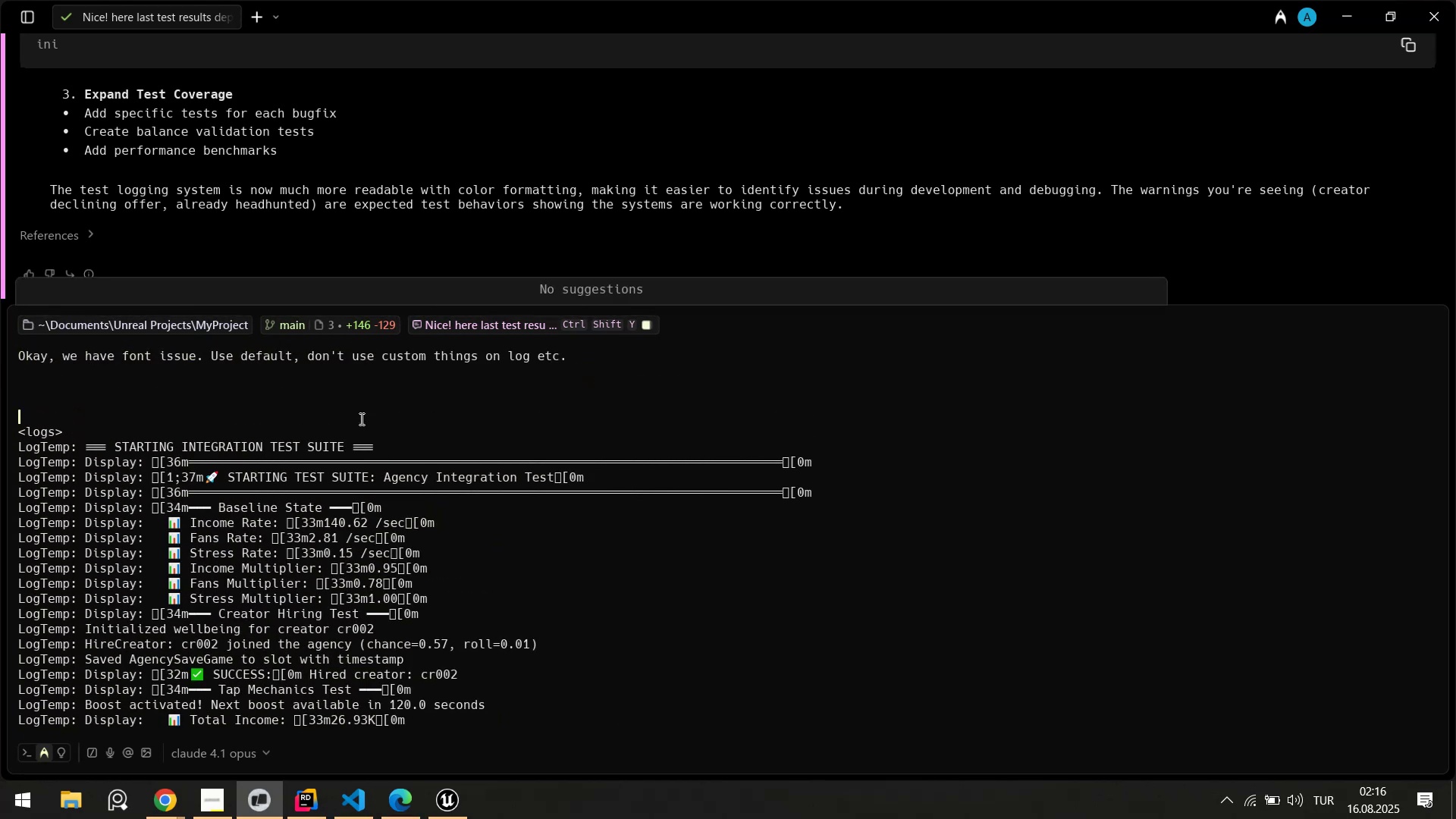 
left_click([245, 375])
 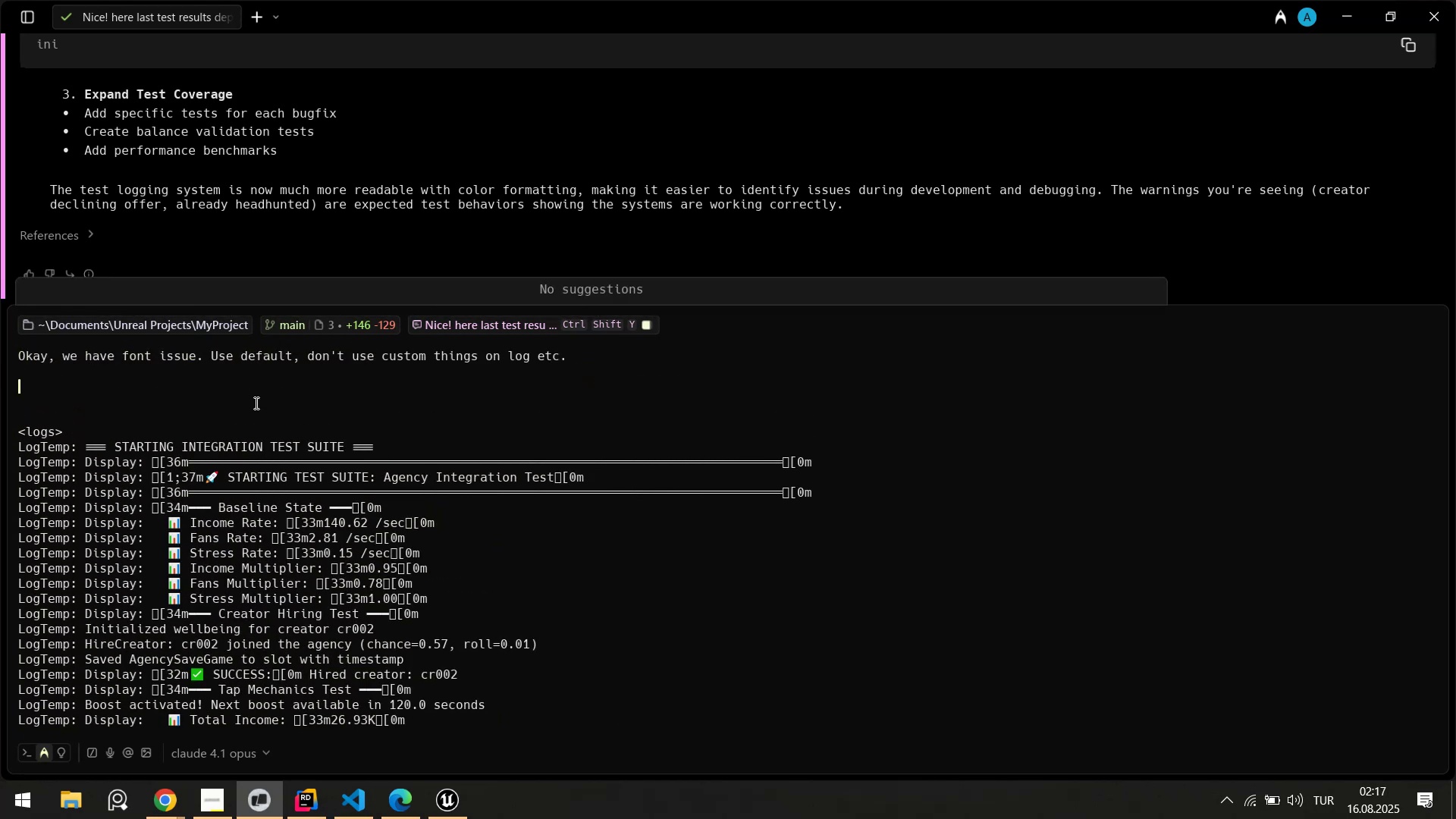 
triple_click([255, 403])
 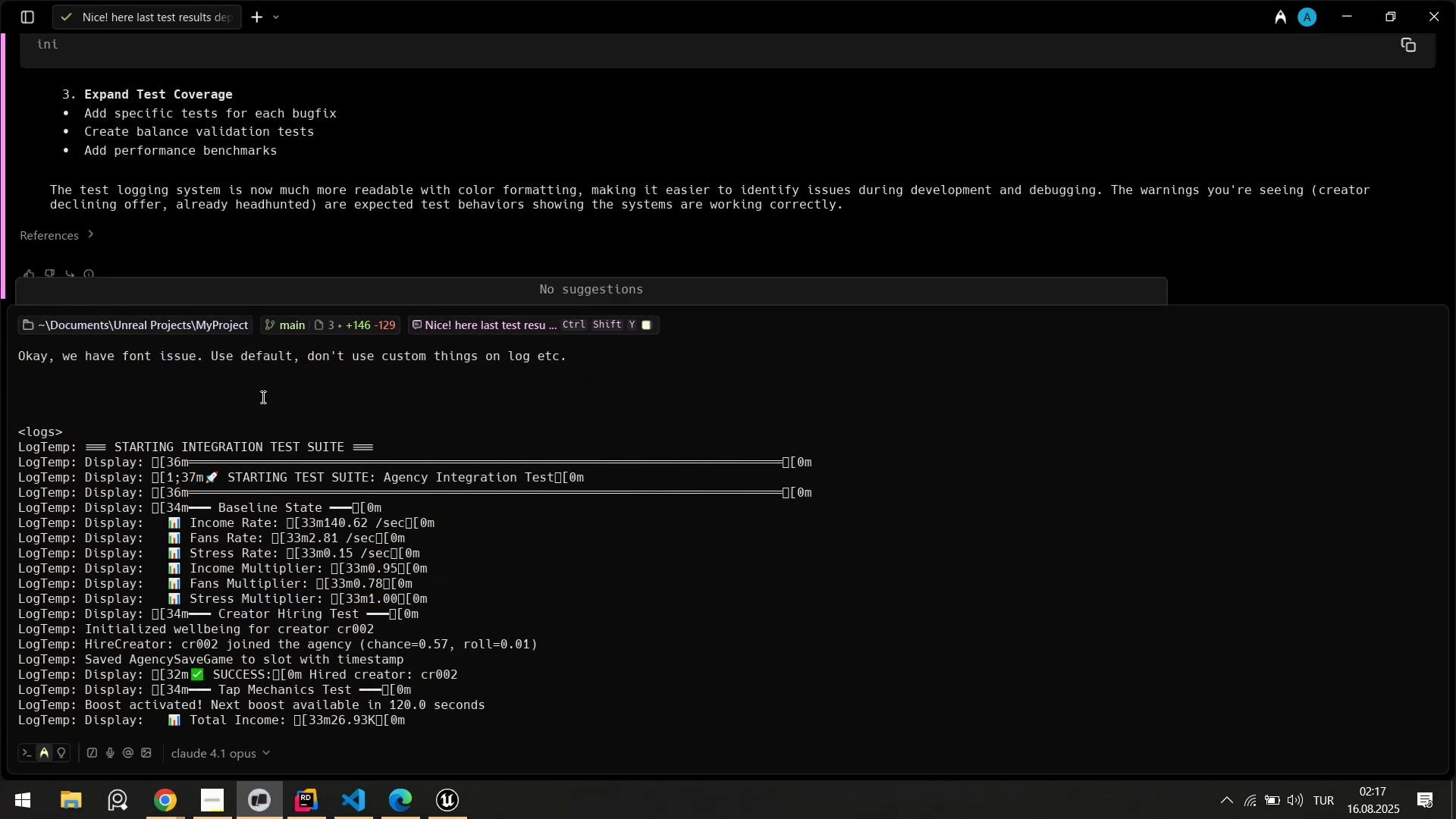 
type(We )
key(Backspace)
key(Backspace)
key(Backspace)
type(Analyze thes)
key(Backspace)
key(Backspace)
type('s logs)
 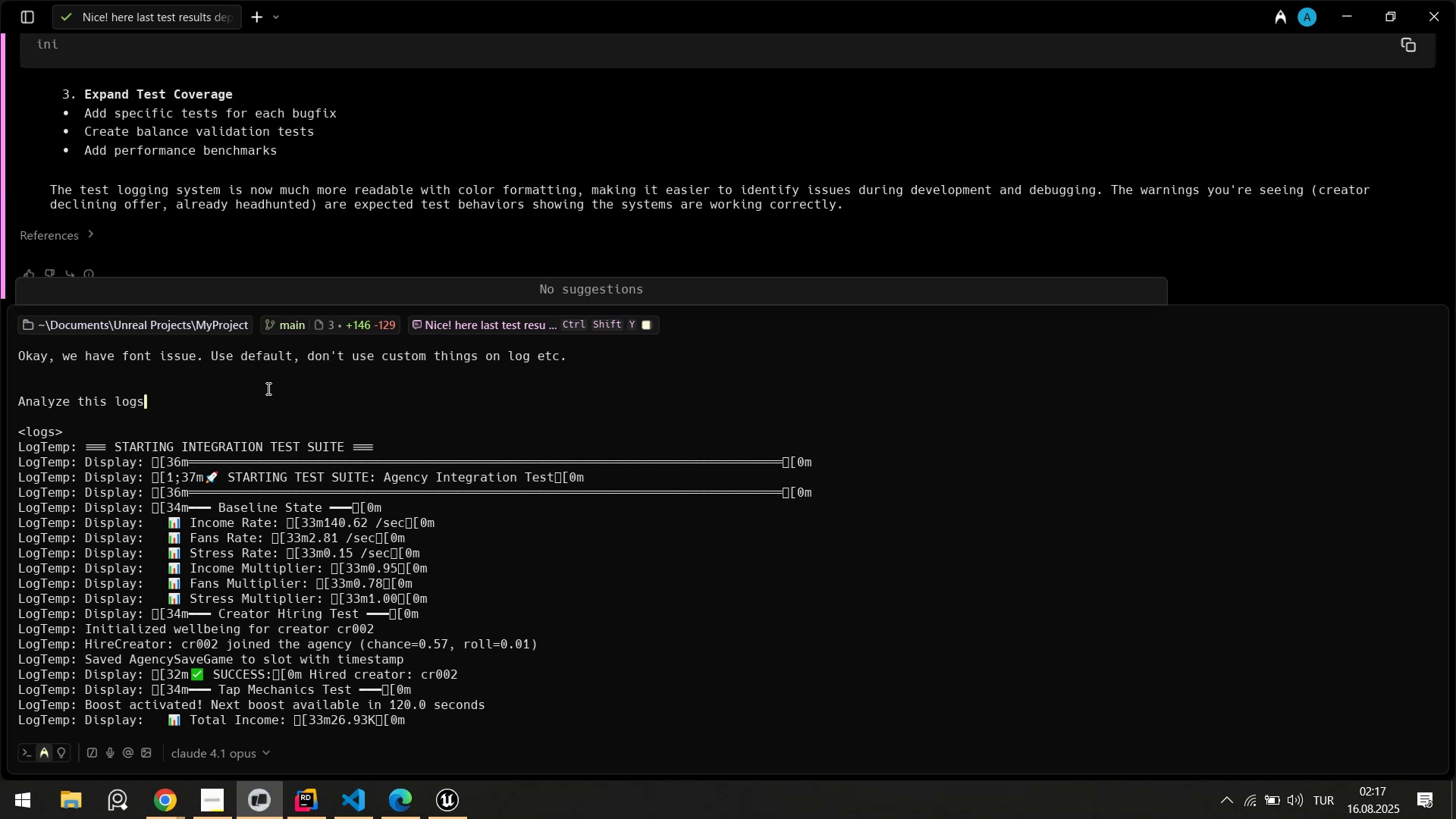 
type( and g've )
key(Backspace)
key(Backspace)
type(s.)
 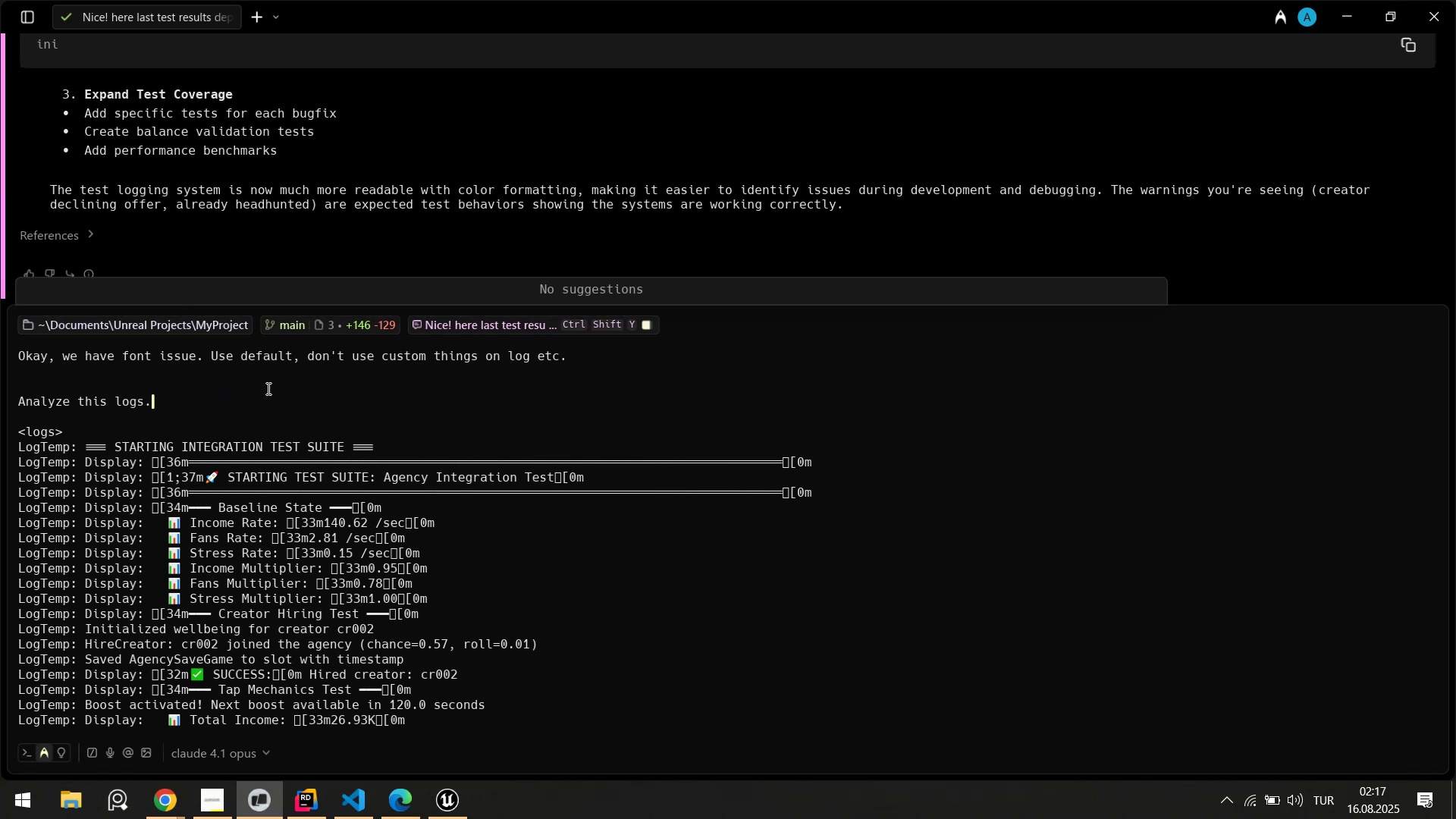 
key(Shift+Enter)
 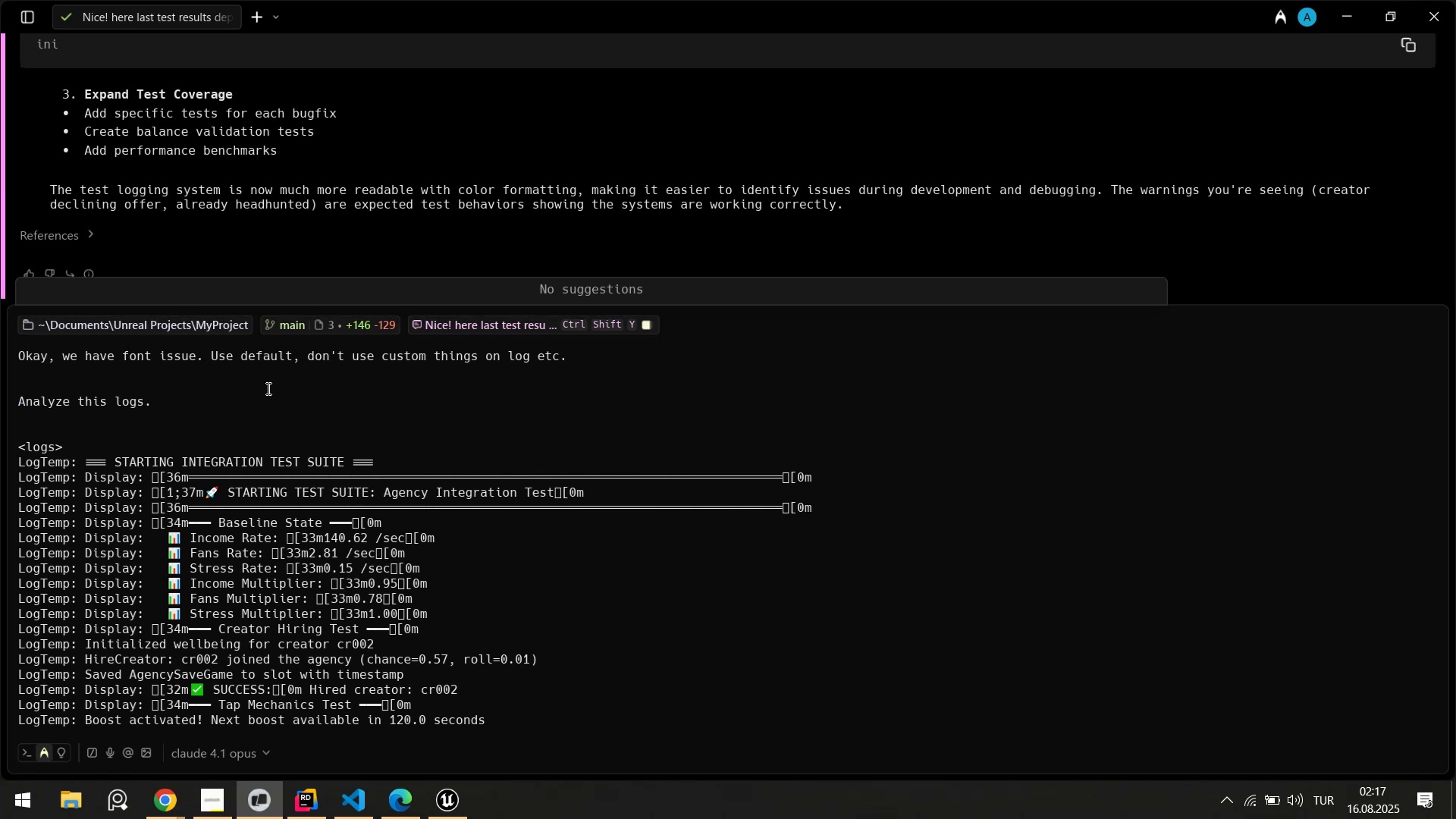 
type(F)
key(Backspace)
type(wE )
key(Backspace)
key(Backspace)
key(Backspace)
type(We have so many s)
key(Backspace)
type(test su'tes l'ke qu'ck test. test runner. balance test. We should merge and make max'mum 2 test)
key(Backspace)
key(Backspace)
key(Backspace)
key(Backspace)
key(Backspace)
key(Backspace)
key(Backspace)
key(Backspace)
key(Backspace)
key(Backspace)
key(Backspace)
type(. May be we can do balance )
key(Backspace)
key(Backspace)
type(test r)
key(Backspace)
key(Backspace)
key(Backspace)
type( bee)
key(Backspace)
key(Backspace)
key(Backspace)
type(for avo'd complex te)
key(Backspace)
key(Backspace)
key(Backspace)
type(. hard to read test messages. Be careful wh'le merg'ng )
key(Backspace)
type(. don@t delete tests)
key(Backspace)
type(t forget)
key(Backspace)
key(Backspace)
type(et our tests)
 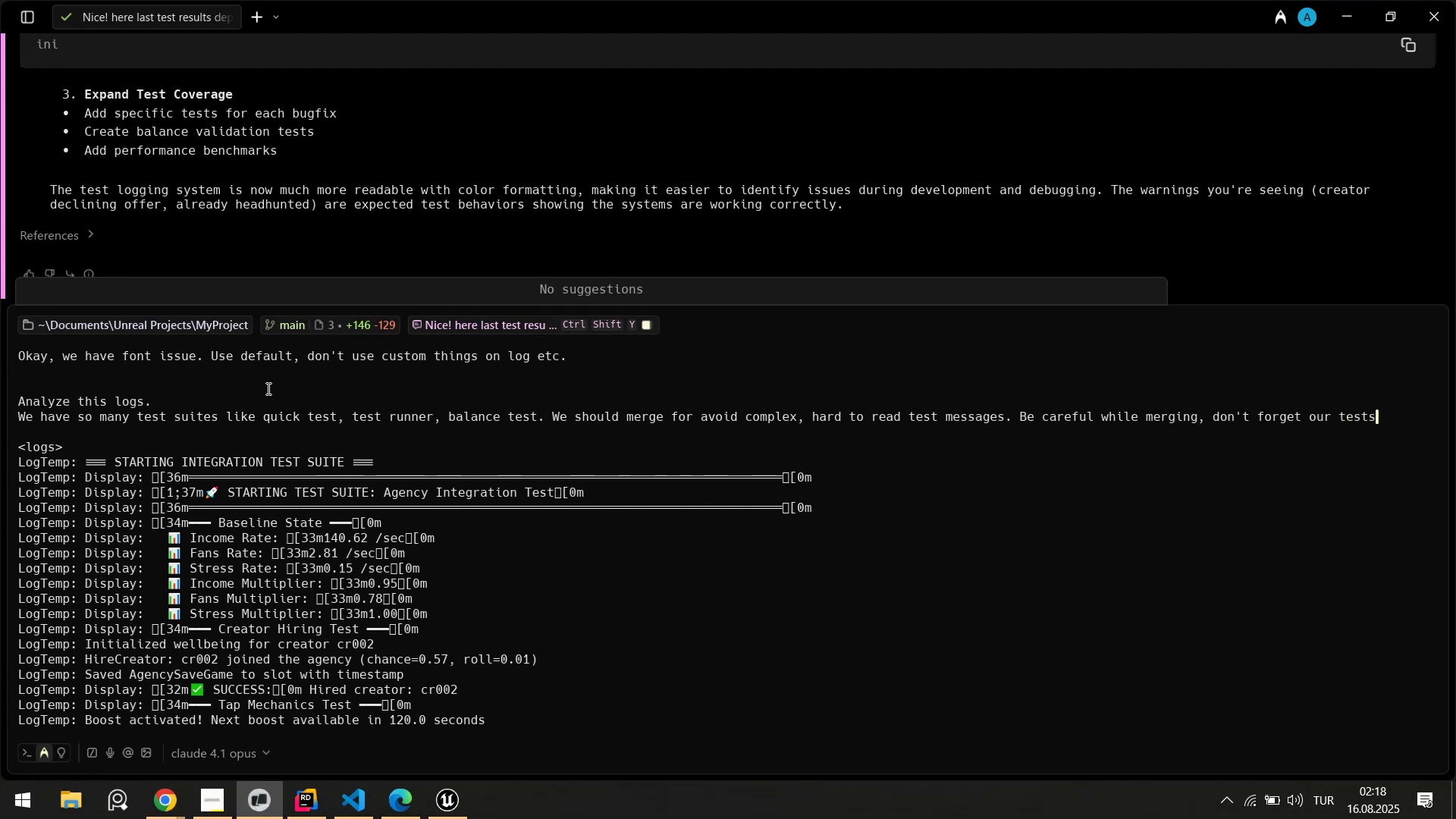 
hold_key(key=Backspace, duration=0.76)
 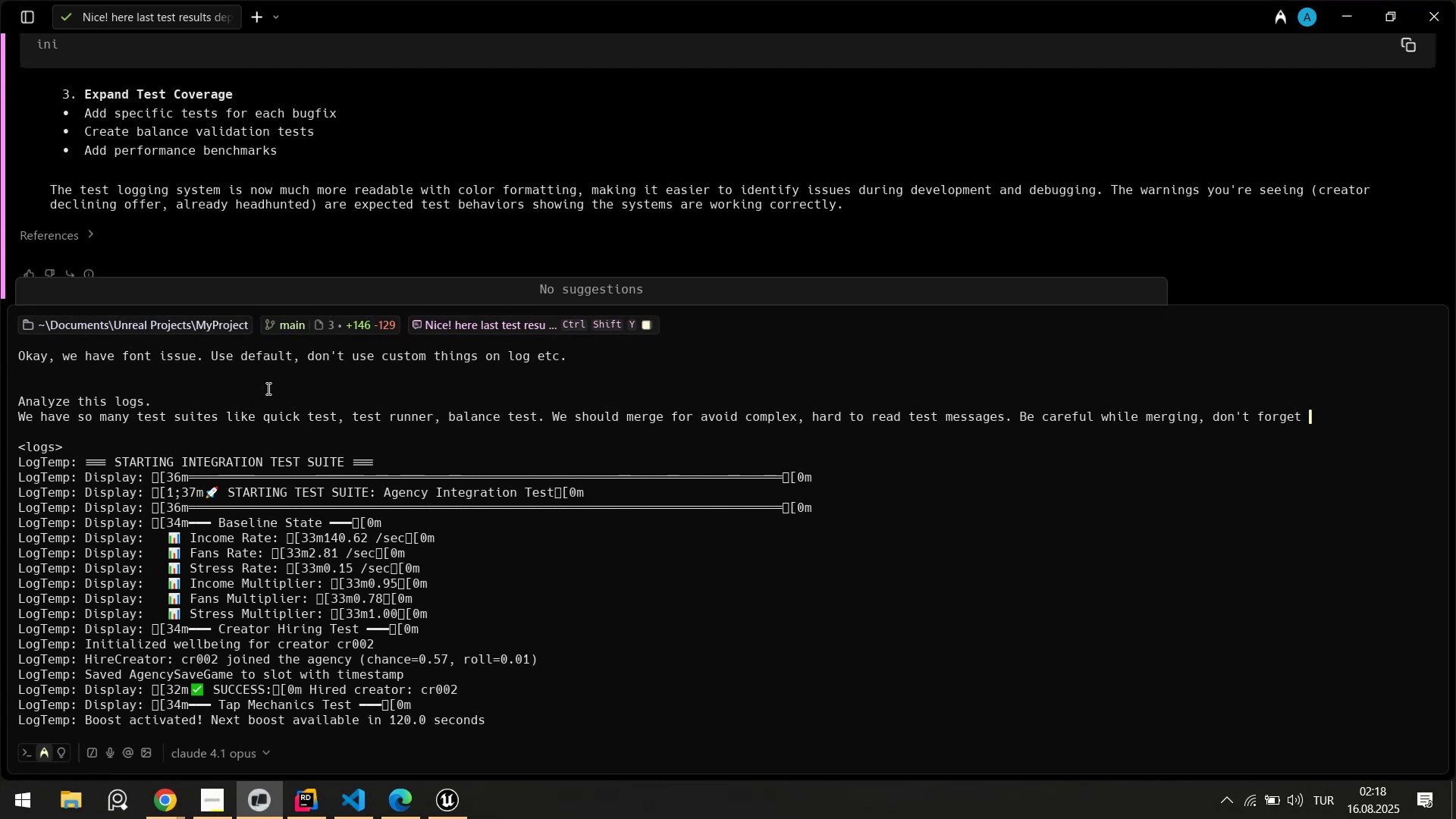 
key(Backspace)
 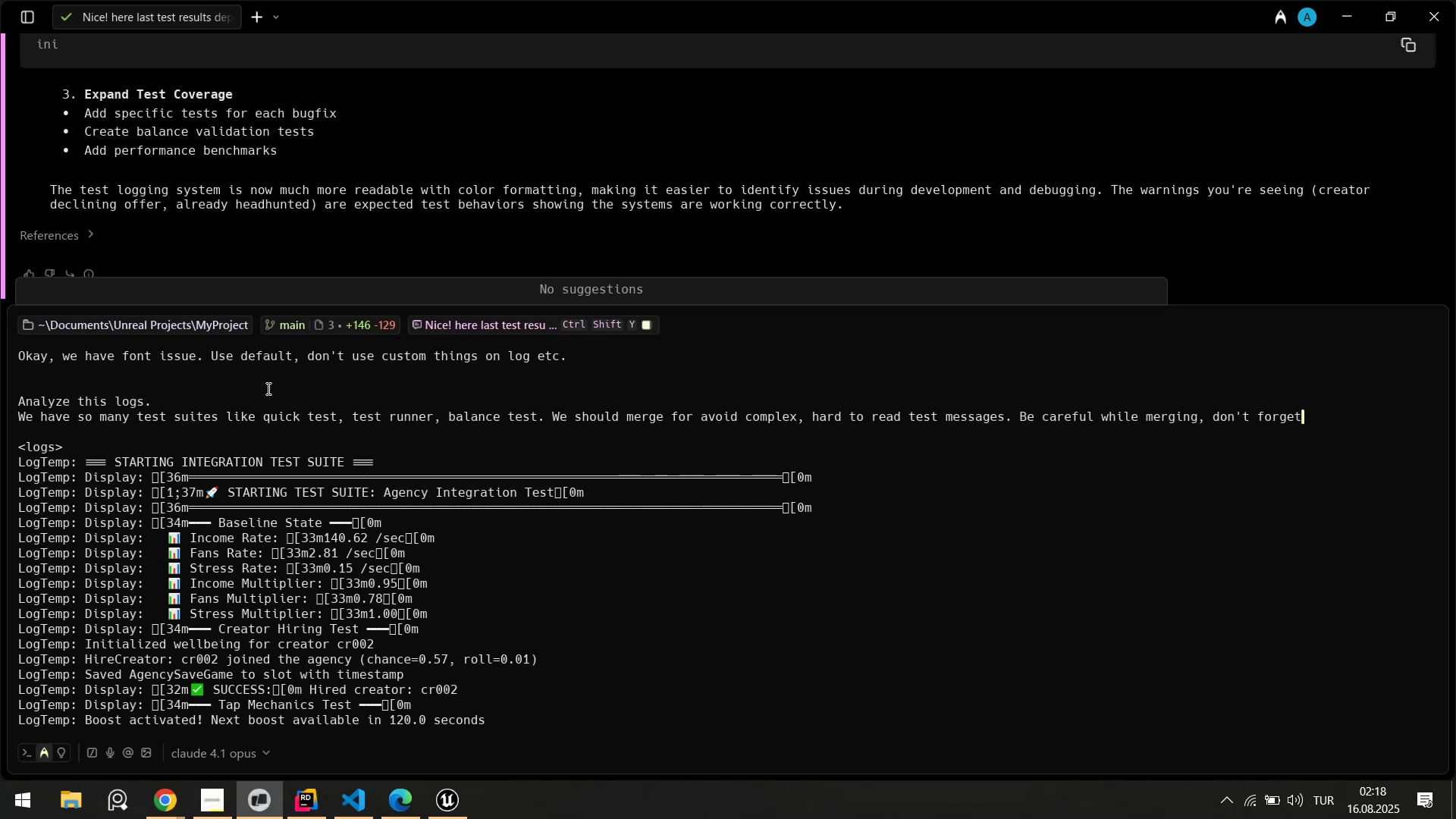 
hold_key(key=Backspace, duration=0.89)
 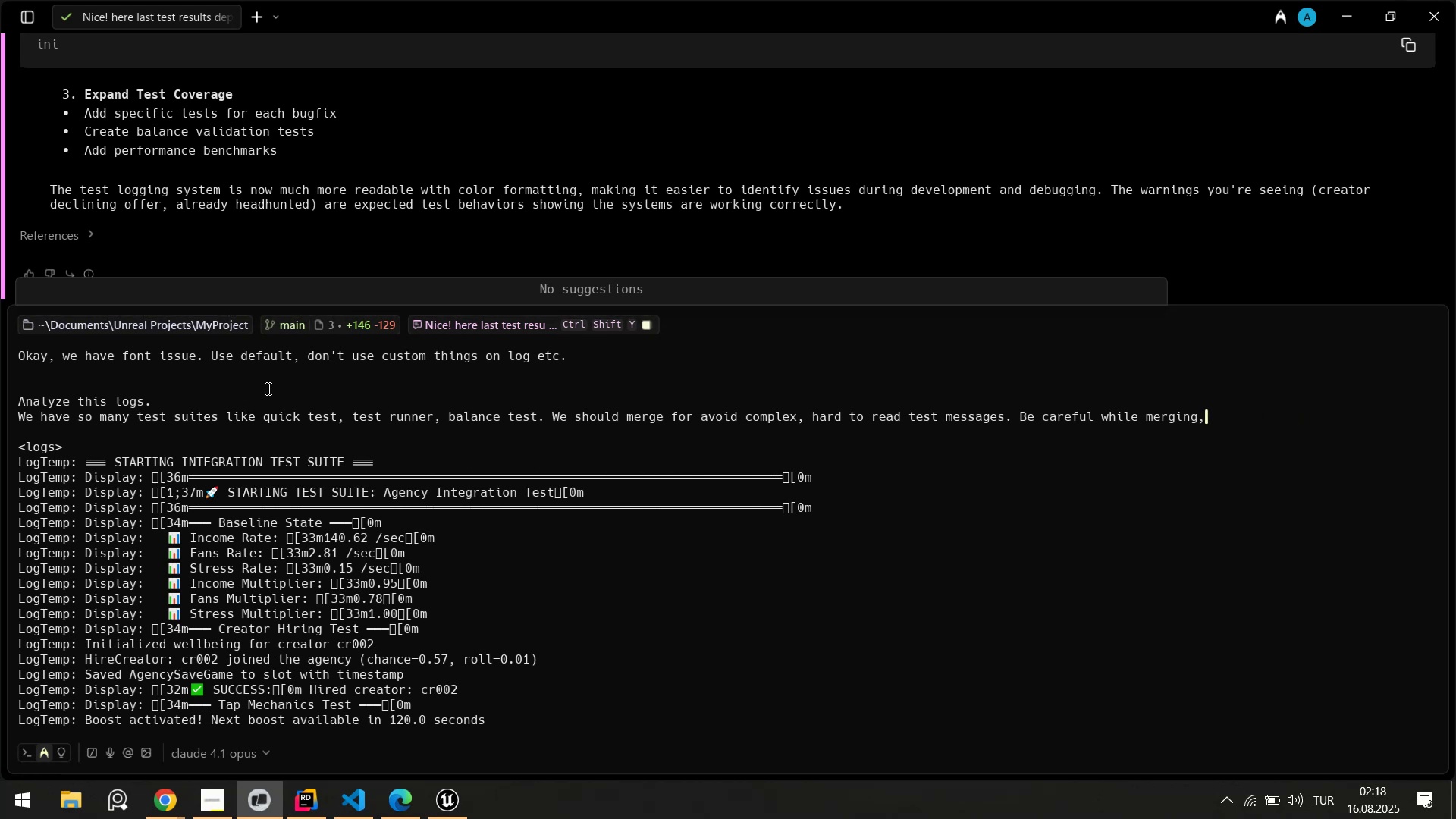 
key(Backspace)
 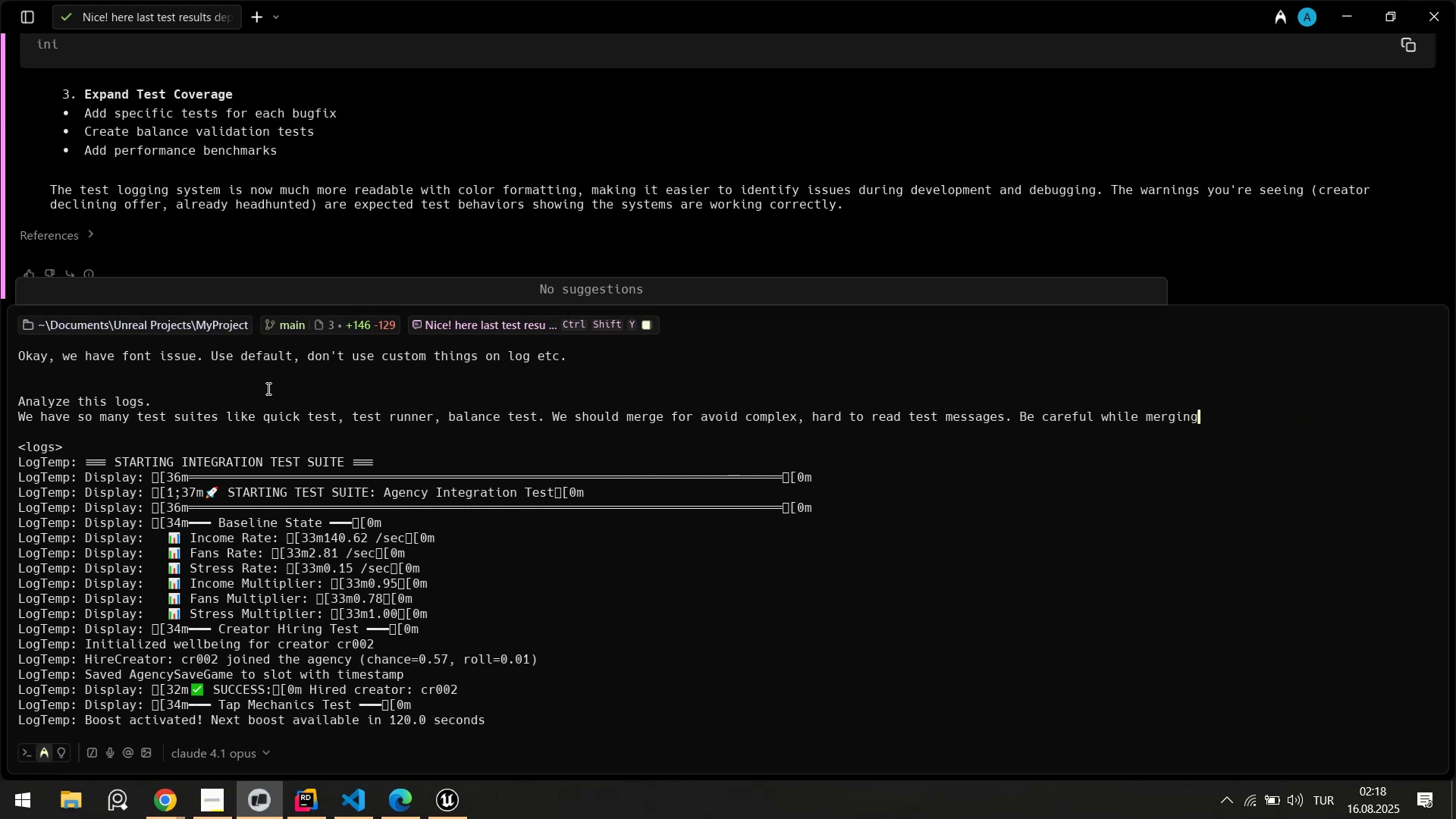 
key(Period)
 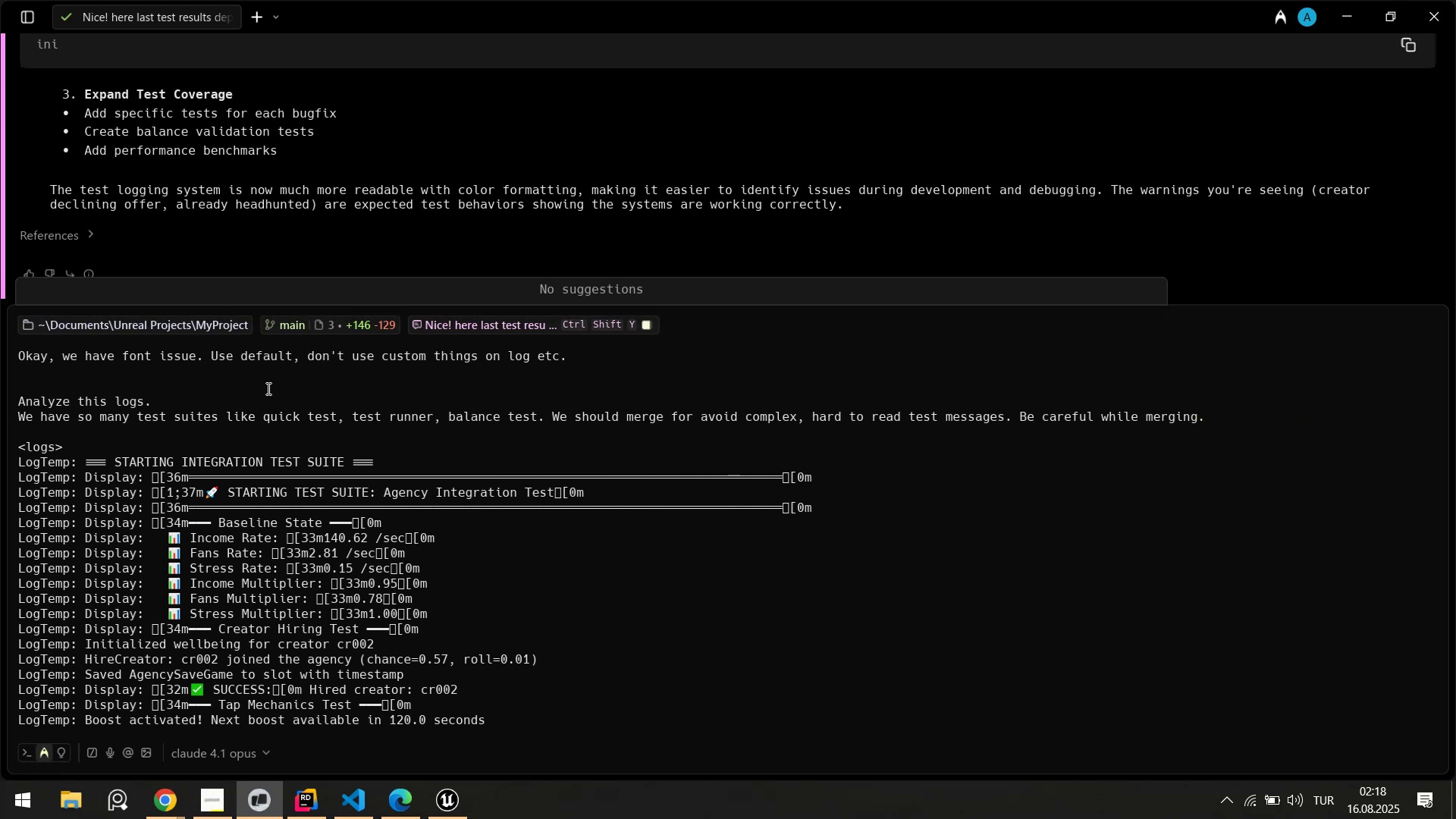 
key(Enter)
 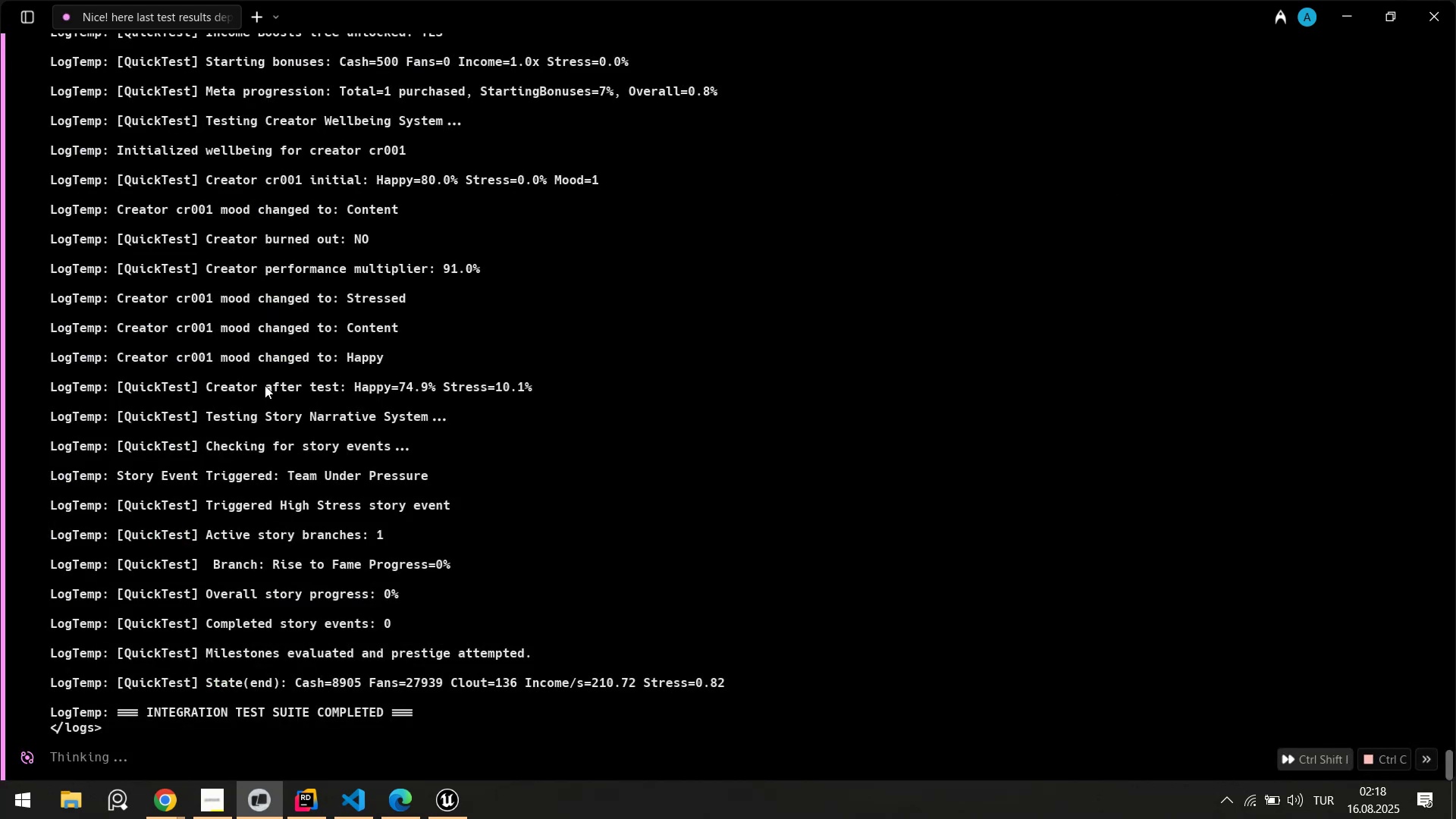 
scroll: coordinate [394, 482], scroll_direction: down, amount: 2.0
 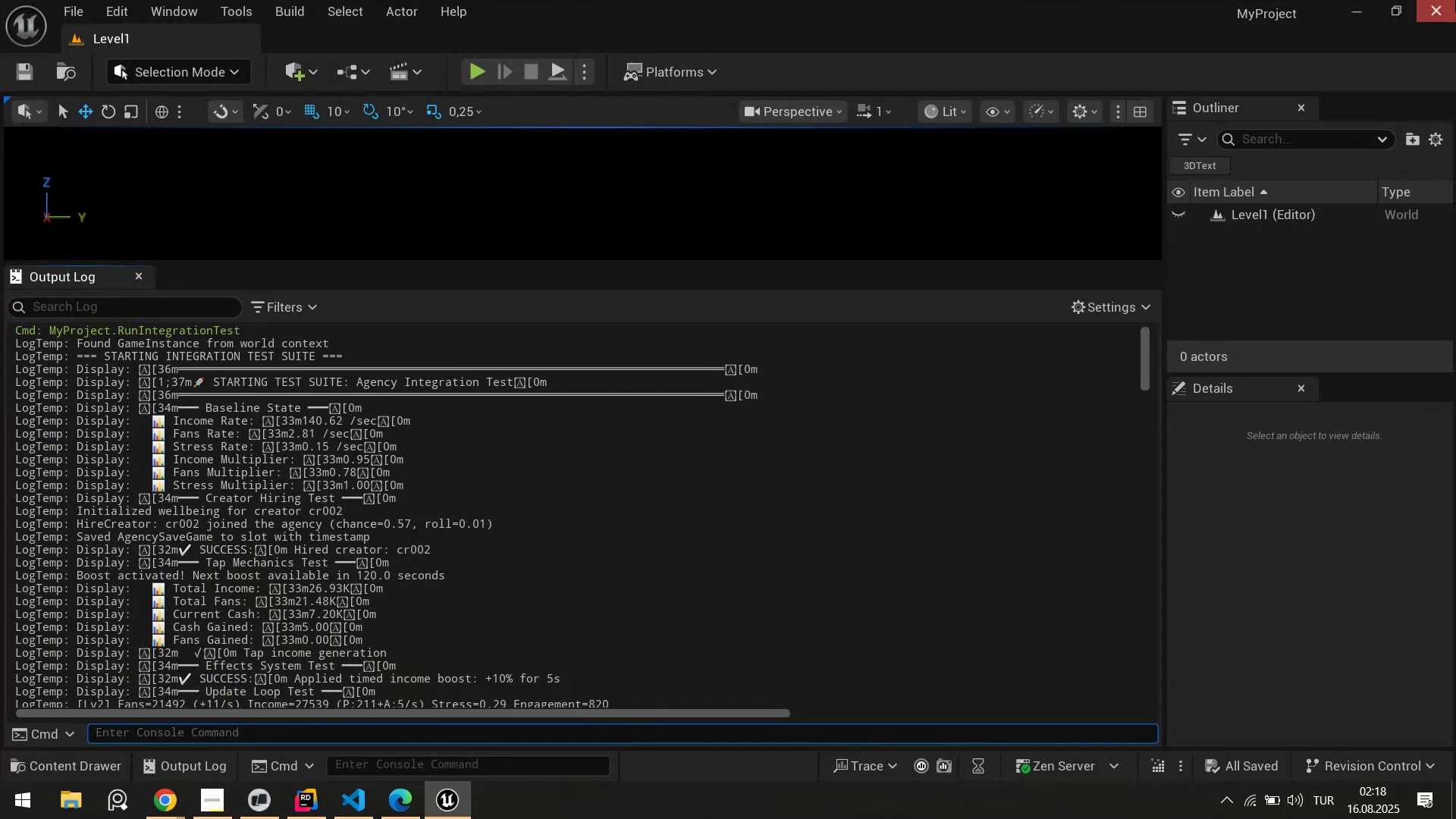 
left_click([1445, 16])
 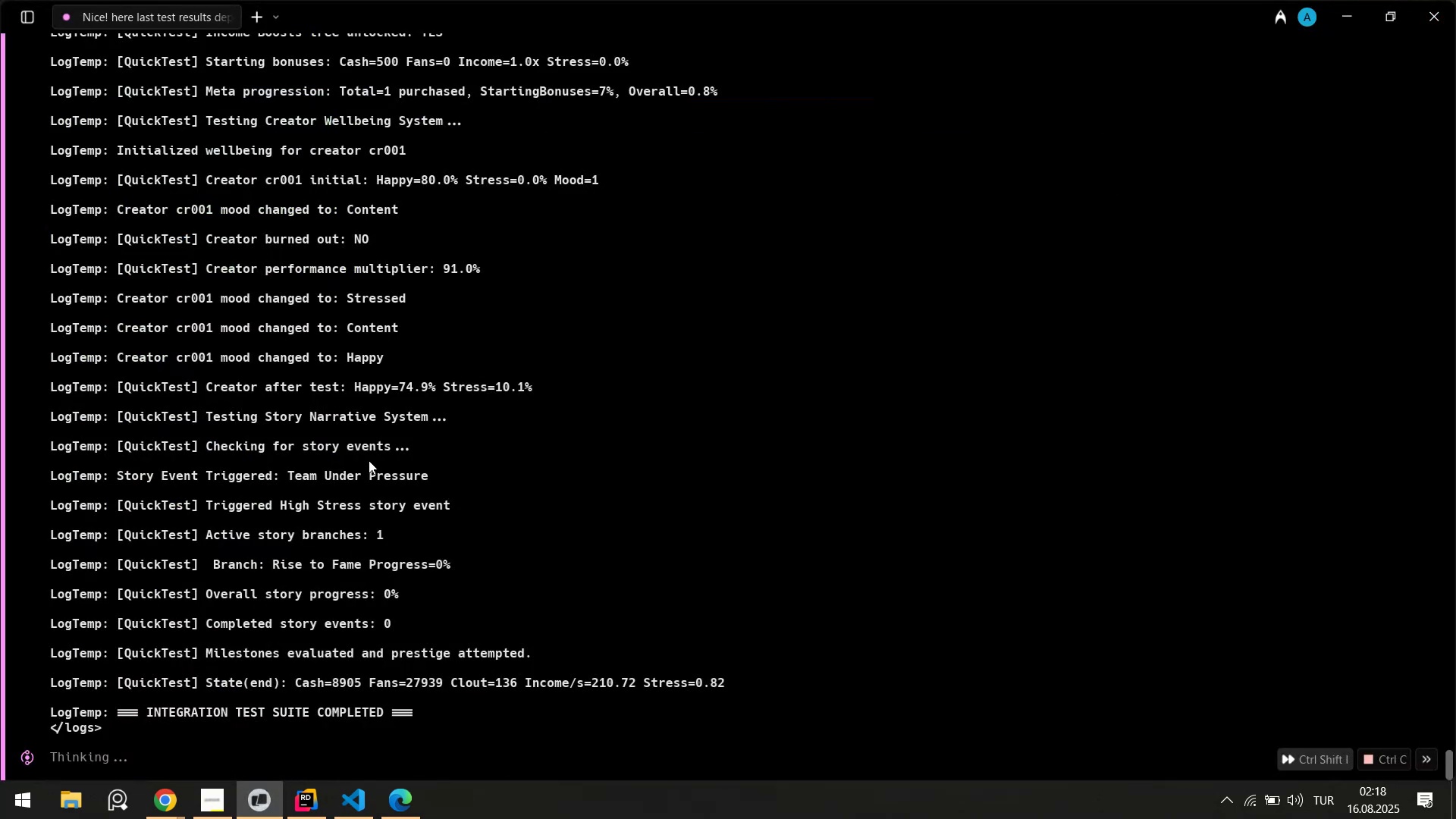 
scroll: coordinate [364, 449], scroll_direction: up, amount: 57.0
 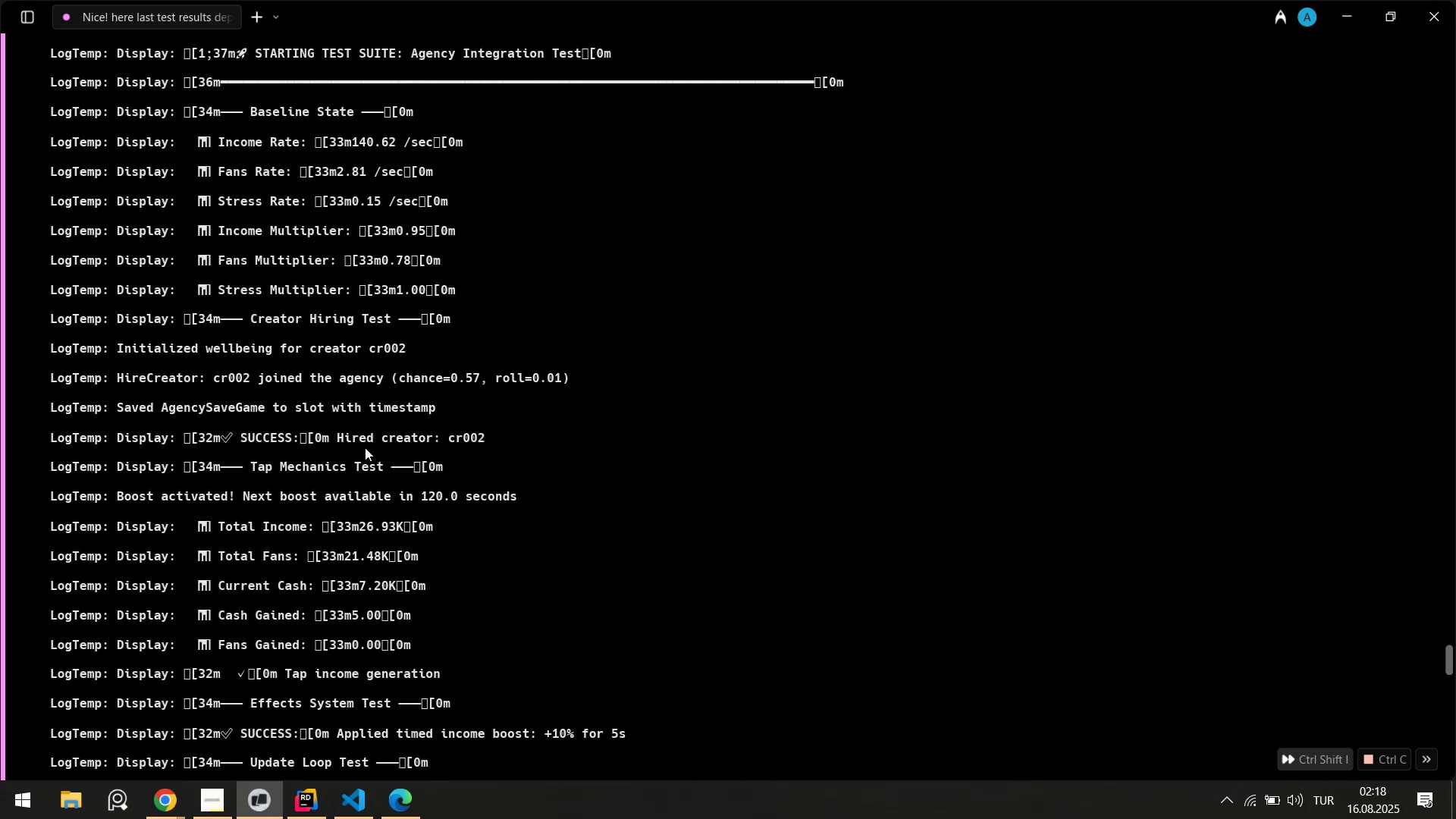 
scroll: coordinate [422, 623], scroll_direction: down, amount: 65.0
 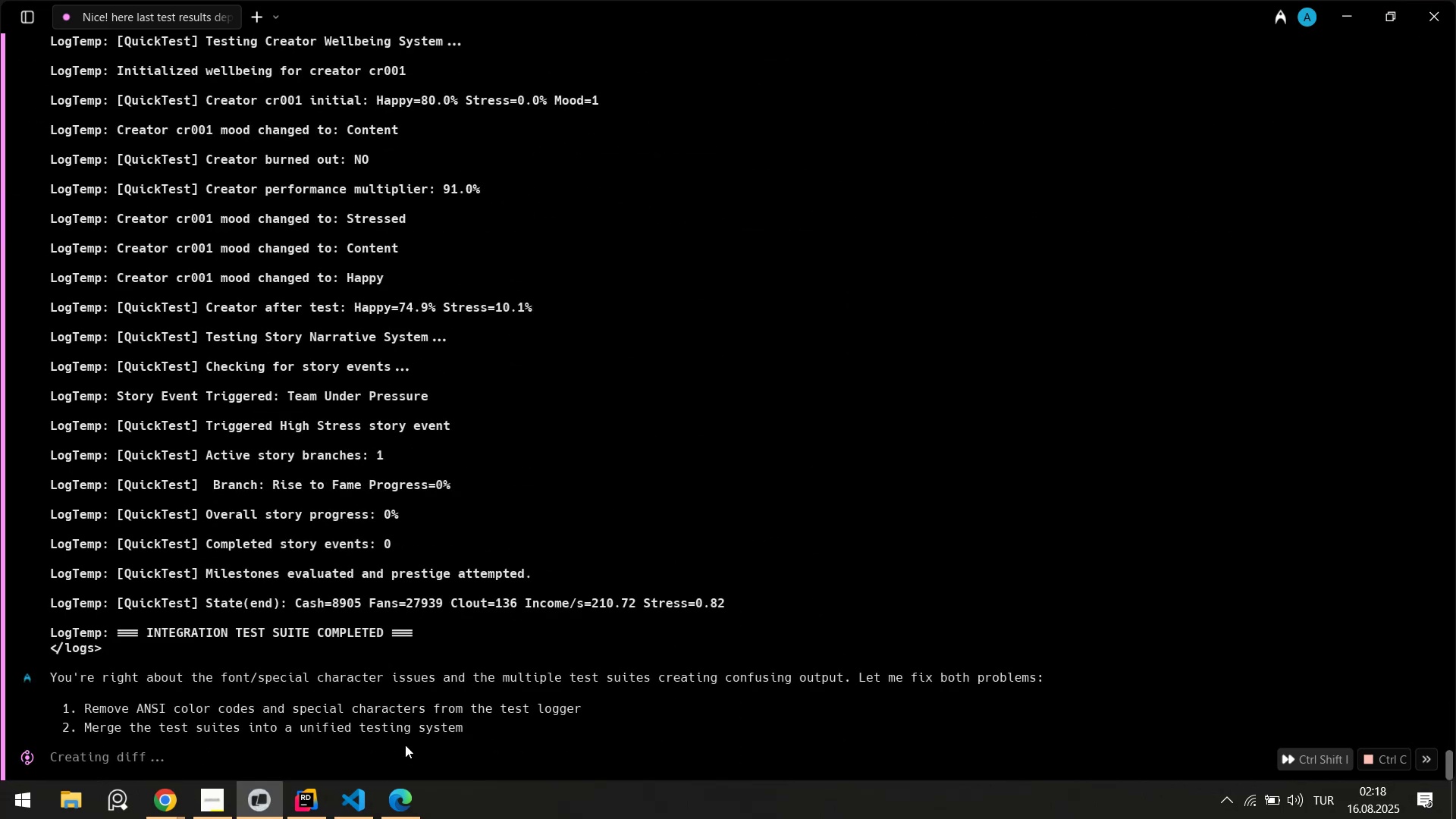 
left_click([402, 801])
 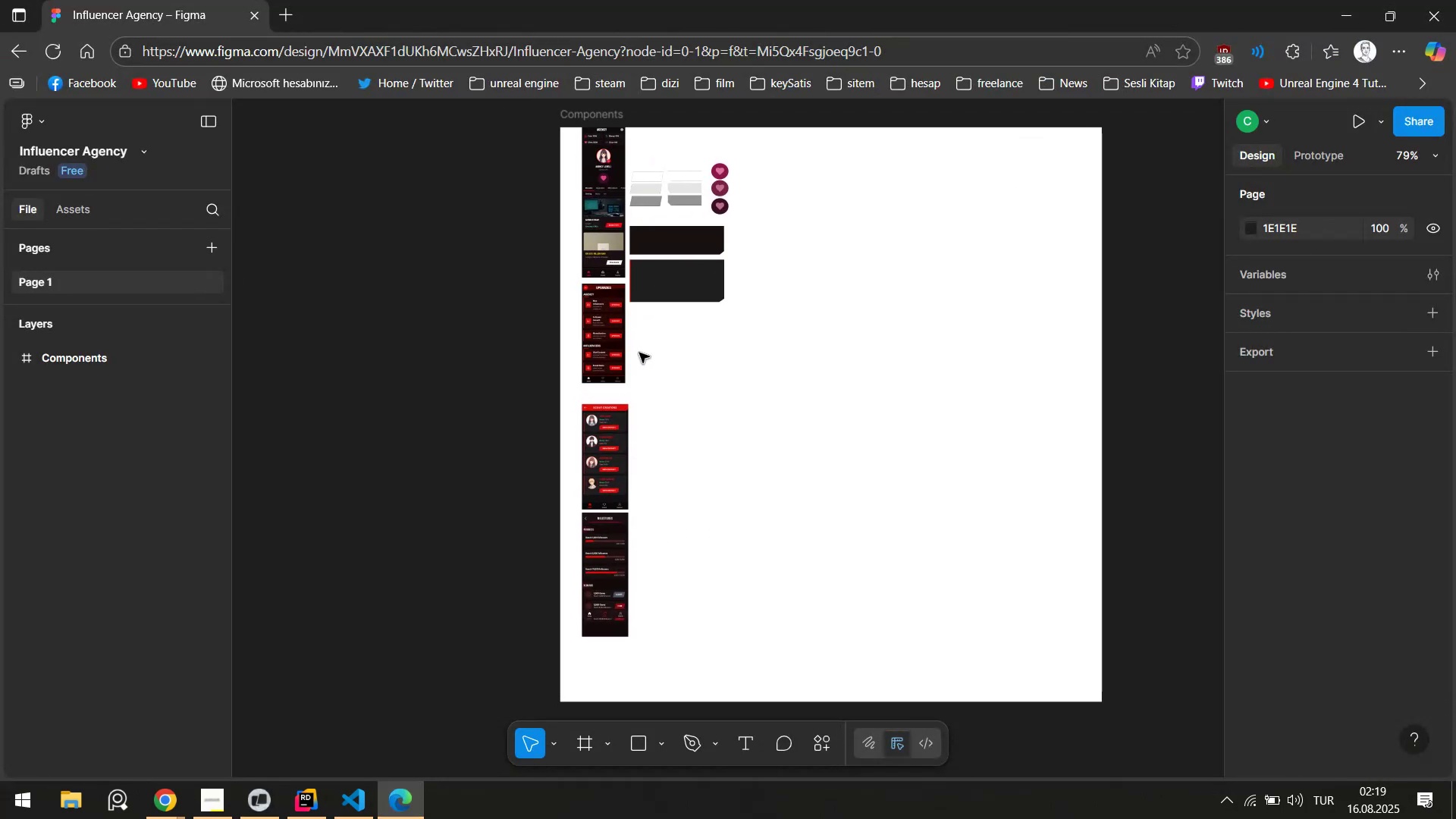 
hold_key(key=ControlLeft, duration=0.5)
scroll: coordinate [624, 347], scroll_direction: up, amount: 7.0
 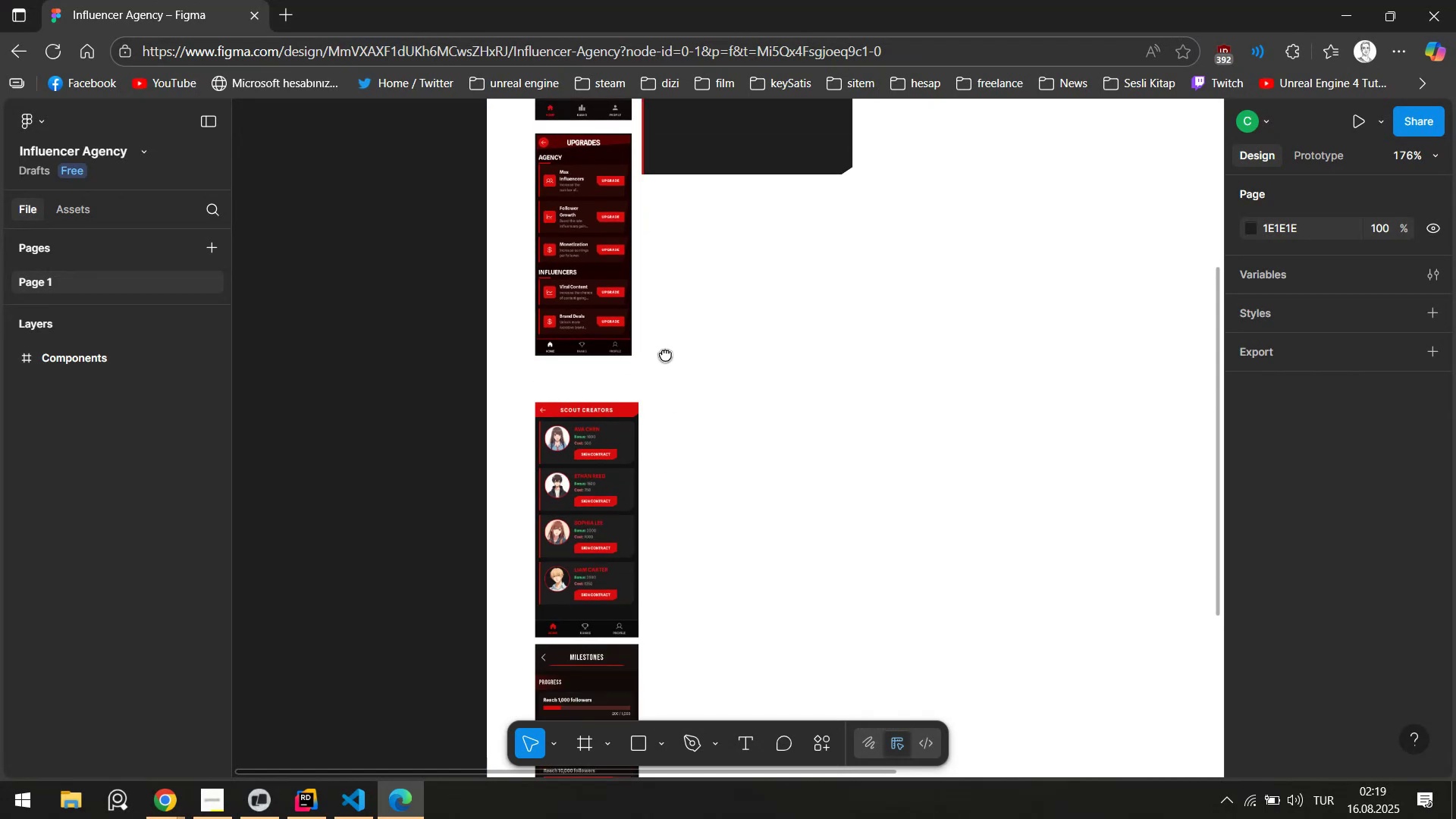 
hold_key(key=ControlLeft, duration=0.46)
scroll: coordinate [582, 407], scroll_direction: up, amount: 6.0
 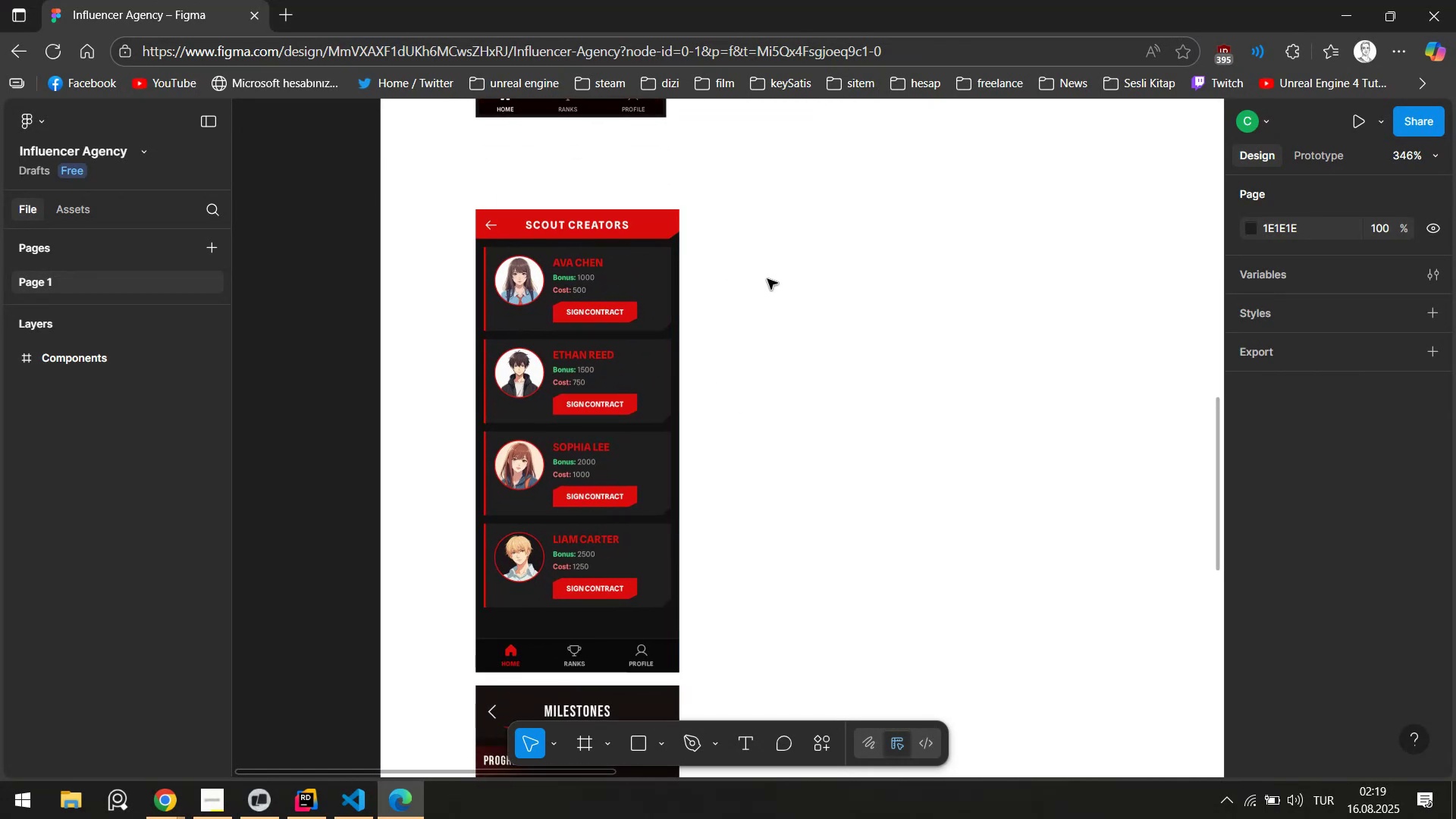 
wait(8.81)
 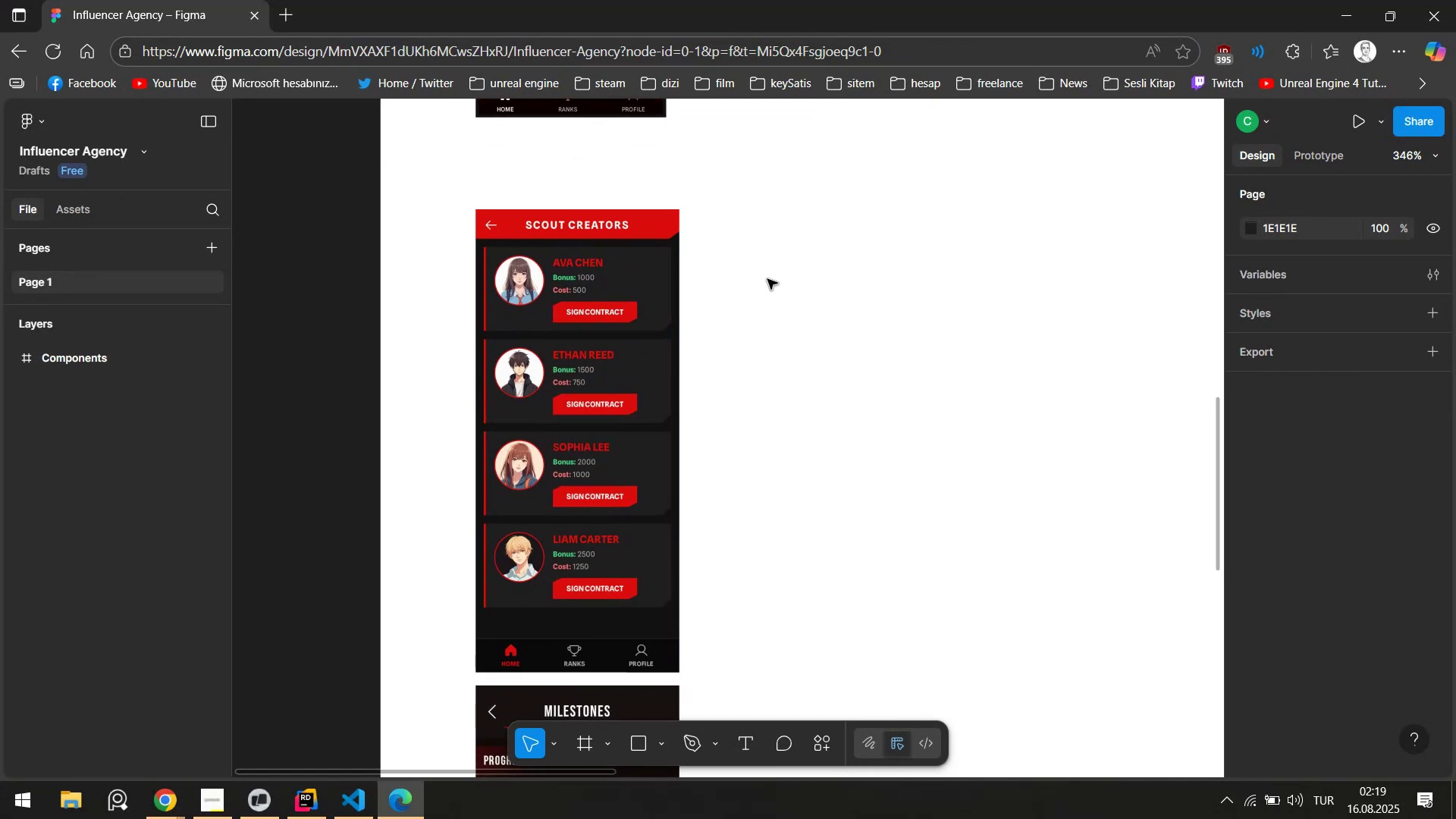 
left_click([346, 813])
 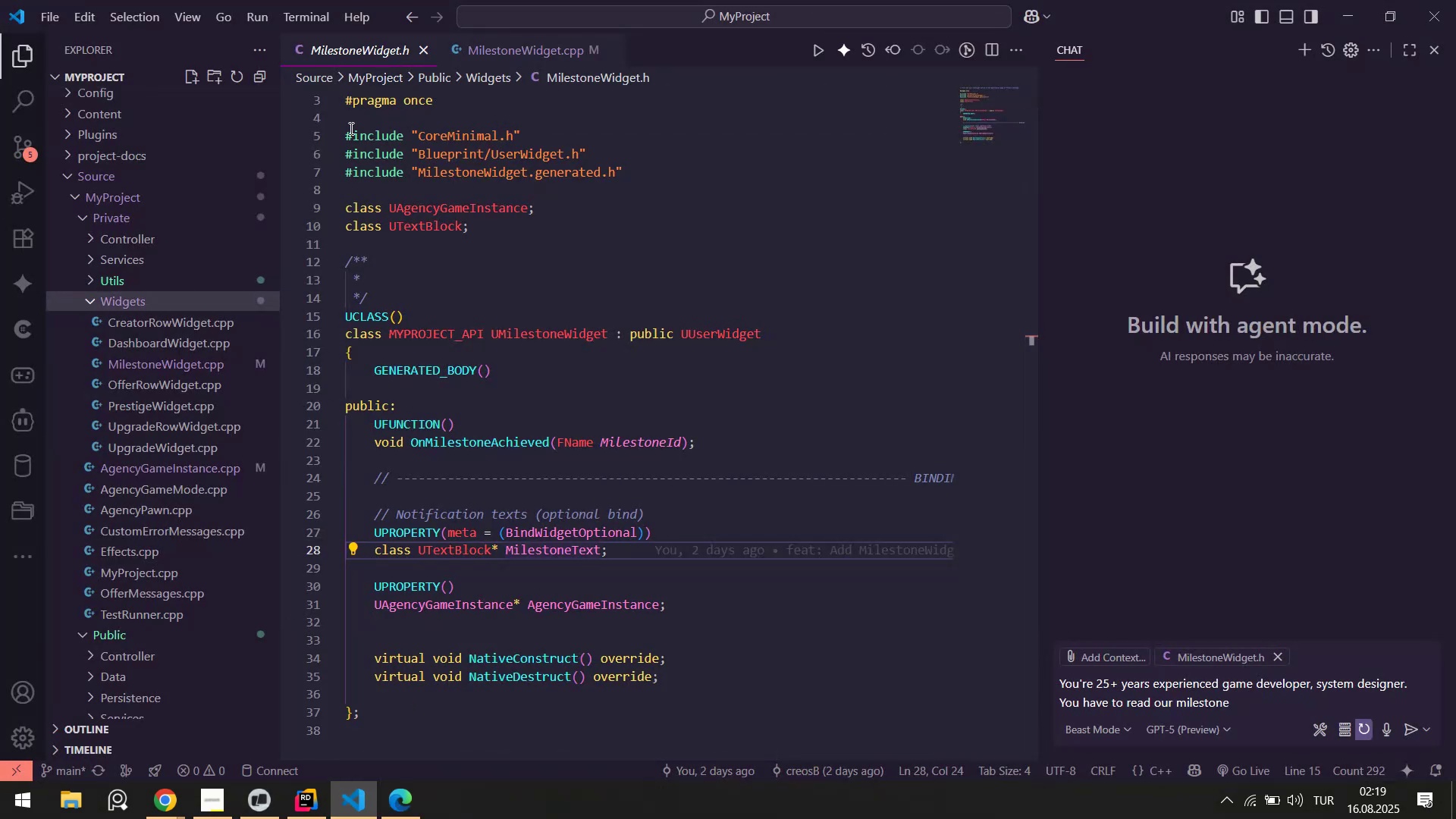 
wait(10.47)
 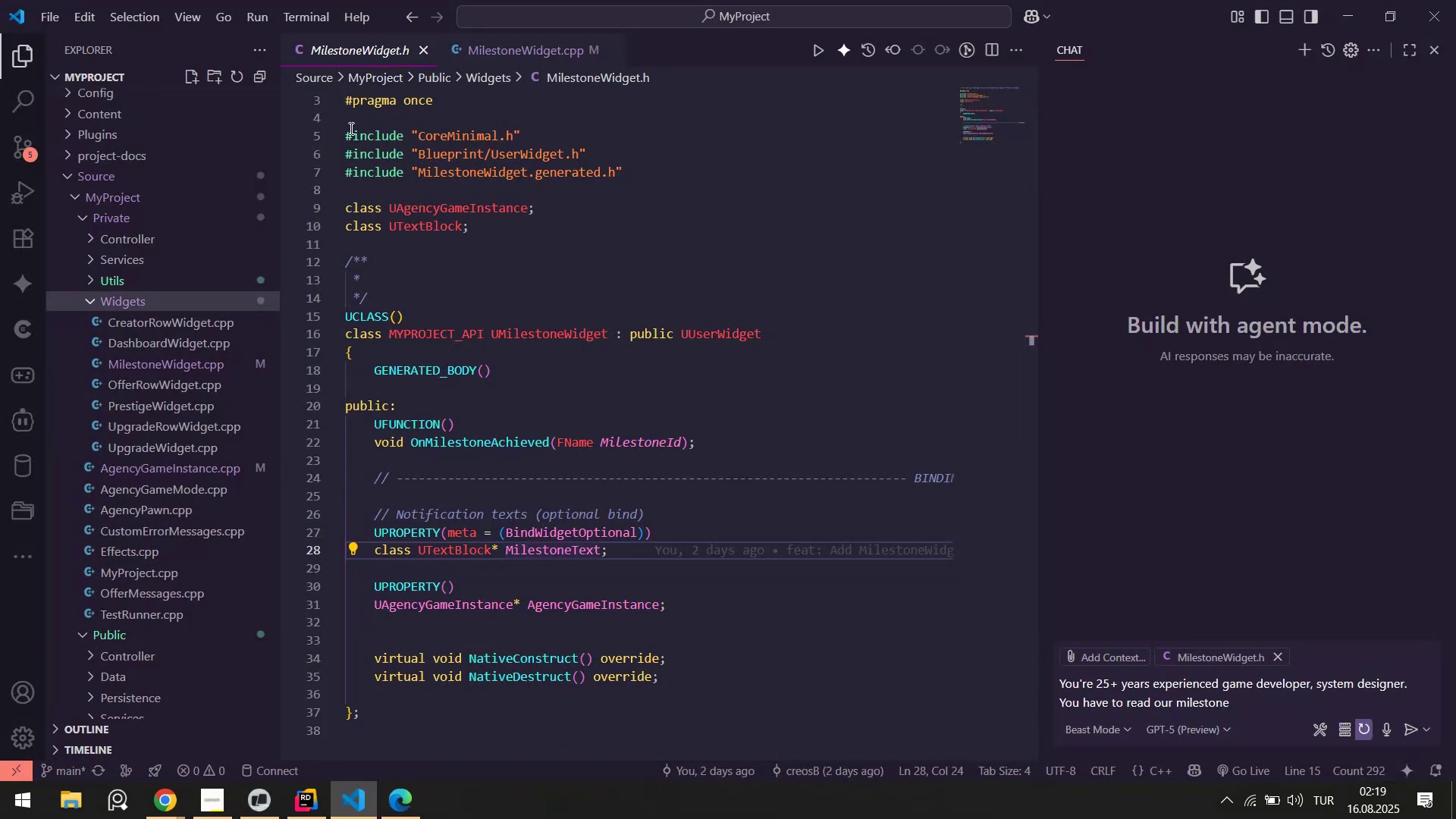 
left_click([266, 795])
 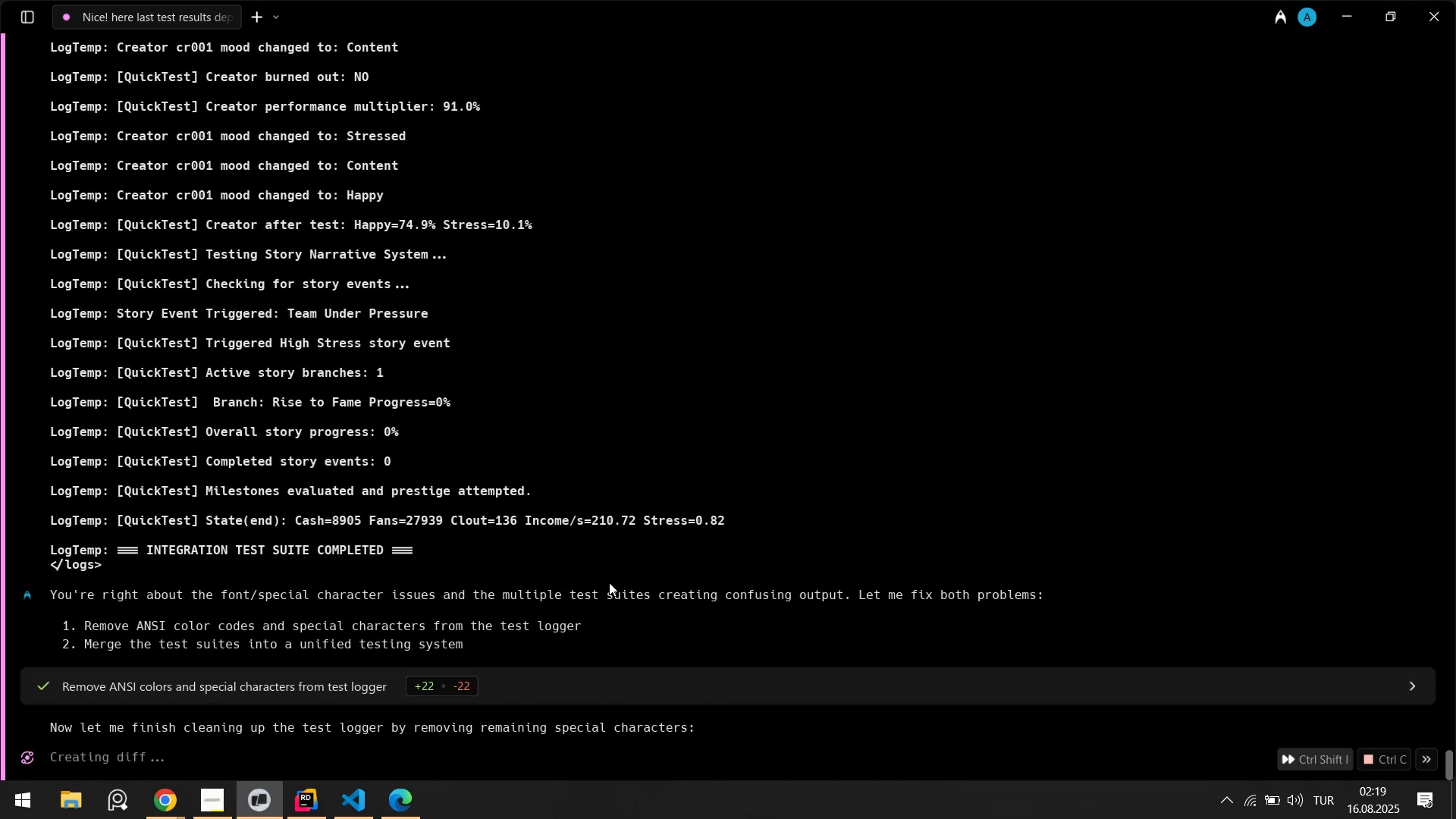 
wait(36.03)
 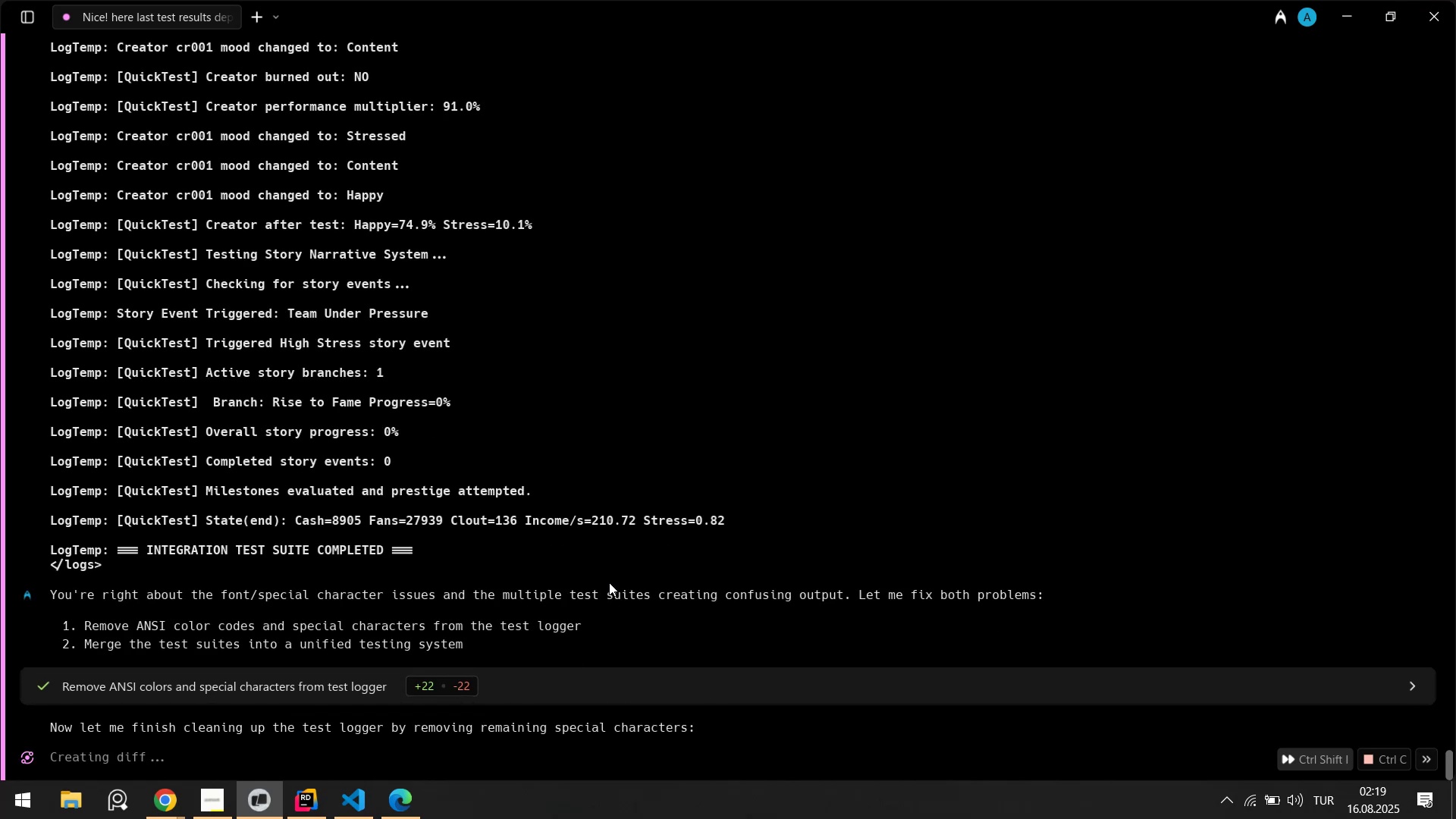 
left_click([535, 698])
 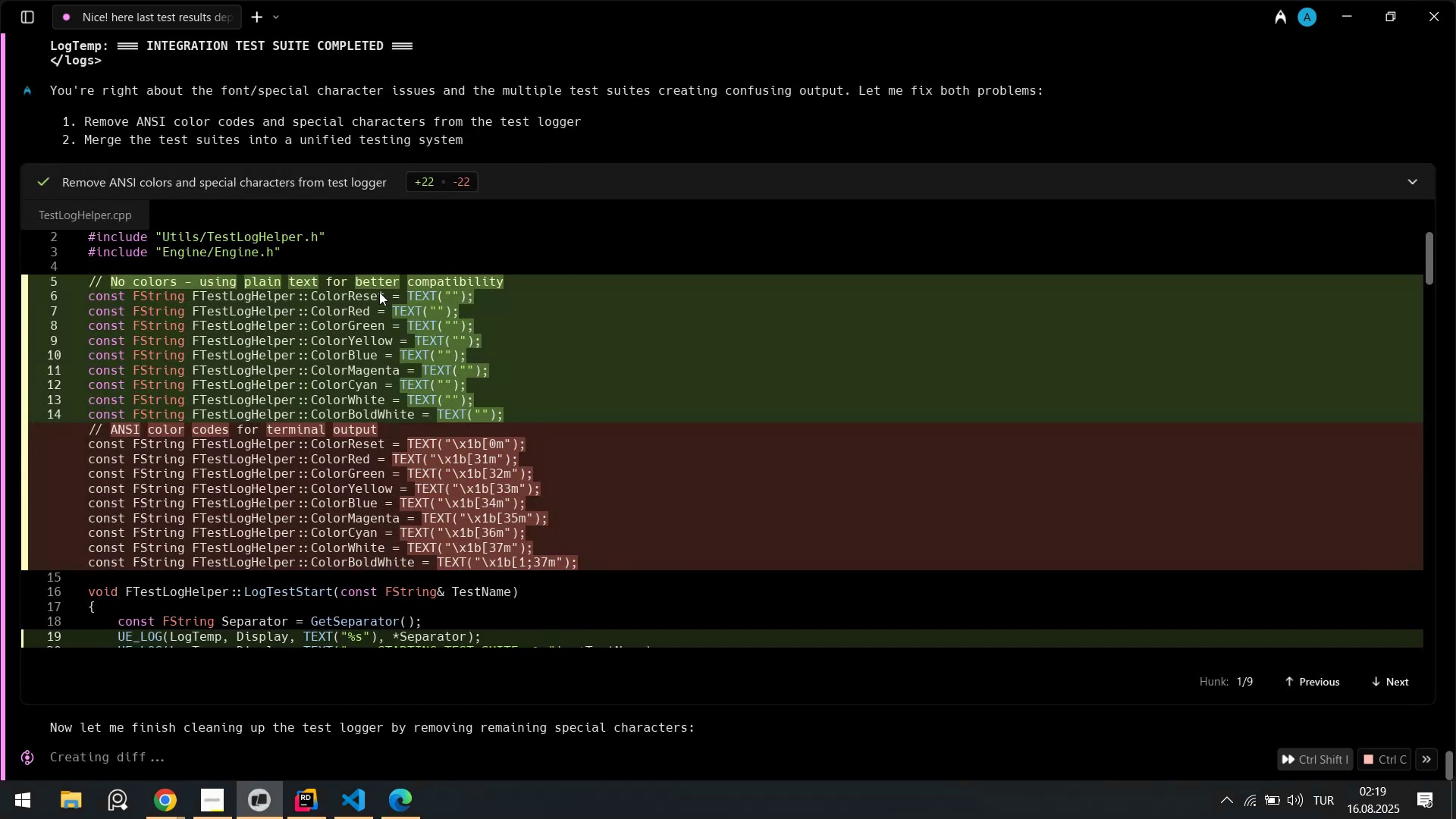 
scroll: coordinate [495, 366], scroll_direction: down, amount: 6.0
 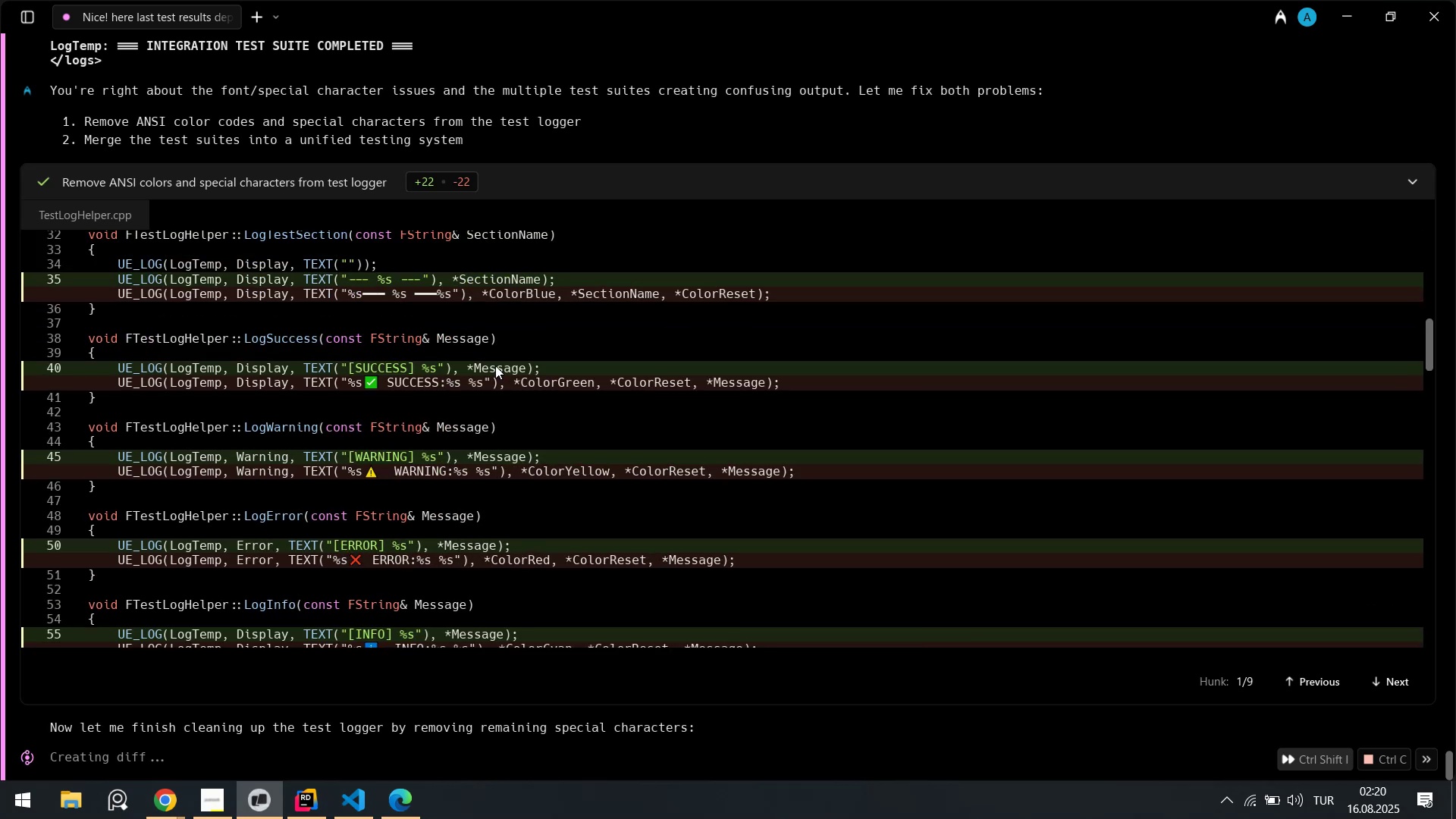 
scroll: coordinate [508, 358], scroll_direction: up, amount: 8.0
 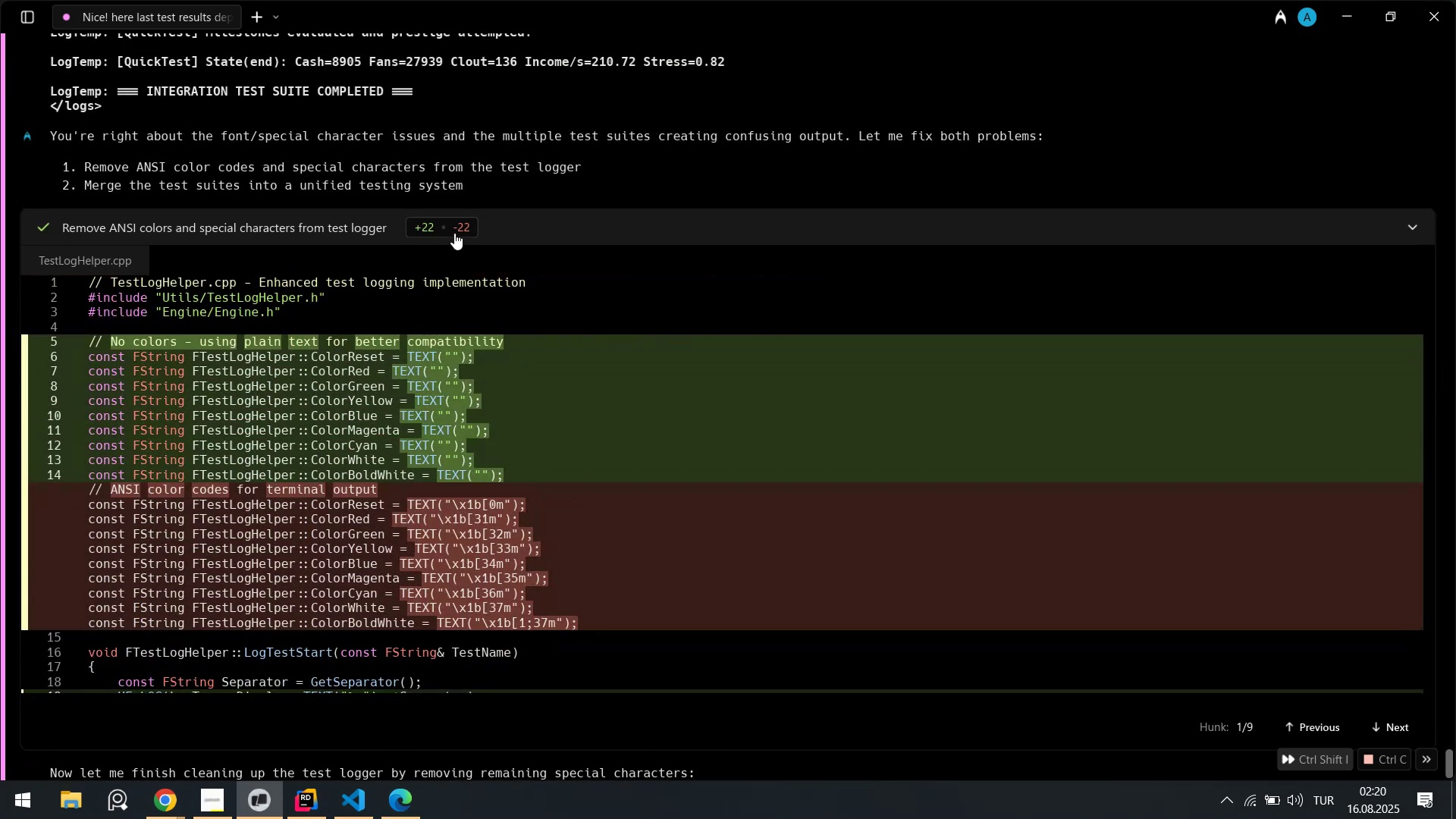 
left_click([457, 231])
 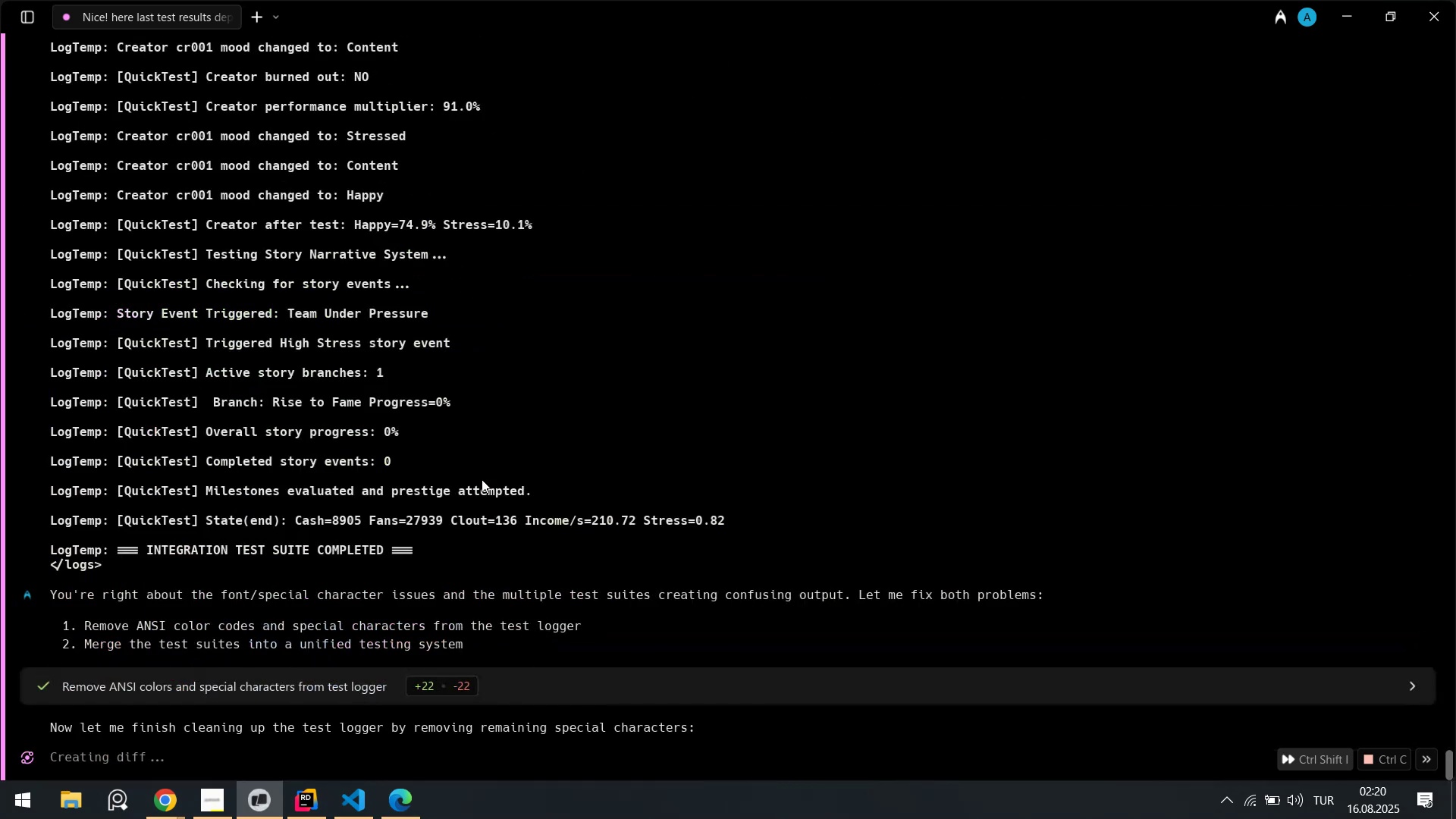 
scroll: coordinate [485, 519], scroll_direction: down, amount: 3.0
 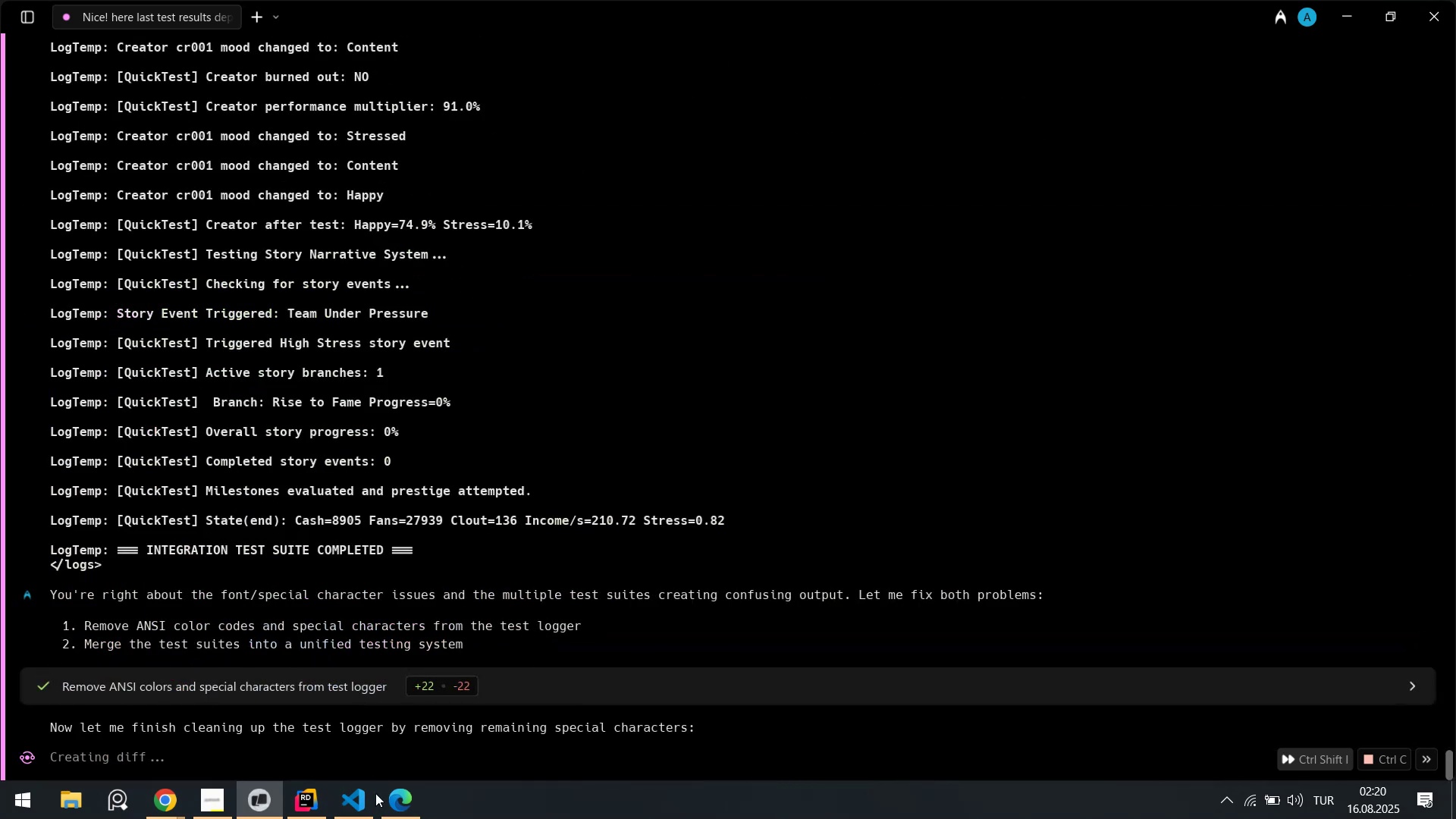 
left_click([394, 808])
 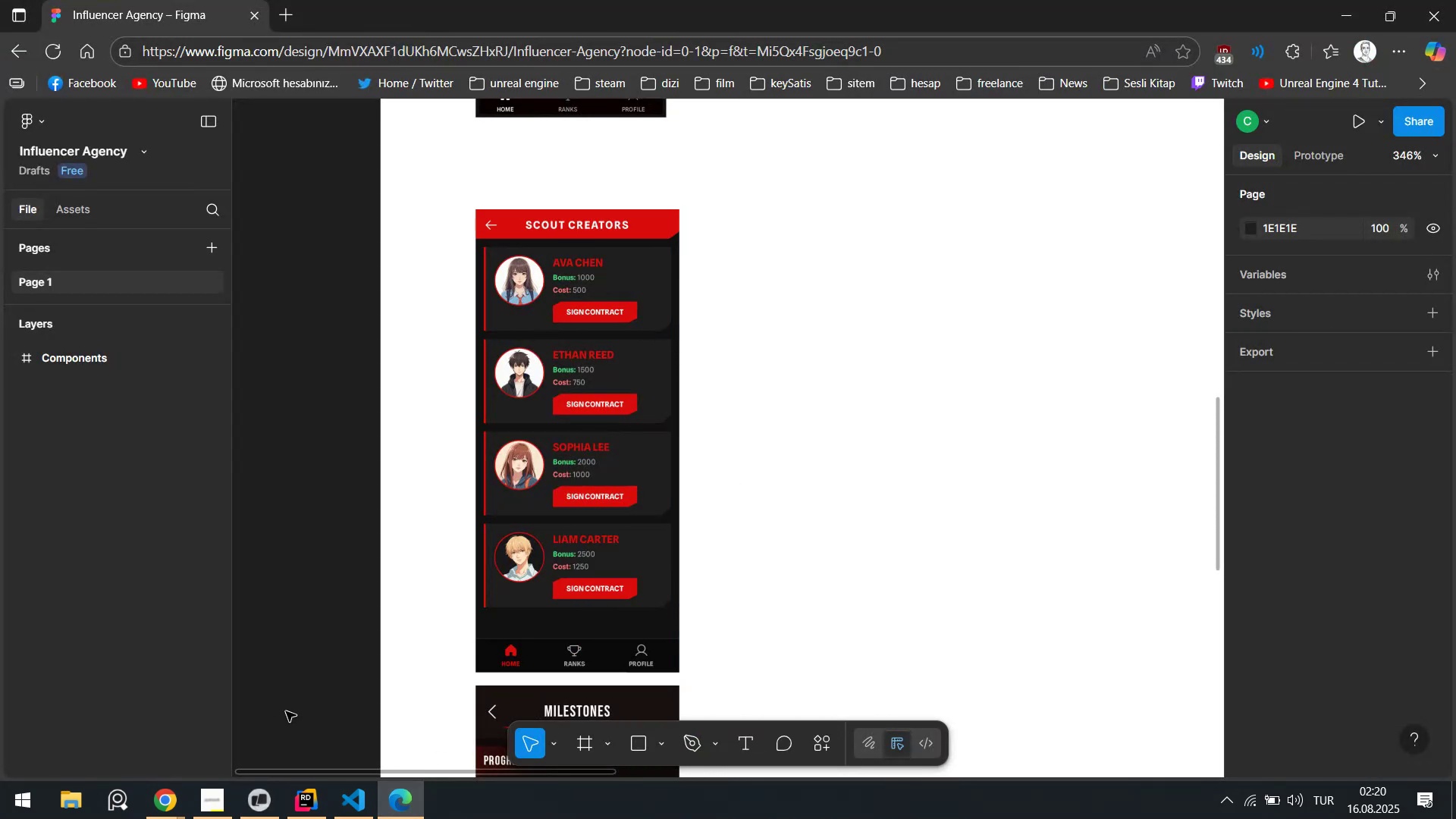 
left_click([316, 798])
 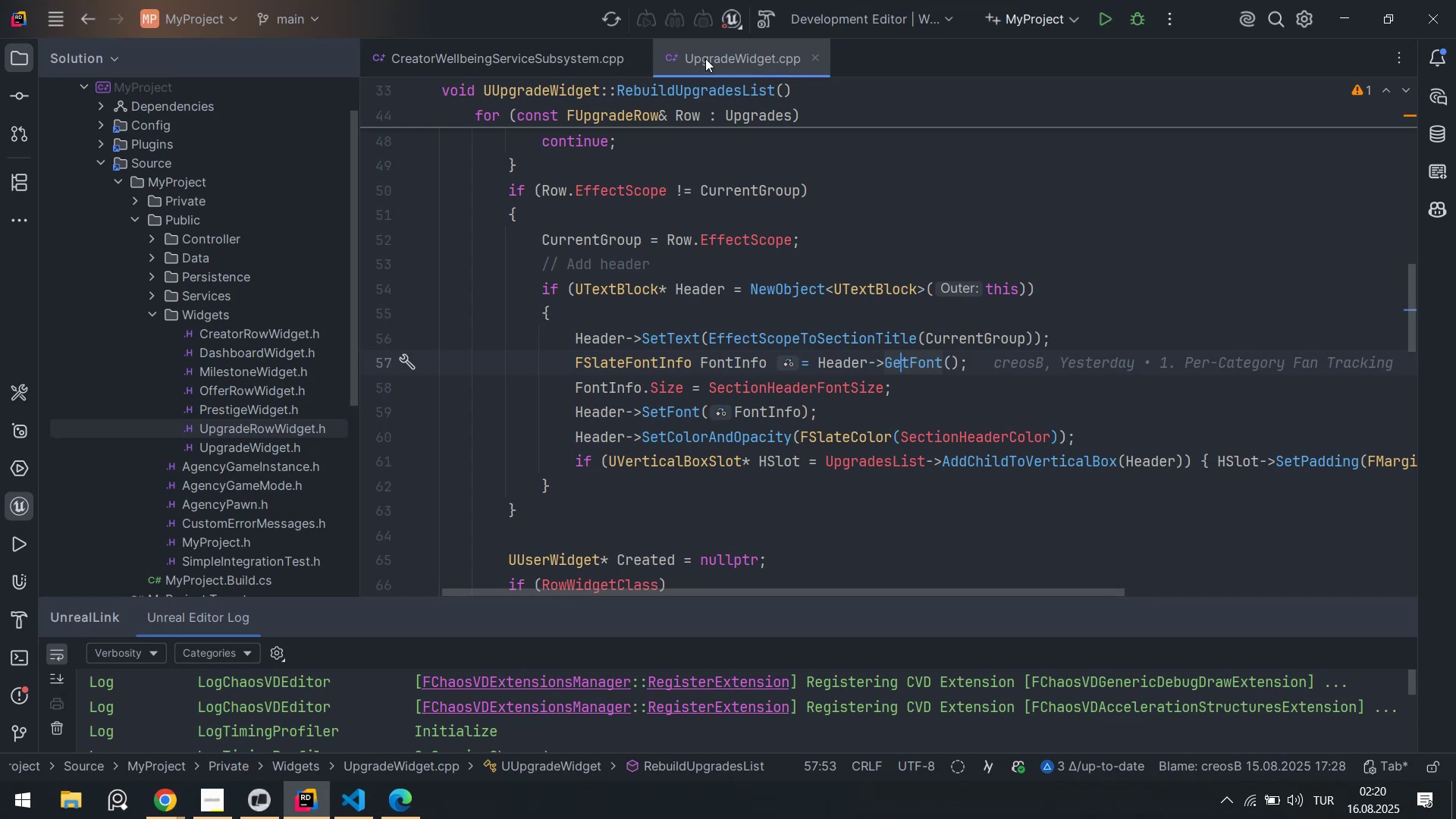 
double_click([560, 67])
 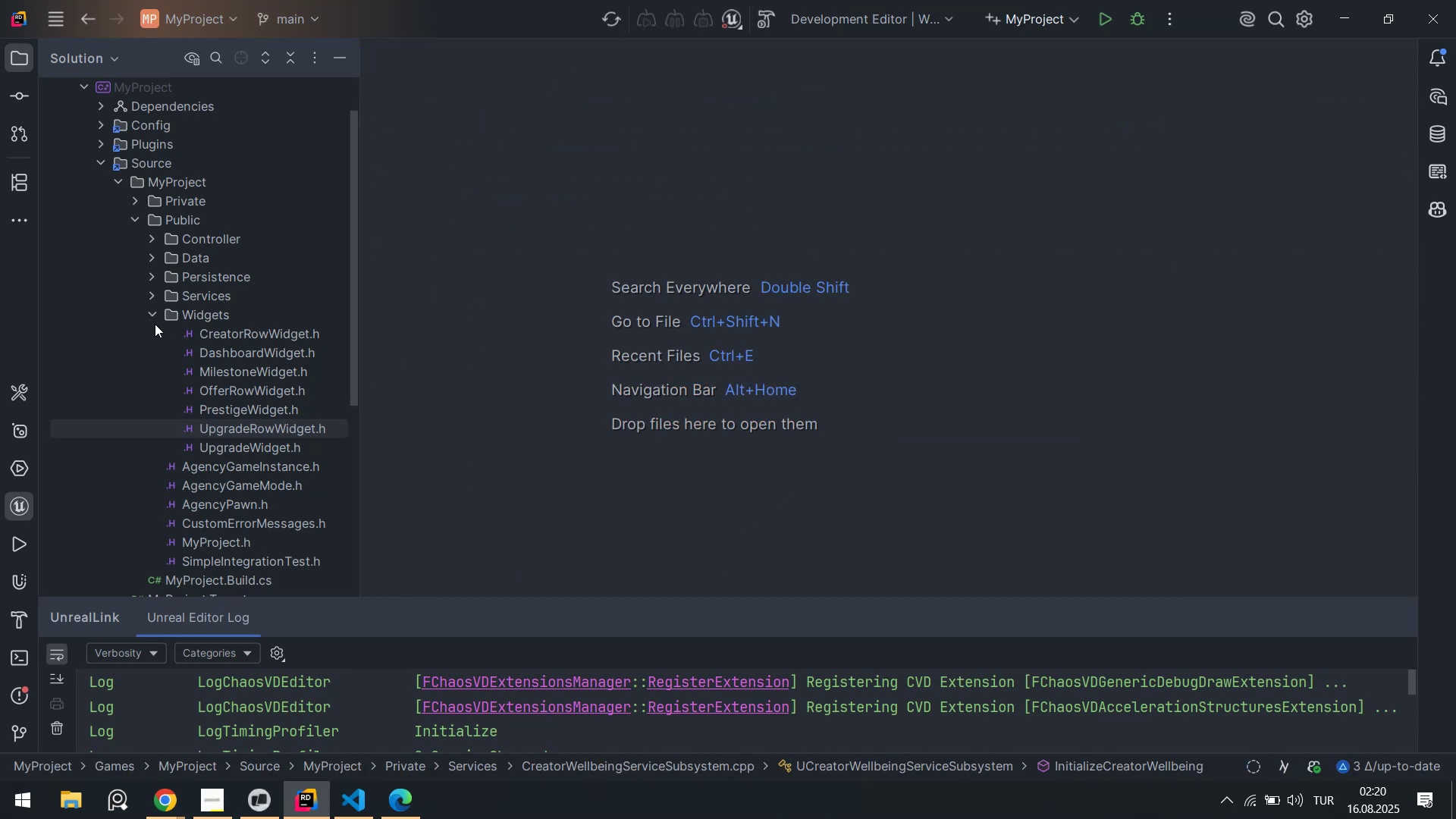 
left_click([155, 312])
 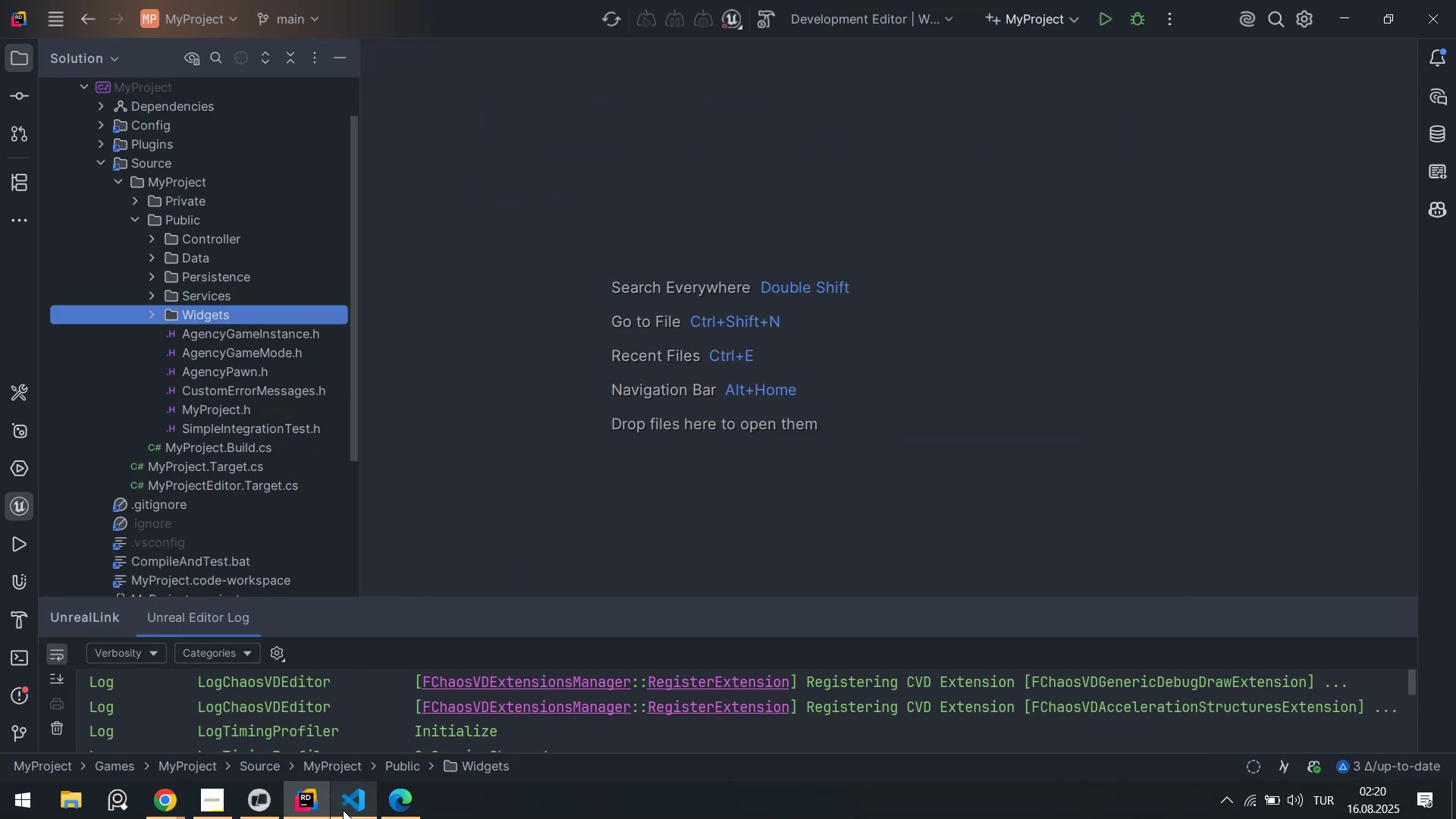 
left_click([356, 811])
 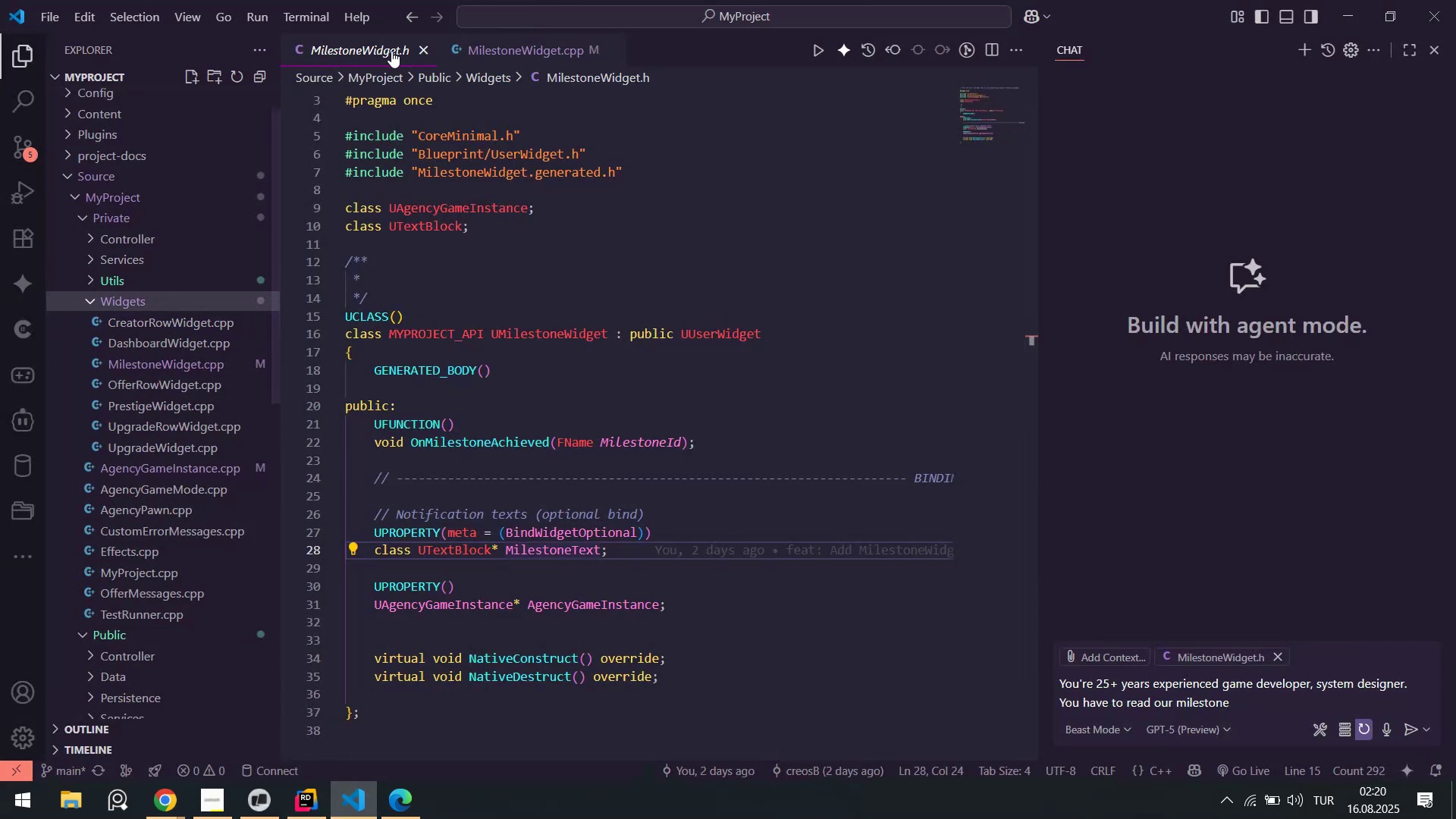 
double_click([389, 52])
 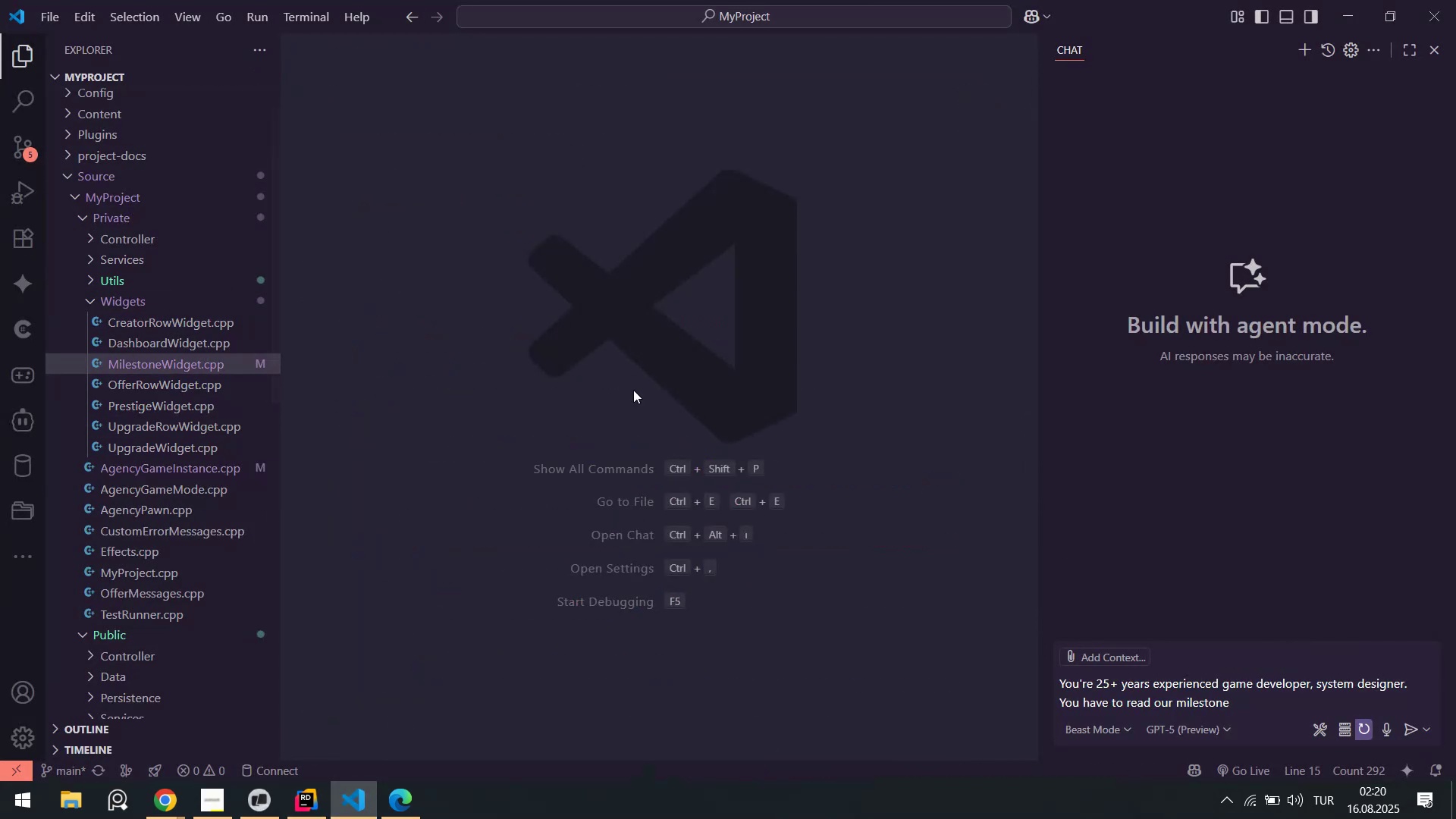 
left_click([184, 329])
 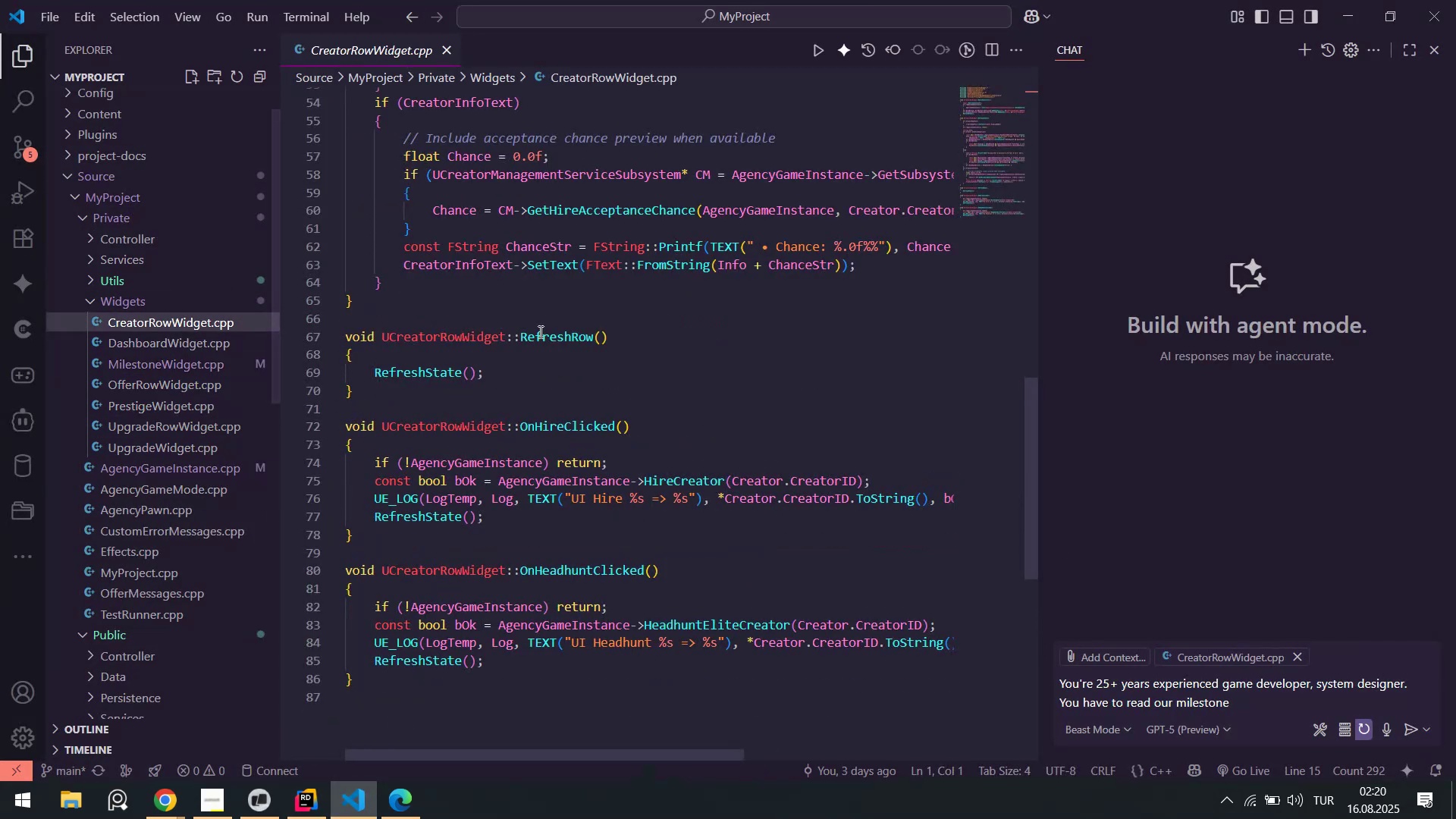 
scroll: coordinate [603, 363], scroll_direction: up, amount: 16.0
 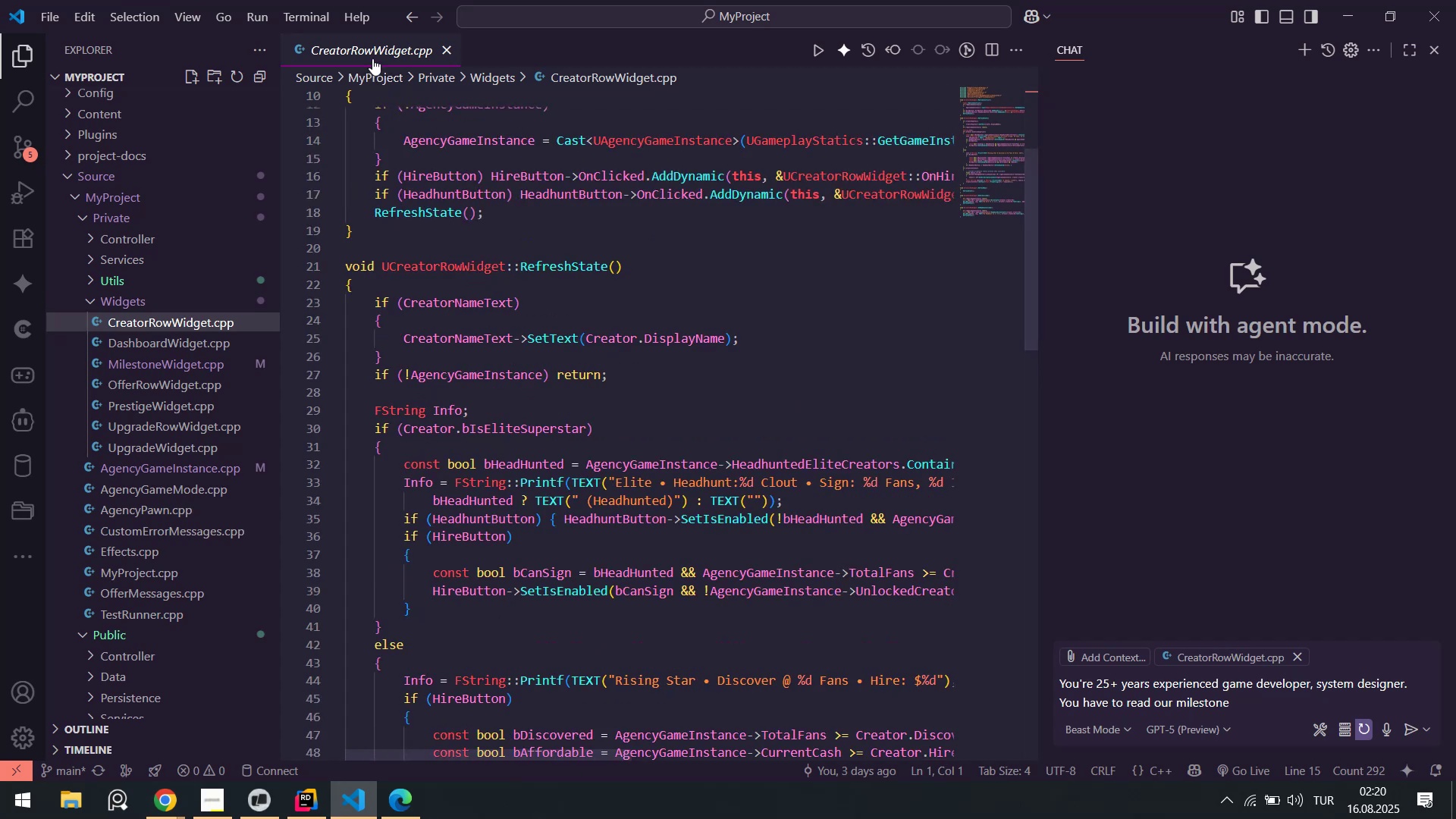 
middle_click([375, 52])
 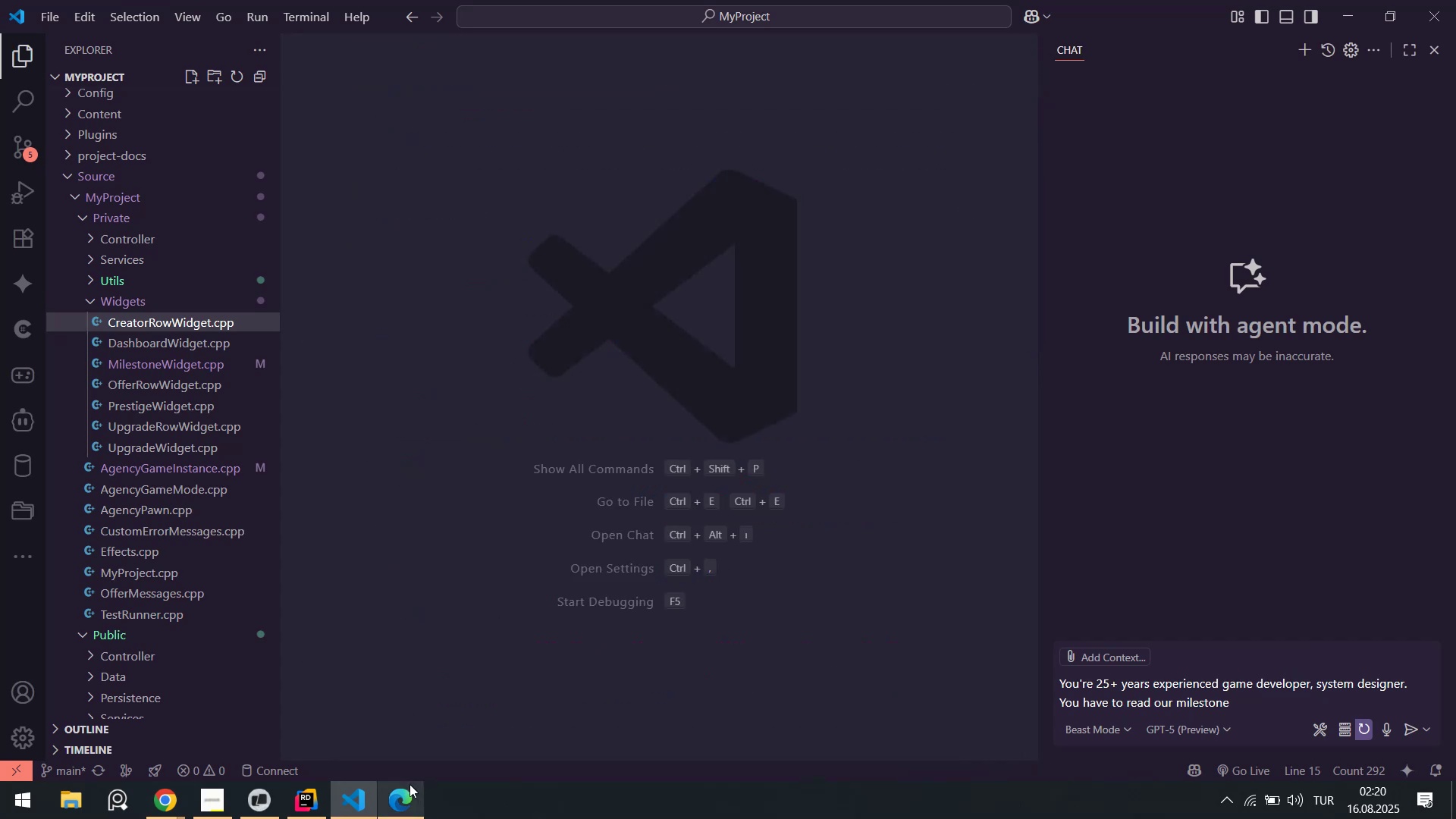 
left_click([395, 793])
 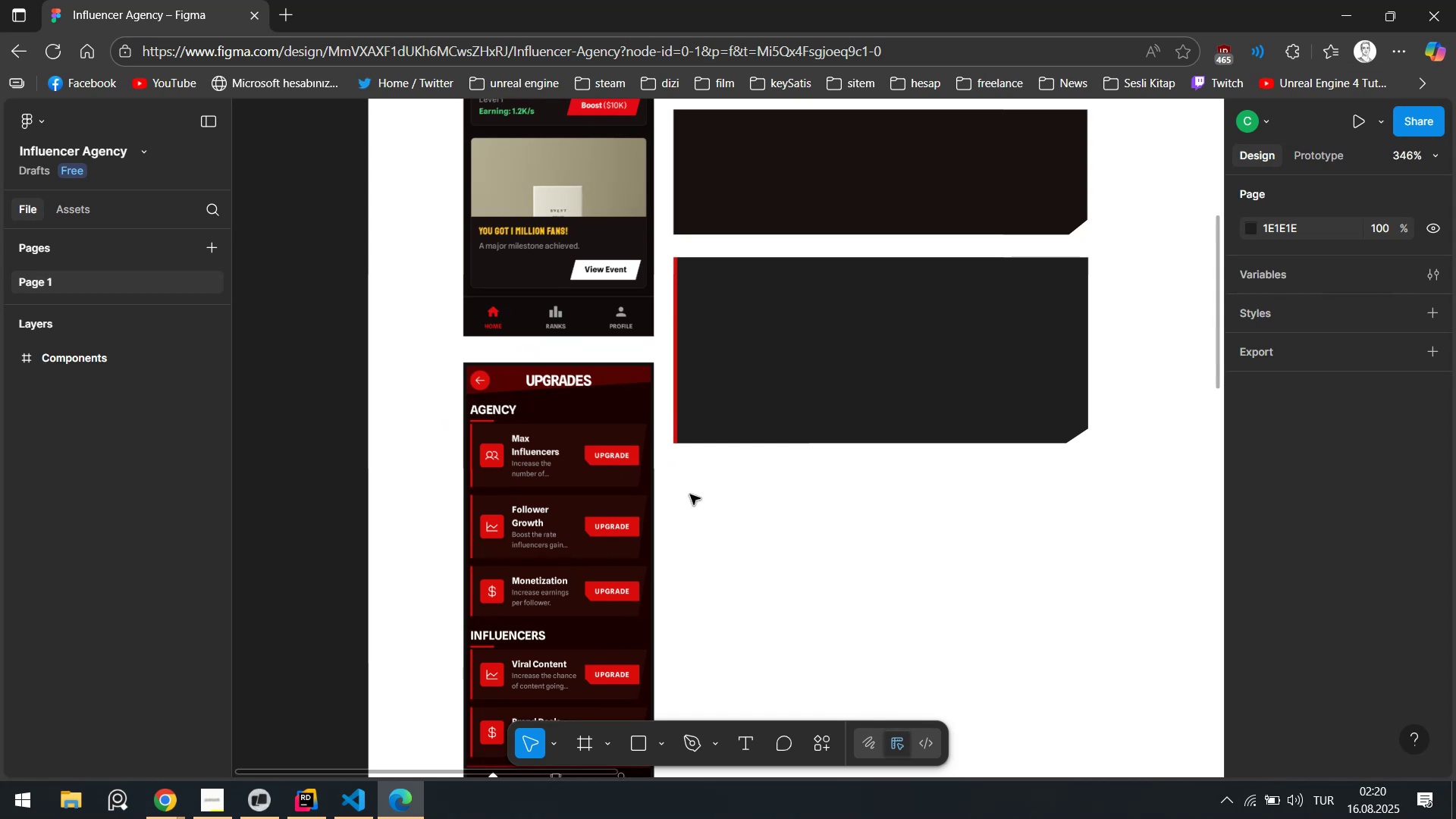 
wait(12.21)
 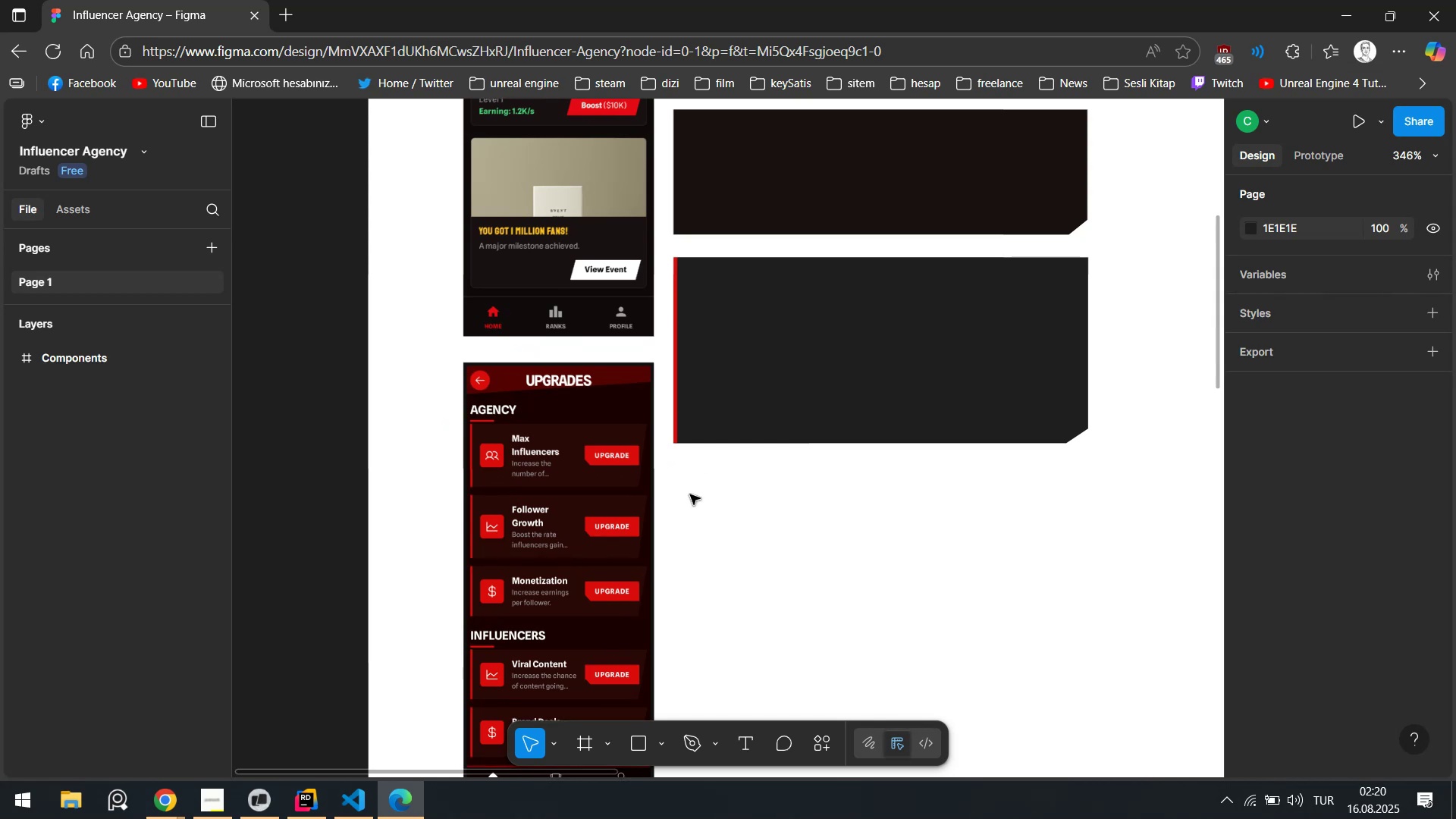 
scroll: coordinate [580, 422], scroll_direction: up, amount: 2.0
 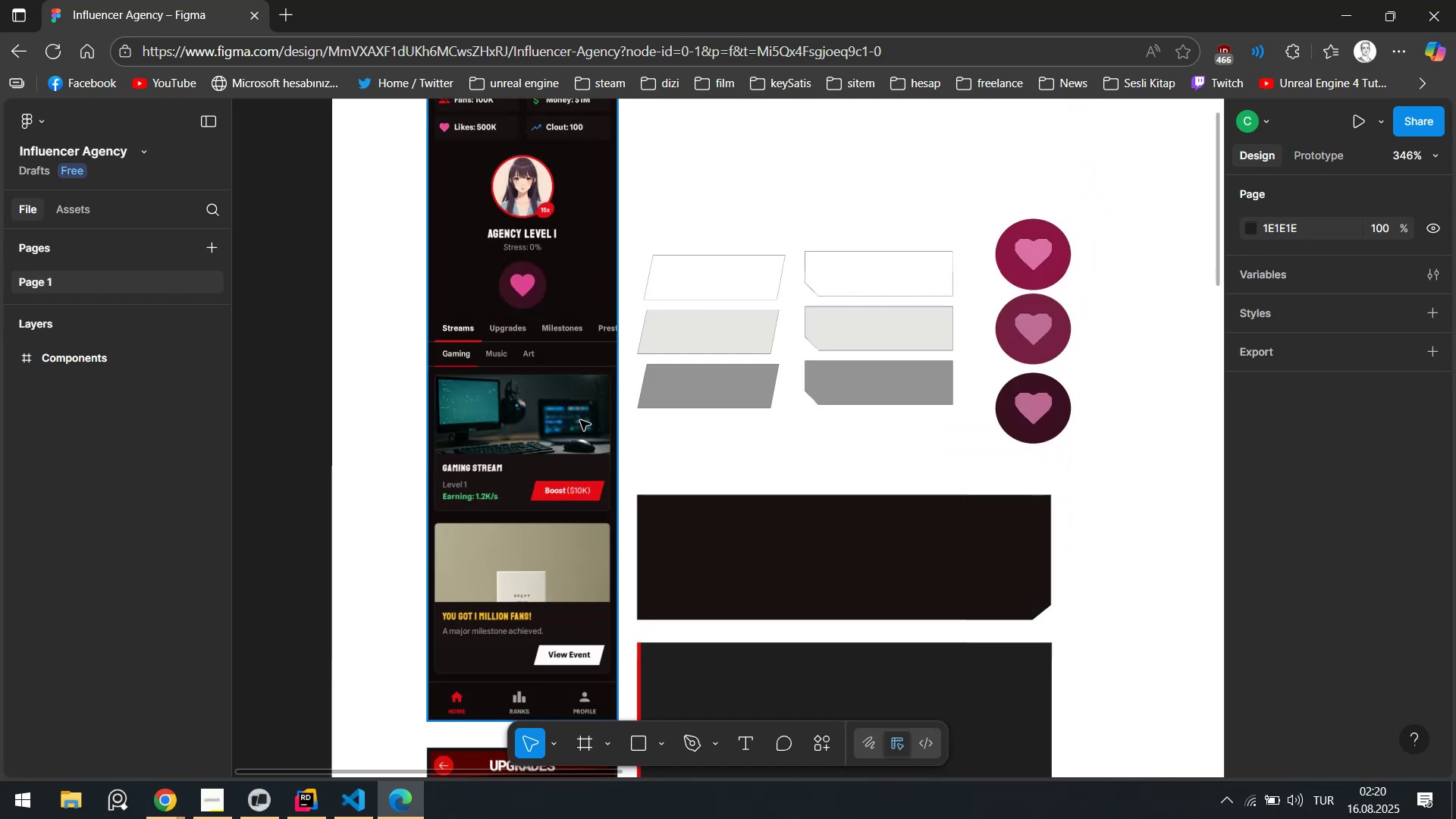 
scroll: coordinate [648, 416], scroll_direction: down, amount: 20.0
 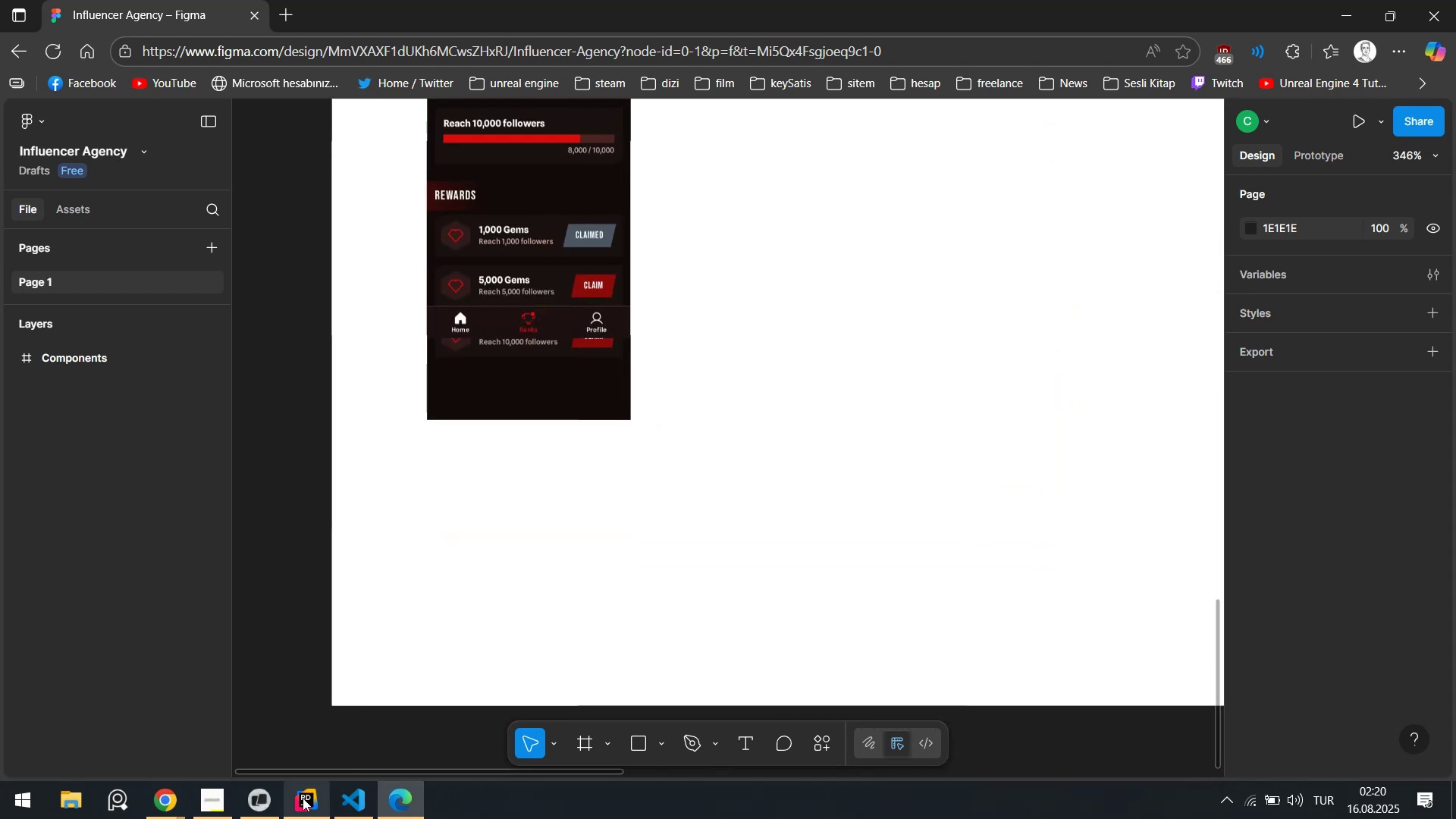 
left_click([302, 800])
 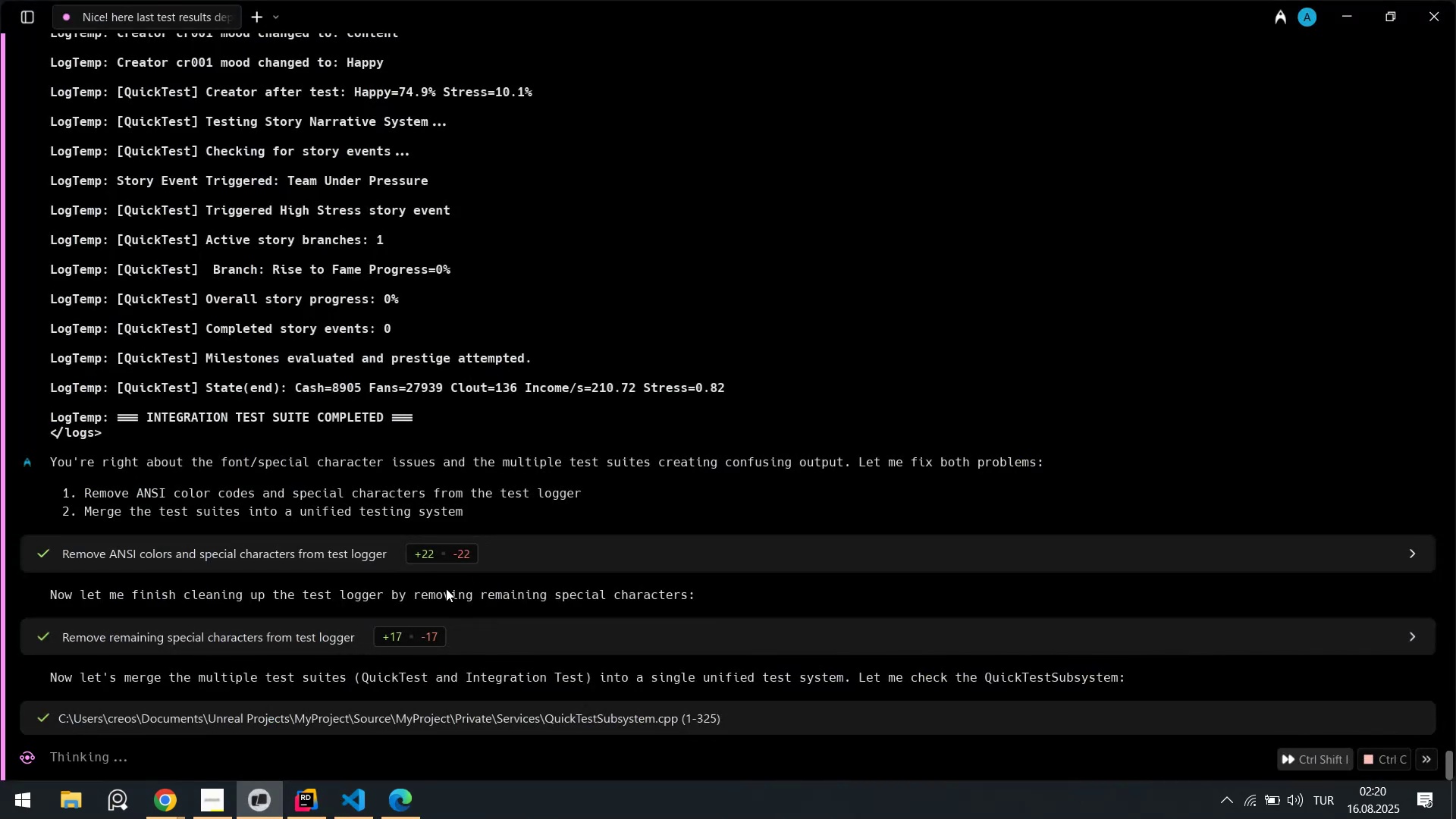 
double_click([299, 795])
 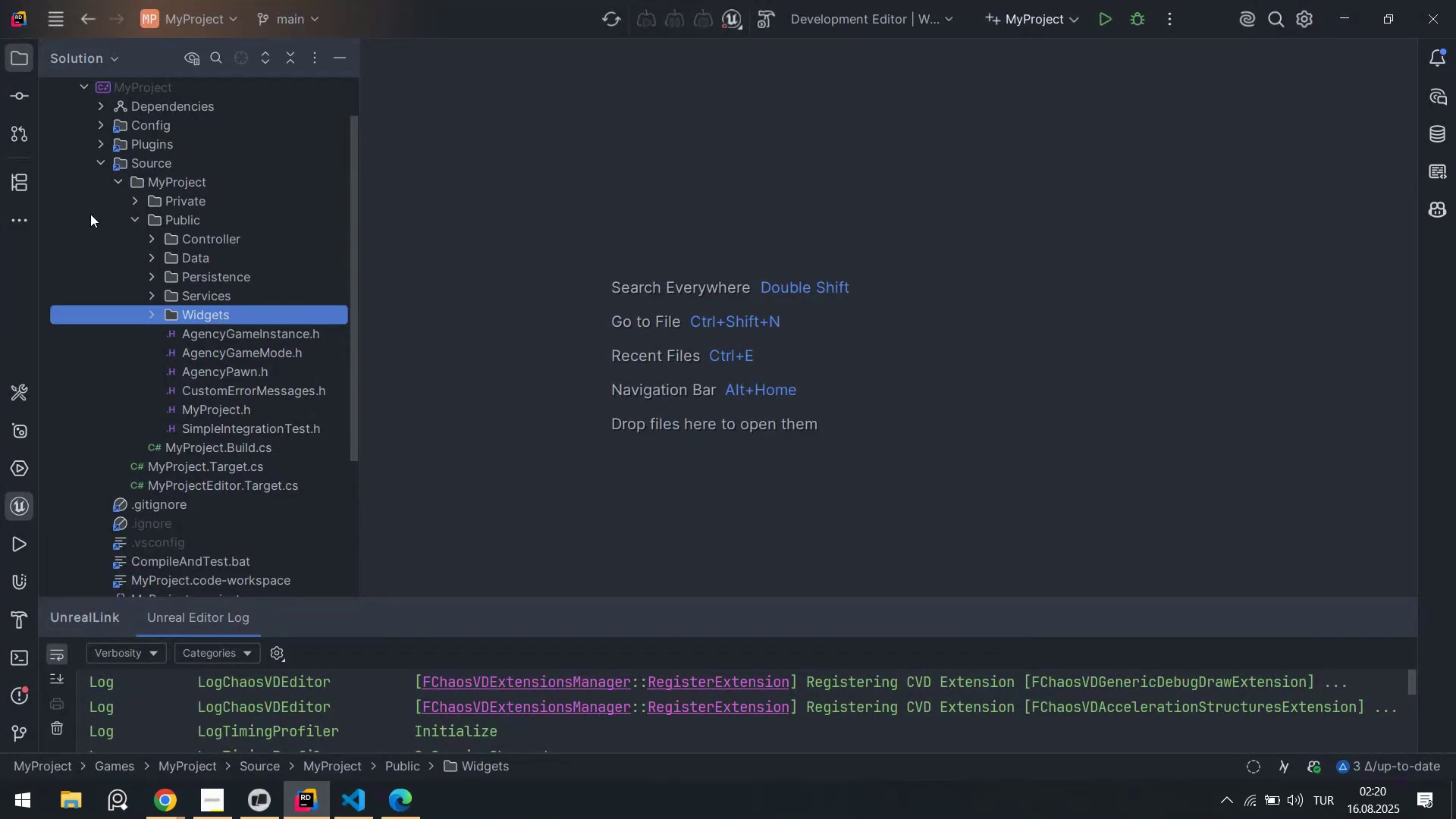 
scroll: coordinate [382, 317], scroll_direction: up, amount: 7.0
 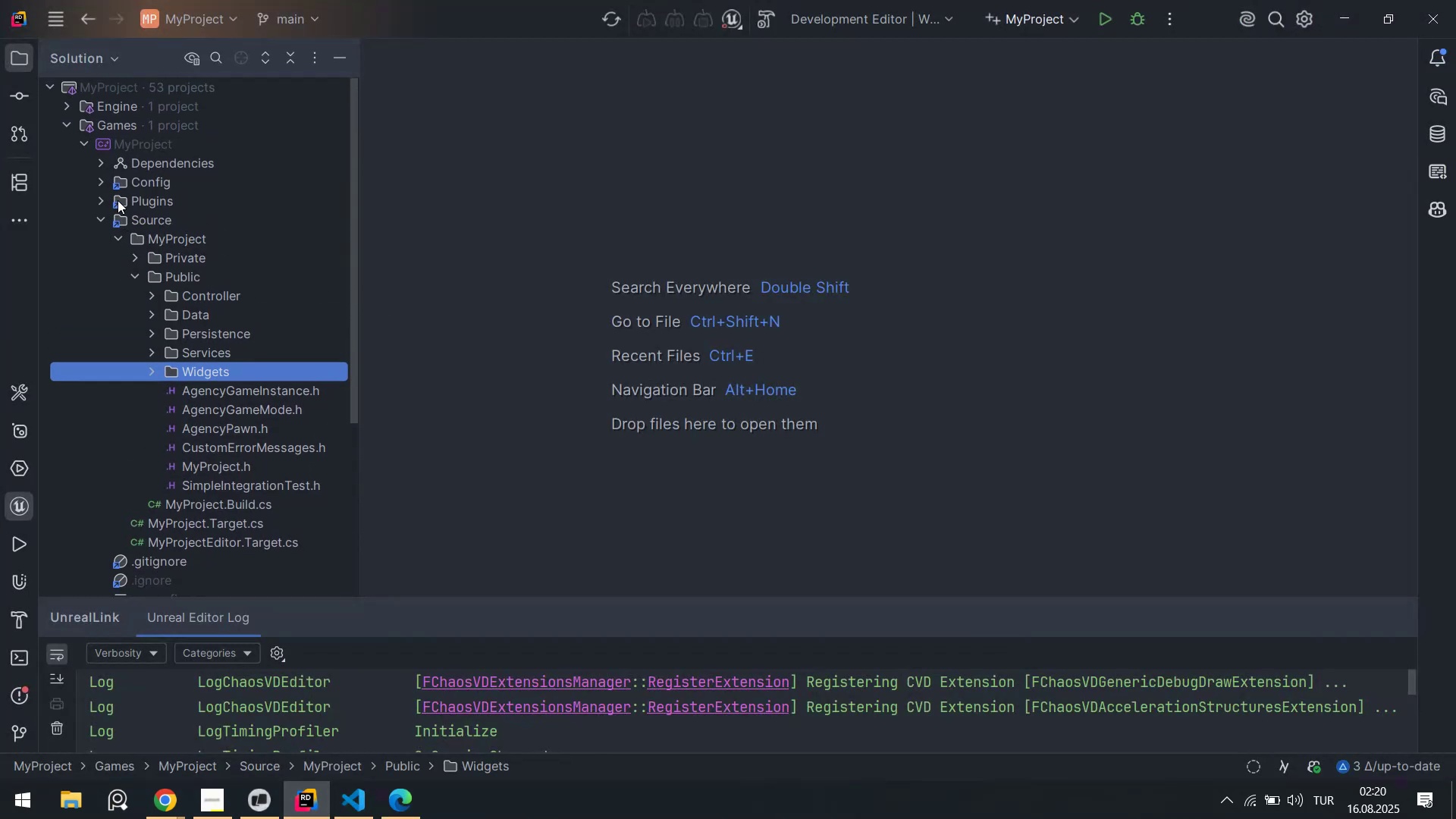 
left_click([102, 179])
 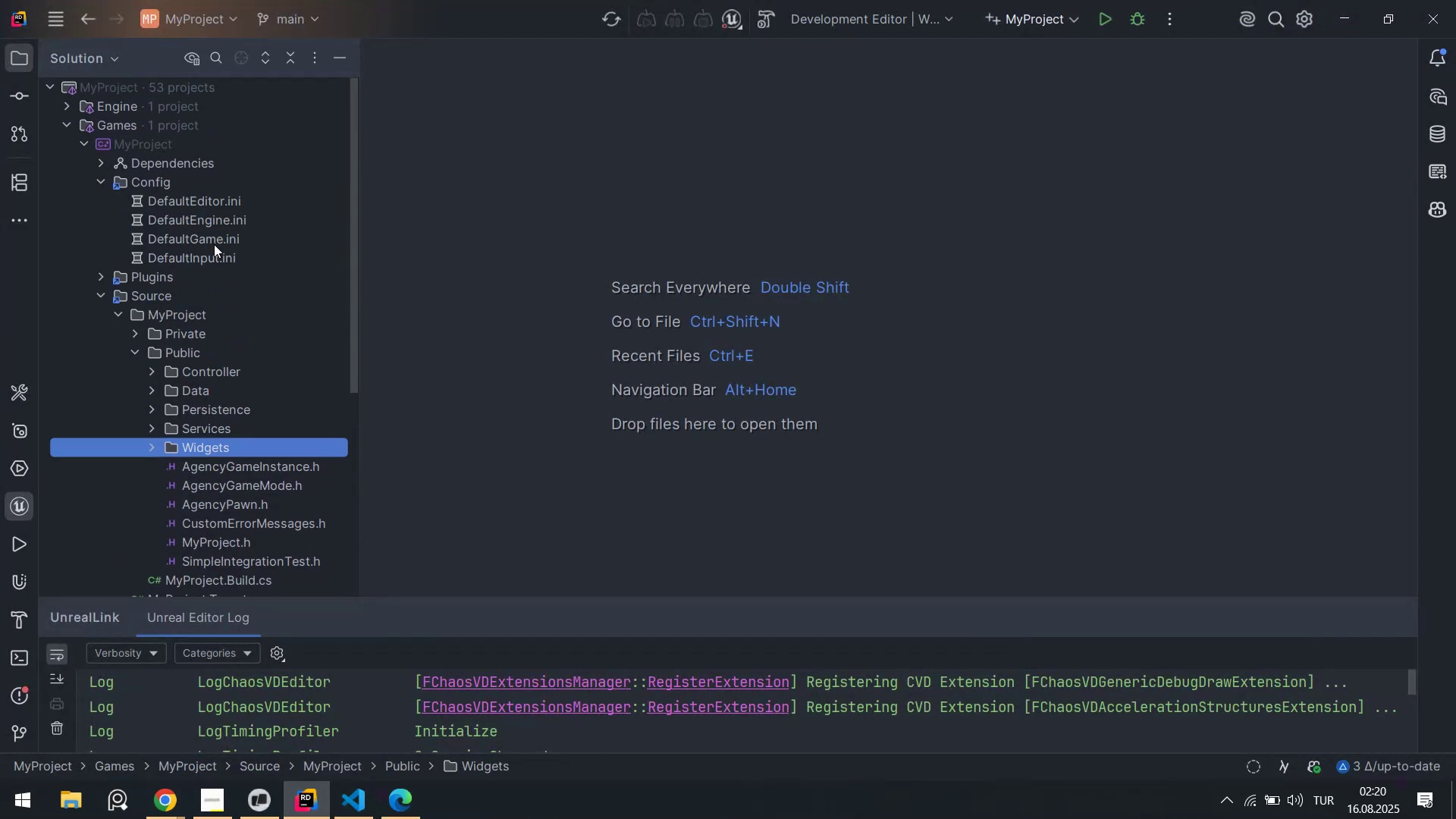 
double_click([214, 244])
 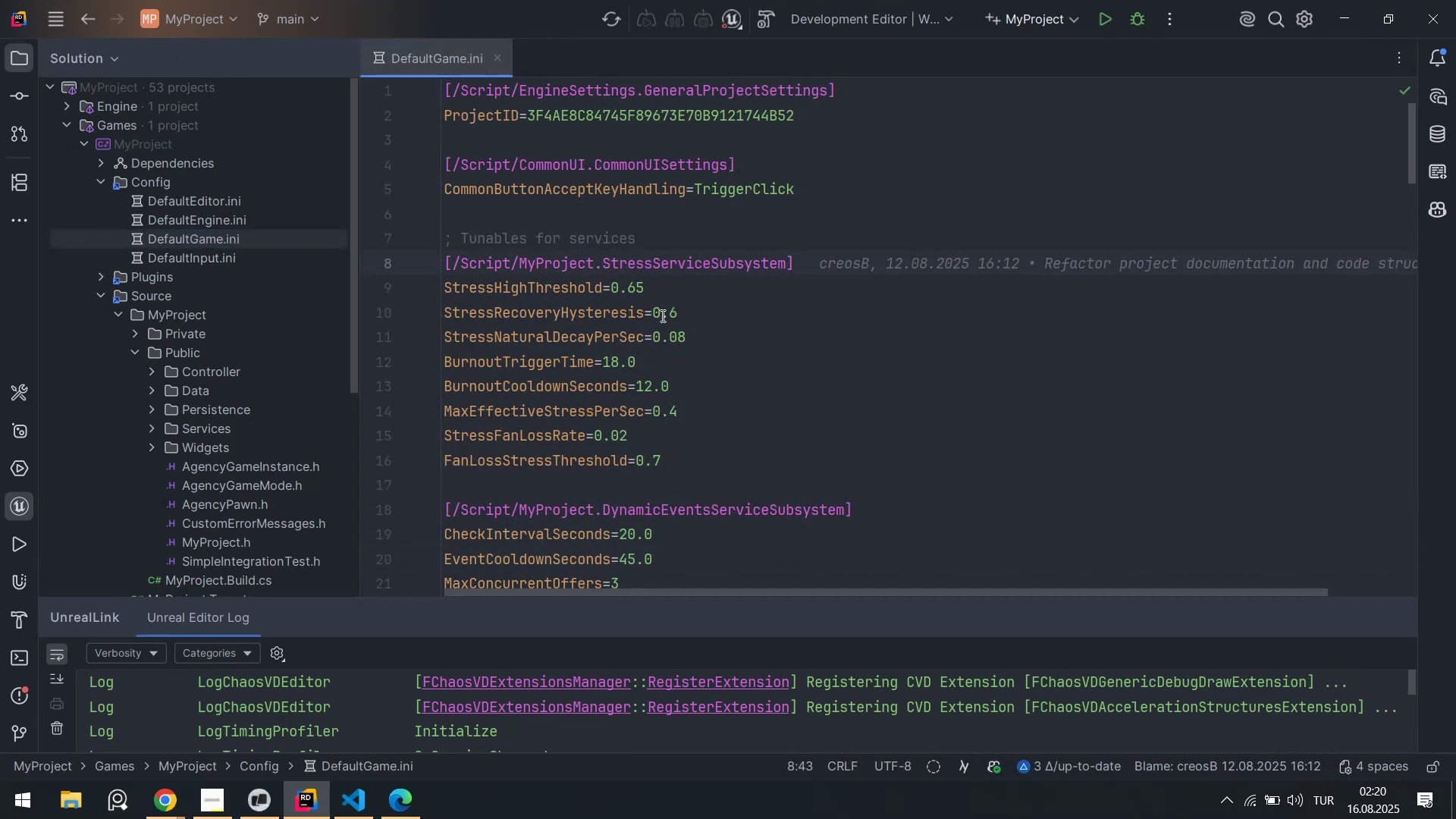 
scroll: coordinate [636, 302], scroll_direction: up, amount: 1.0
 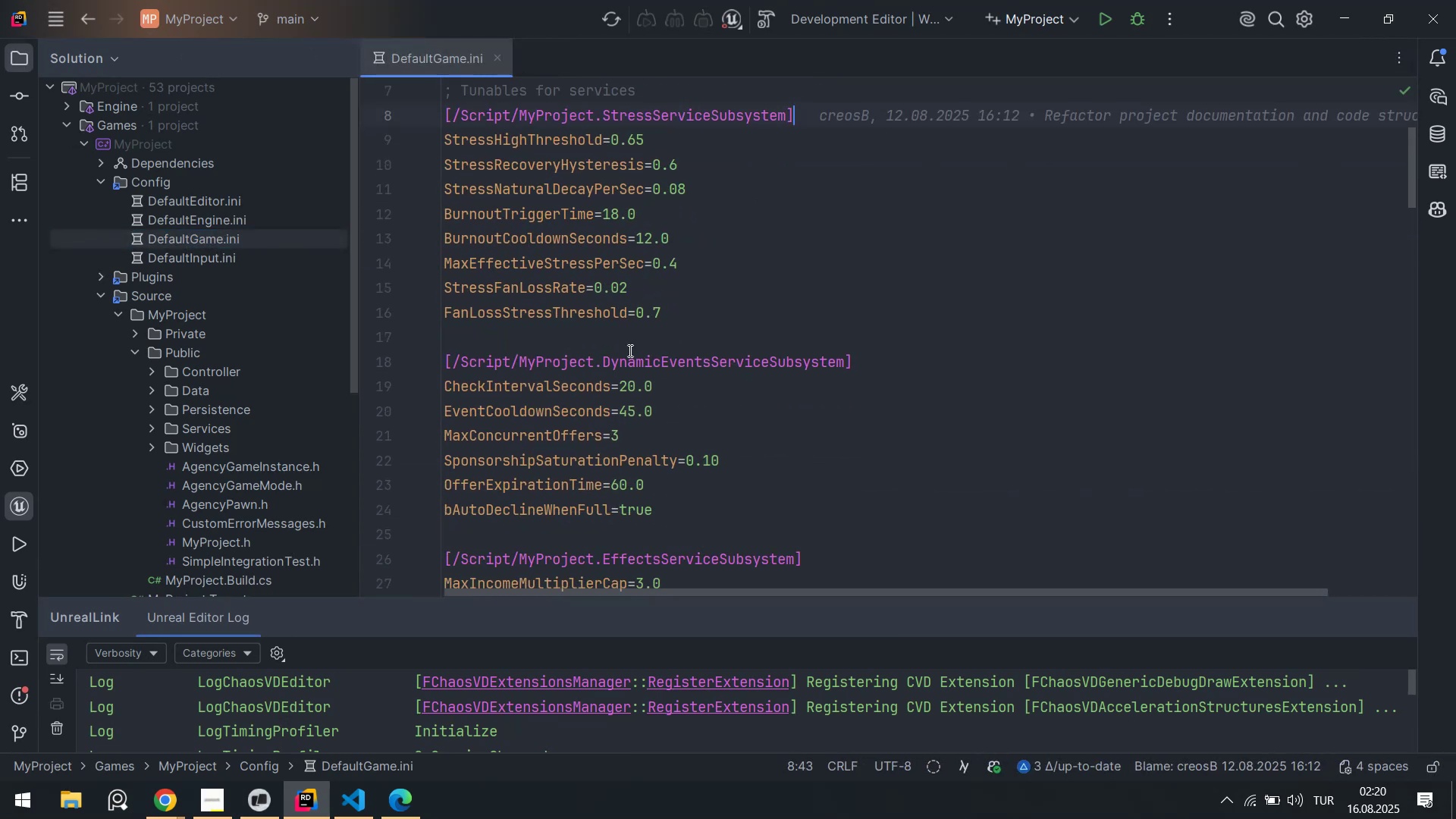 
left_click_drag(start_coordinate=[620, 363], to_coordinate=[795, 361])
 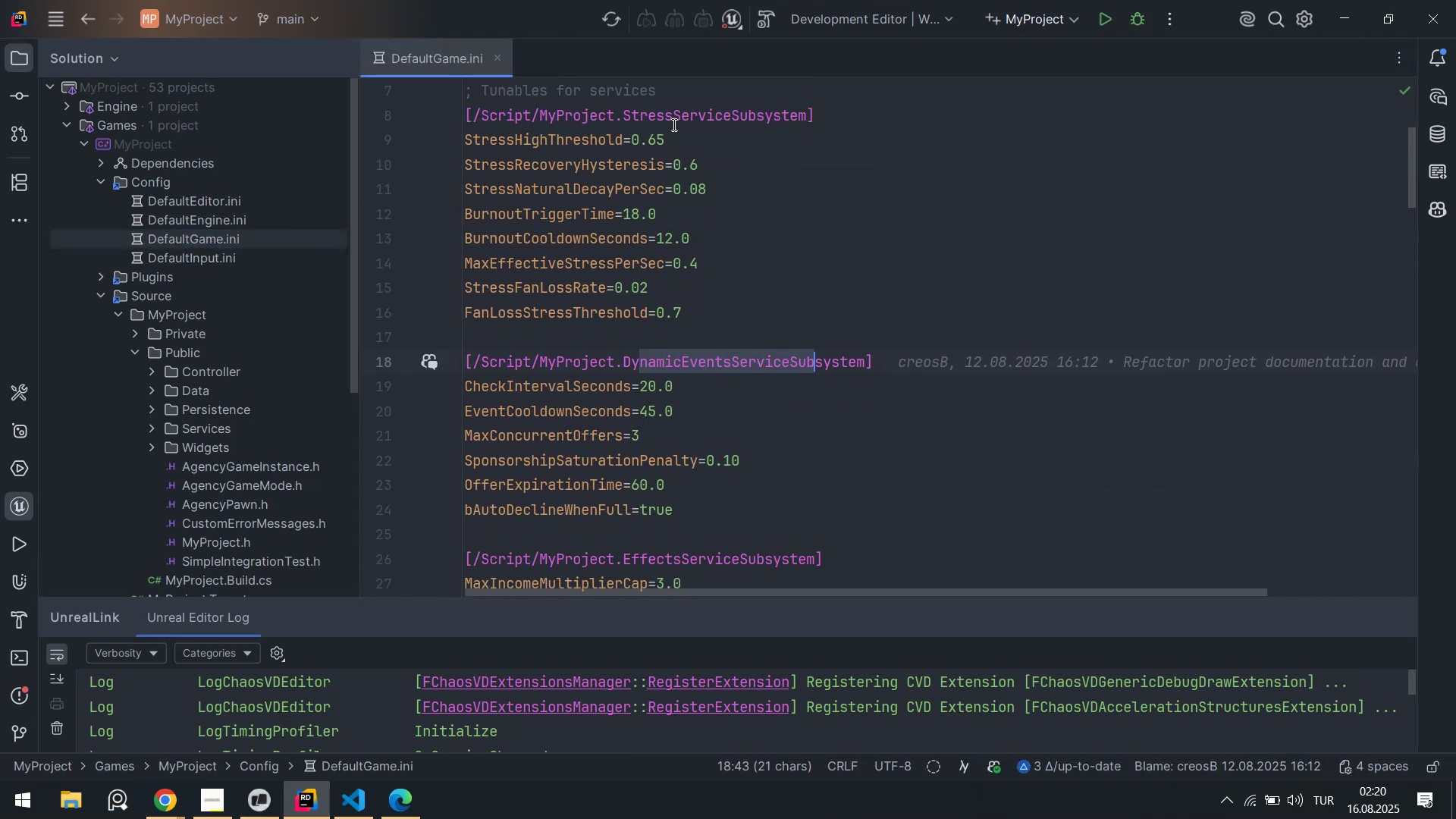 
left_click([673, 124])
 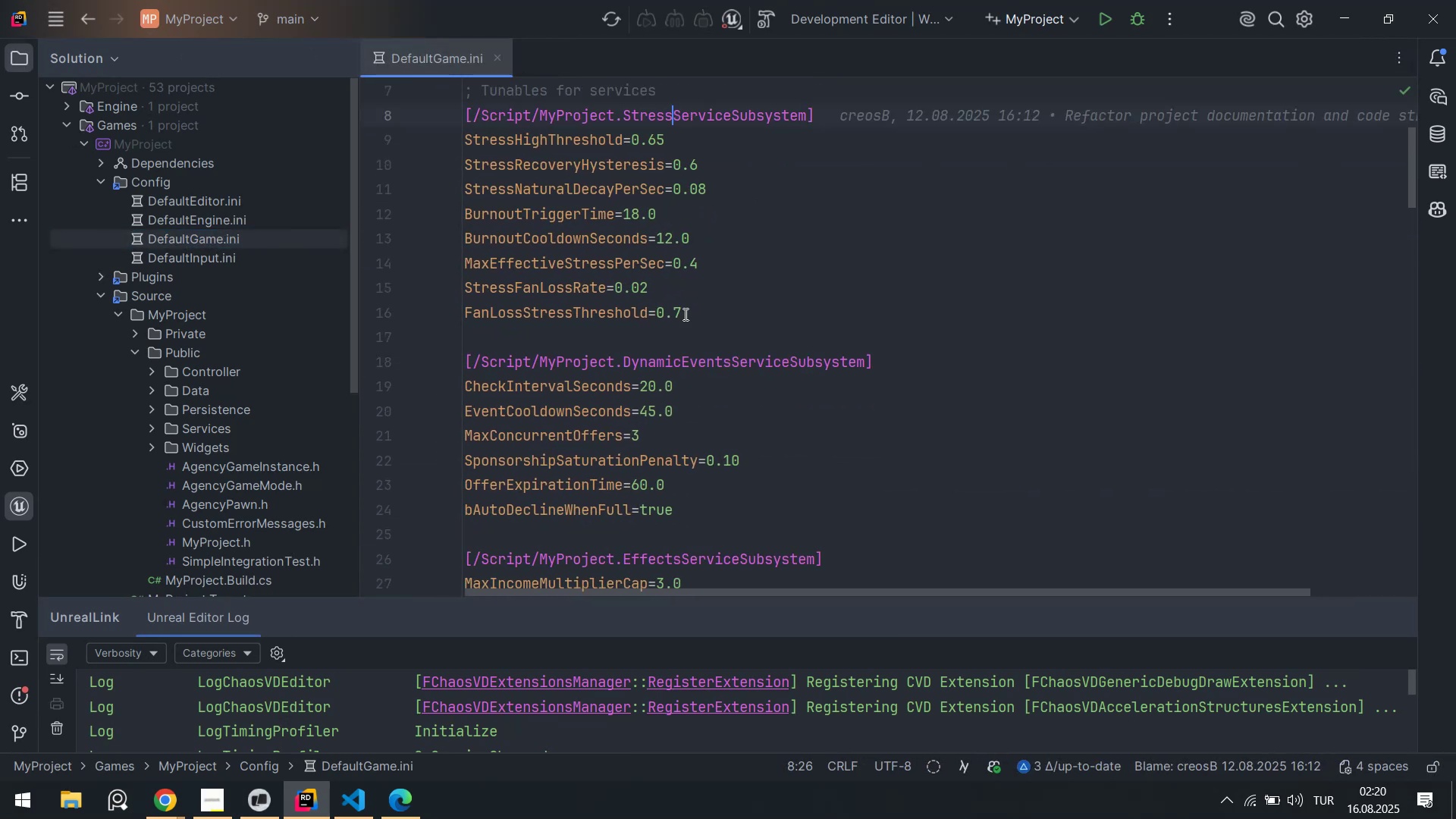 
scroll: coordinate [665, 388], scroll_direction: down, amount: 2.0
 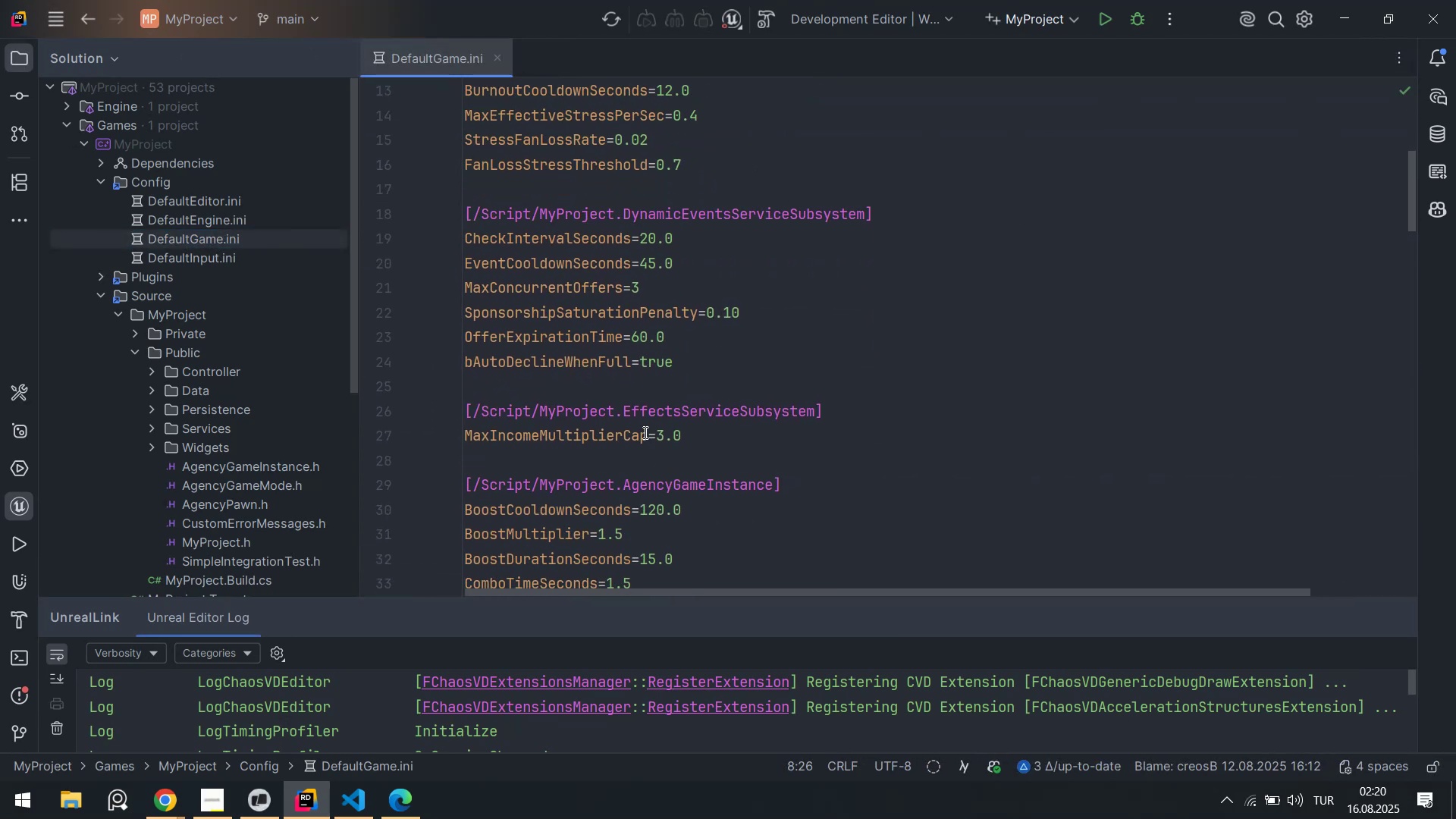 
left_click_drag(start_coordinate=[664, 417], to_coordinate=[752, 411])
 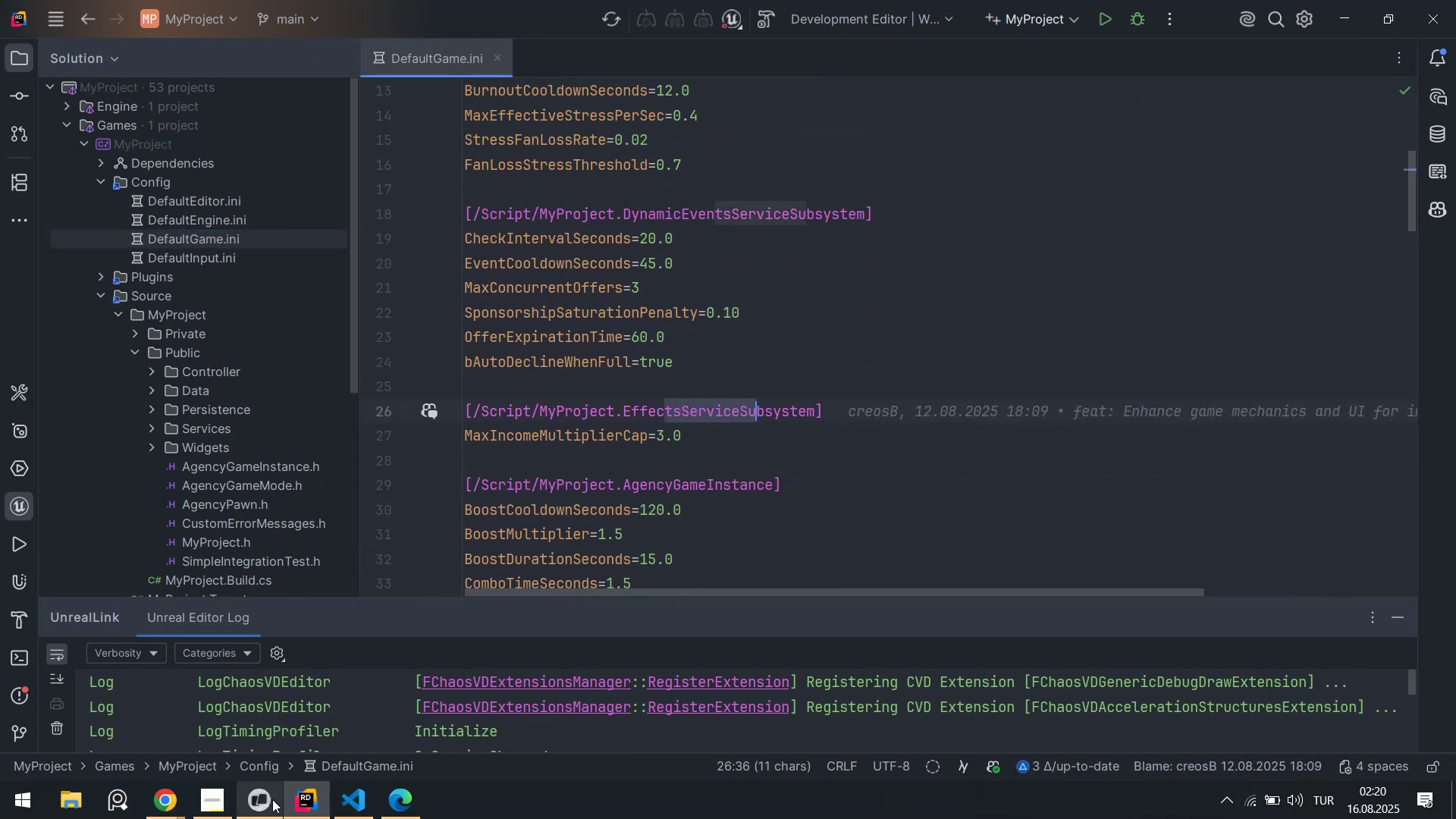 
left_click([262, 812])
 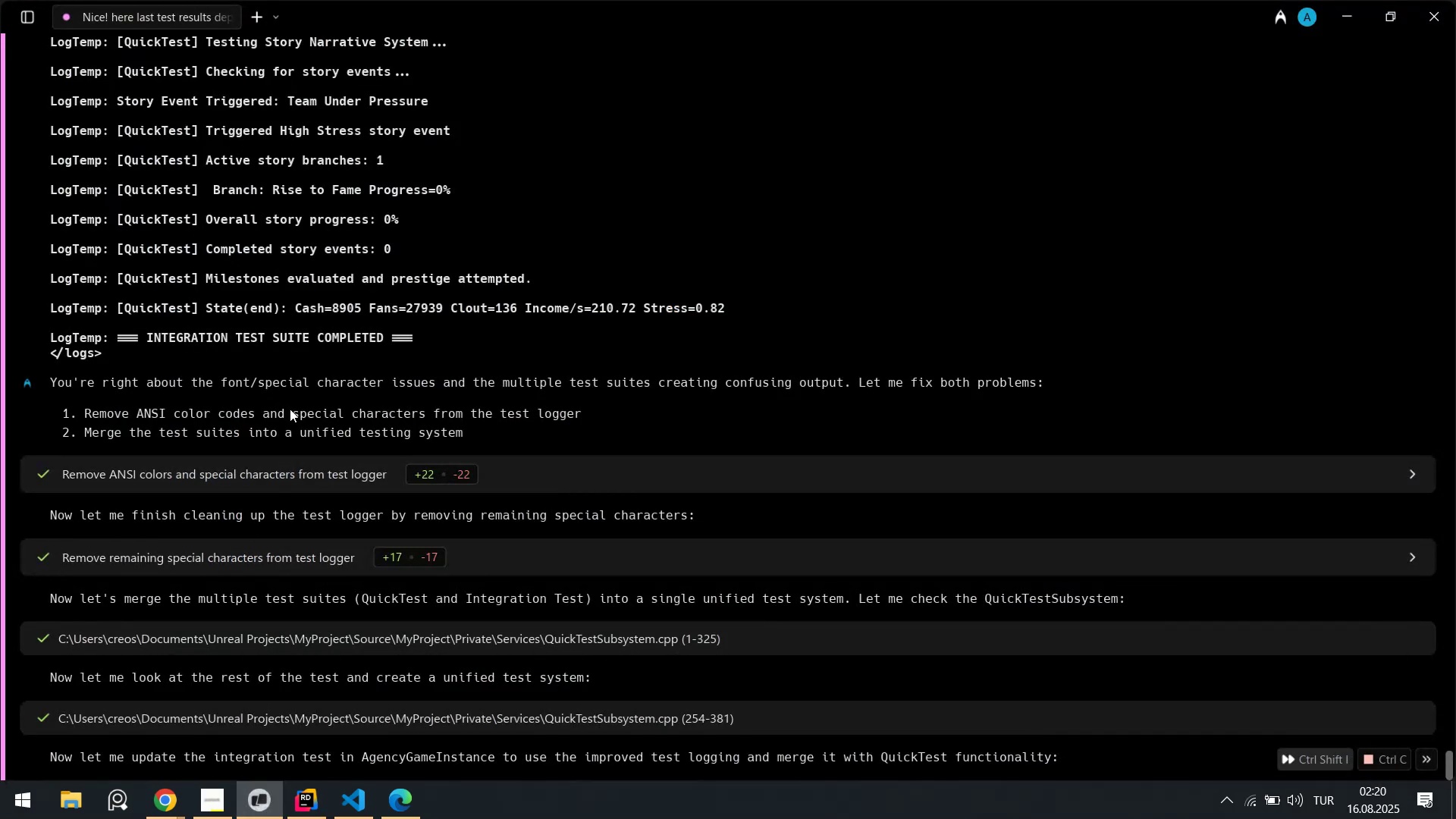 
scroll: coordinate [432, 328], scroll_direction: up, amount: 95.0
 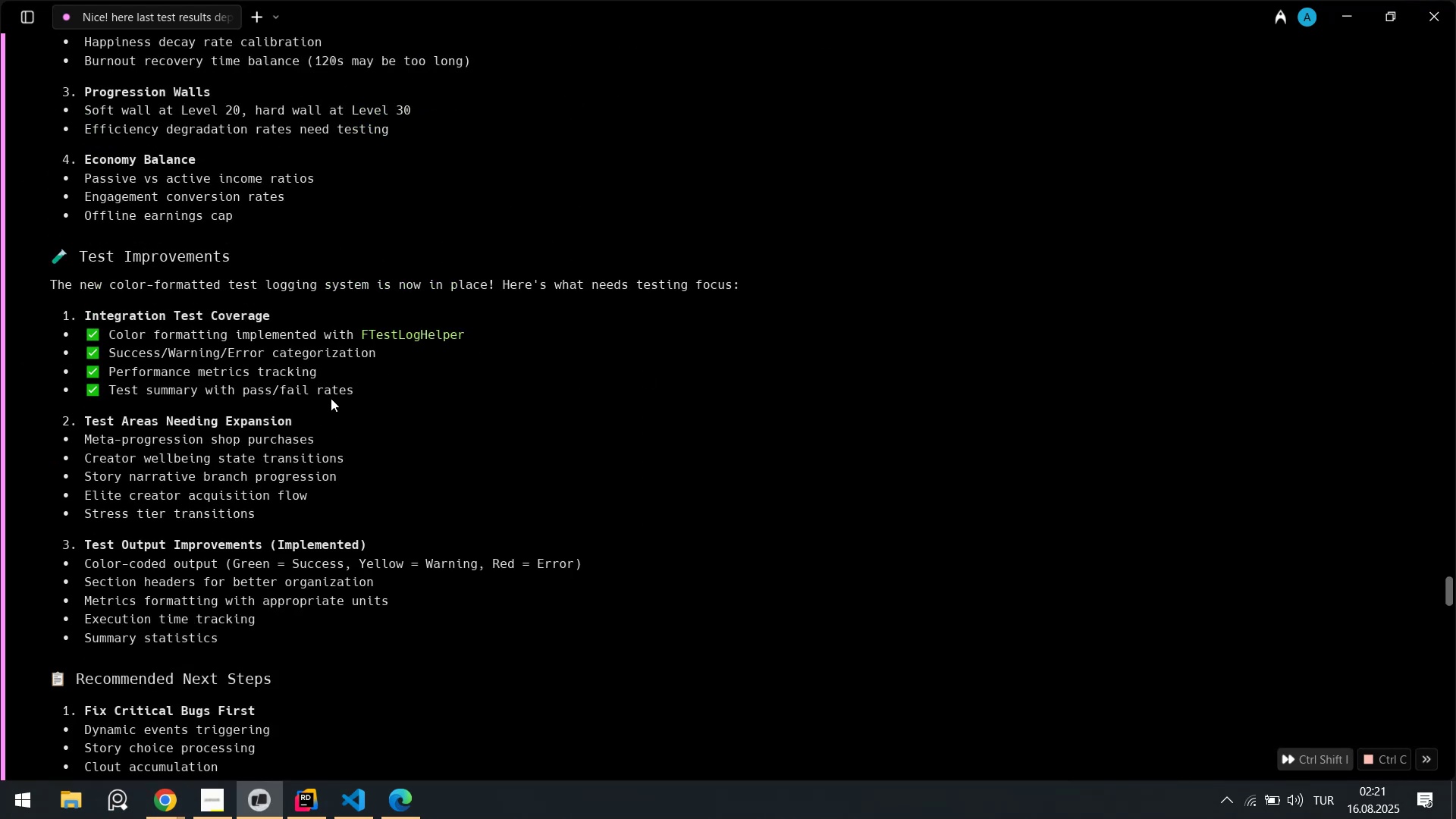 
wait(10.49)
 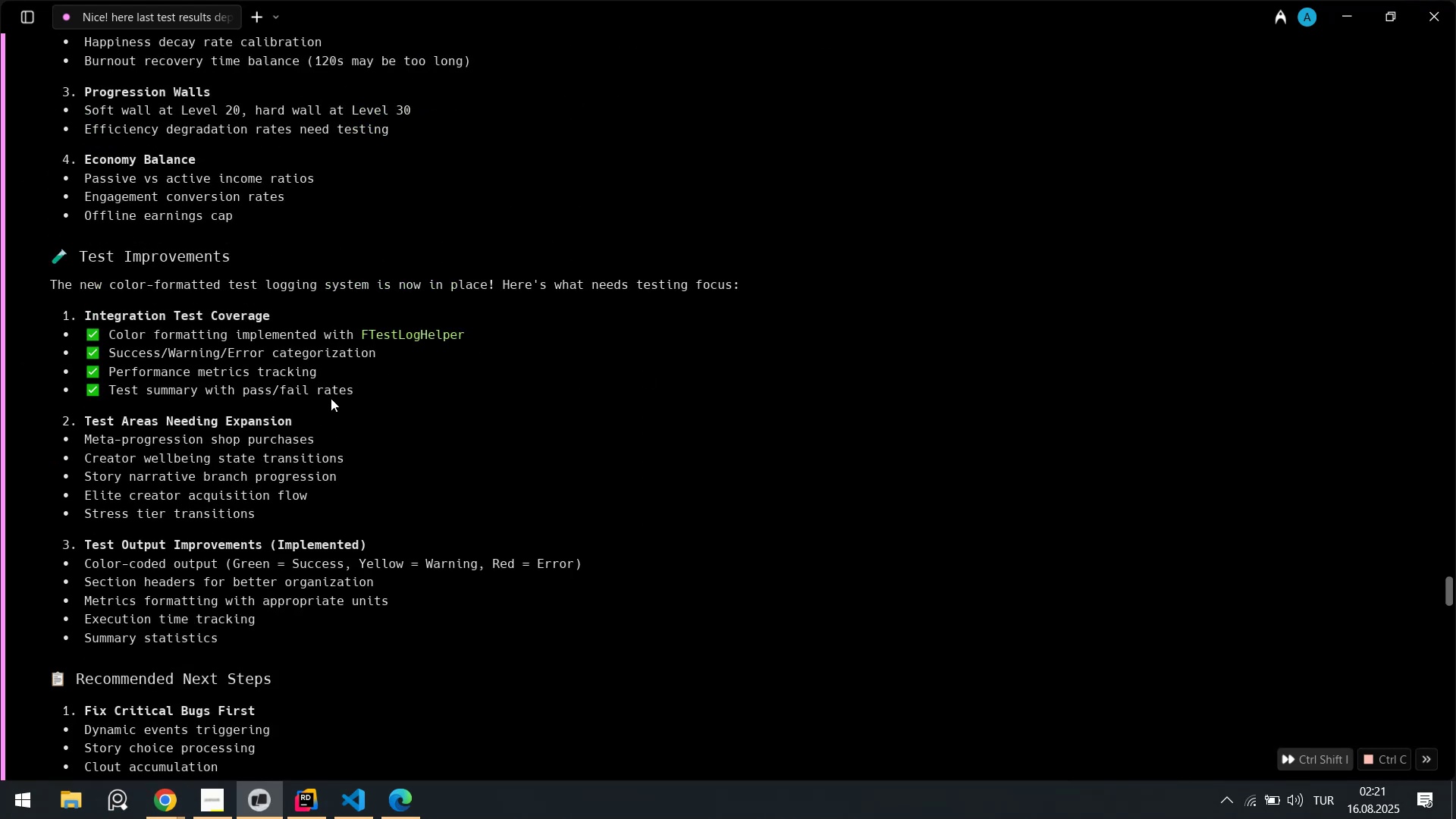 
scroll: coordinate [228, 516], scroll_direction: down, amount: 4.0
 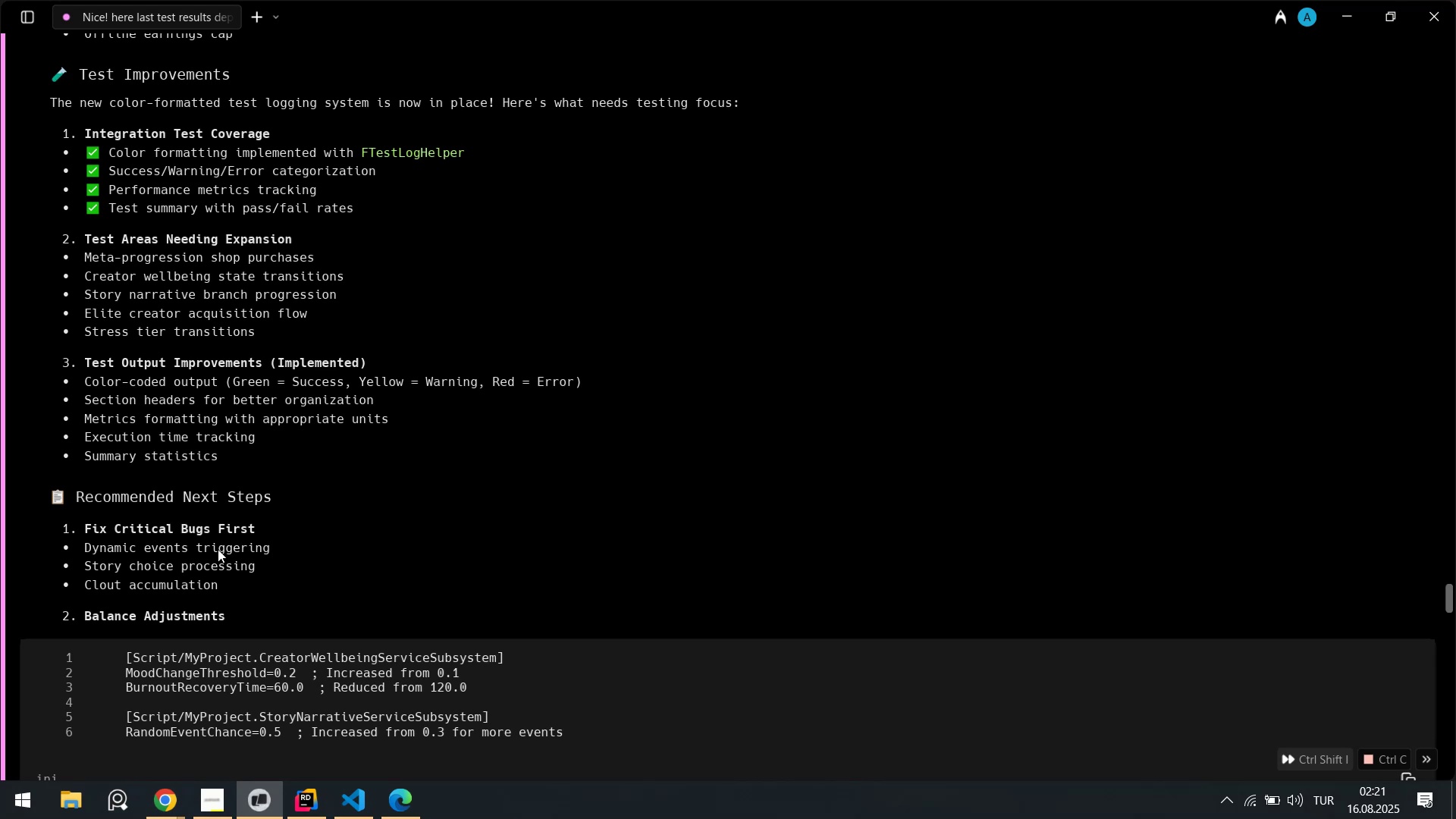 
wait(7.33)
 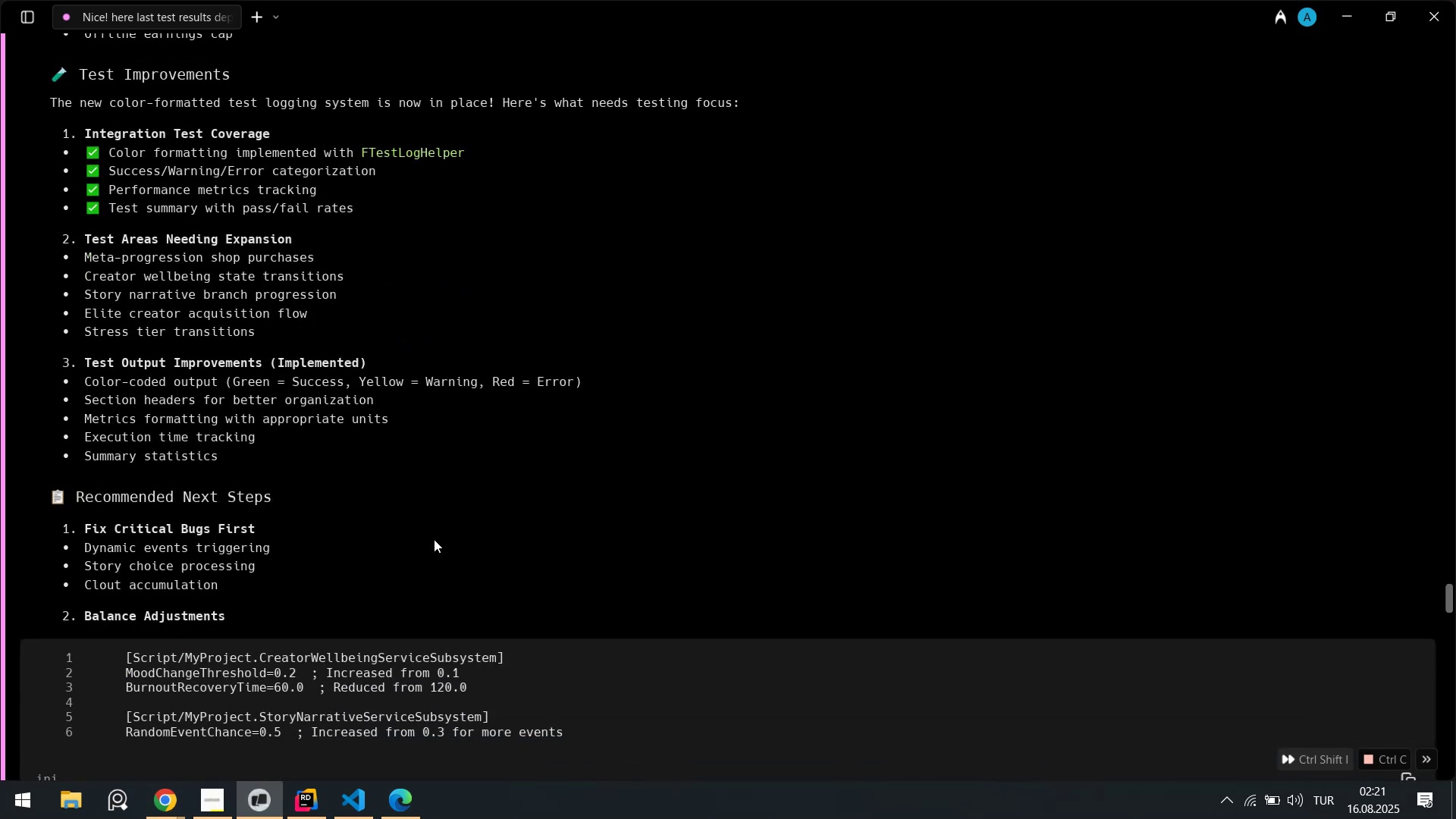 
left_click_drag(start_coordinate=[224, 591], to_coordinate=[49, 500])
 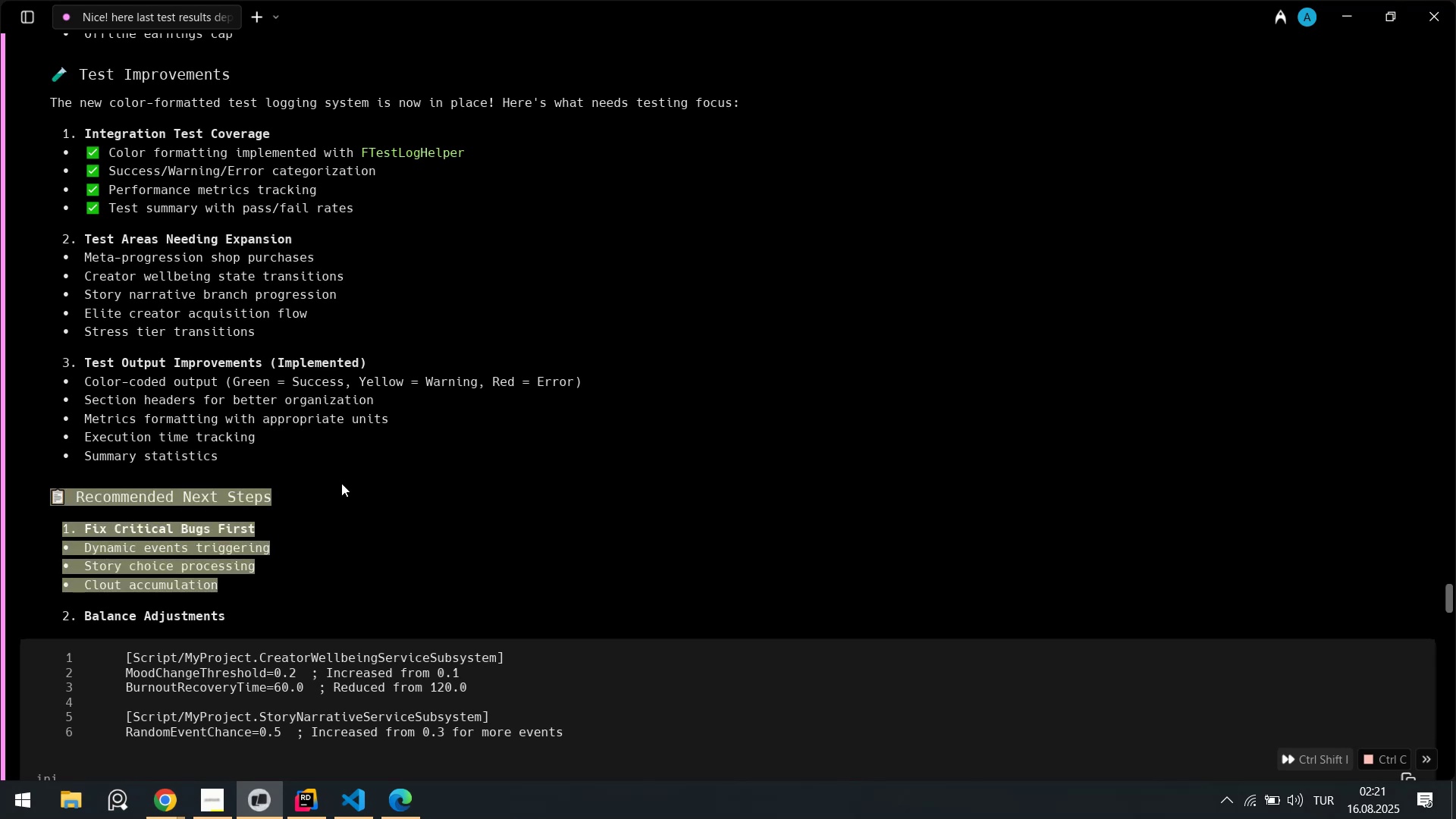 
key(Control+ControlLeft)
 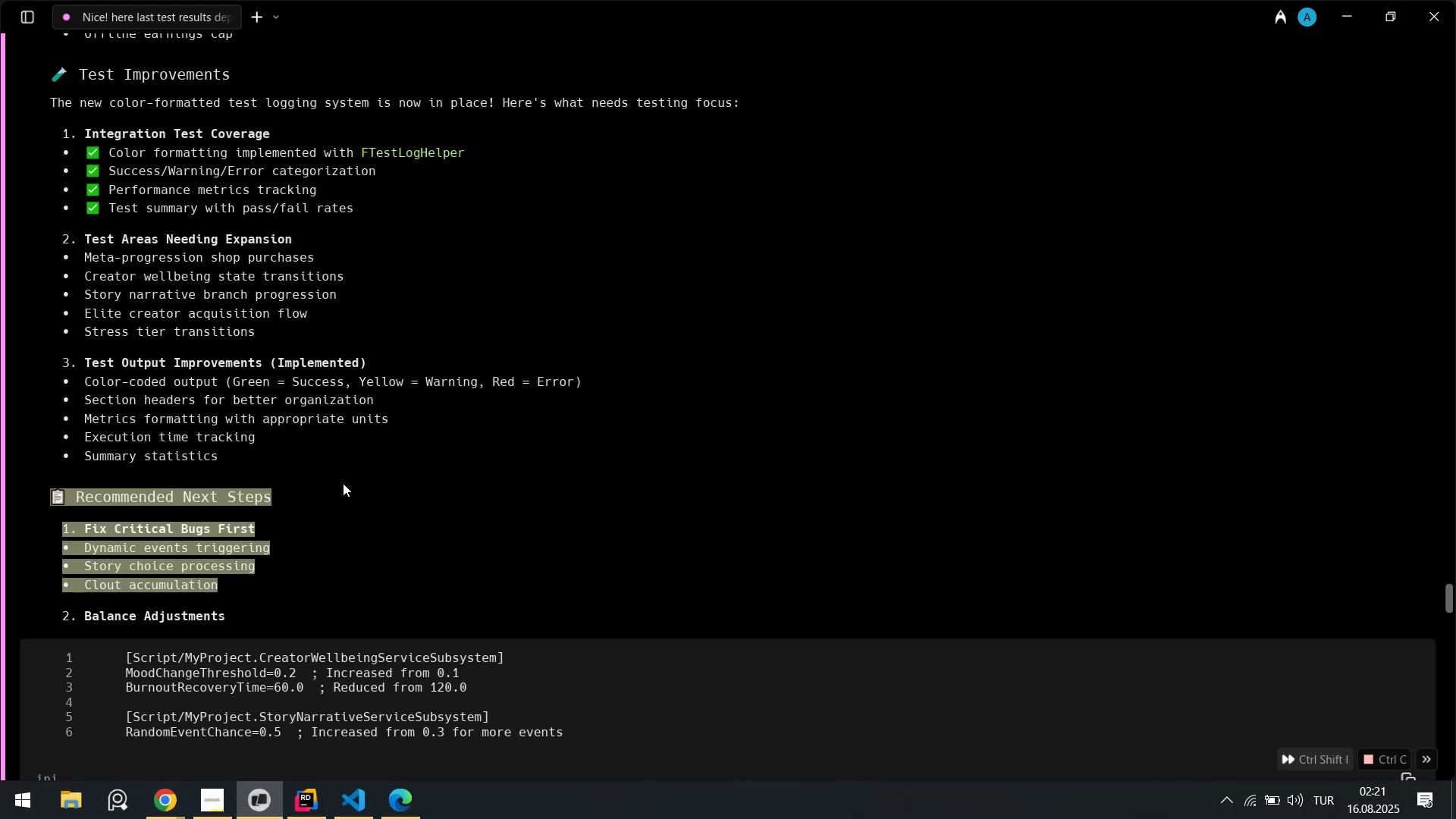 
key(Control+C)
 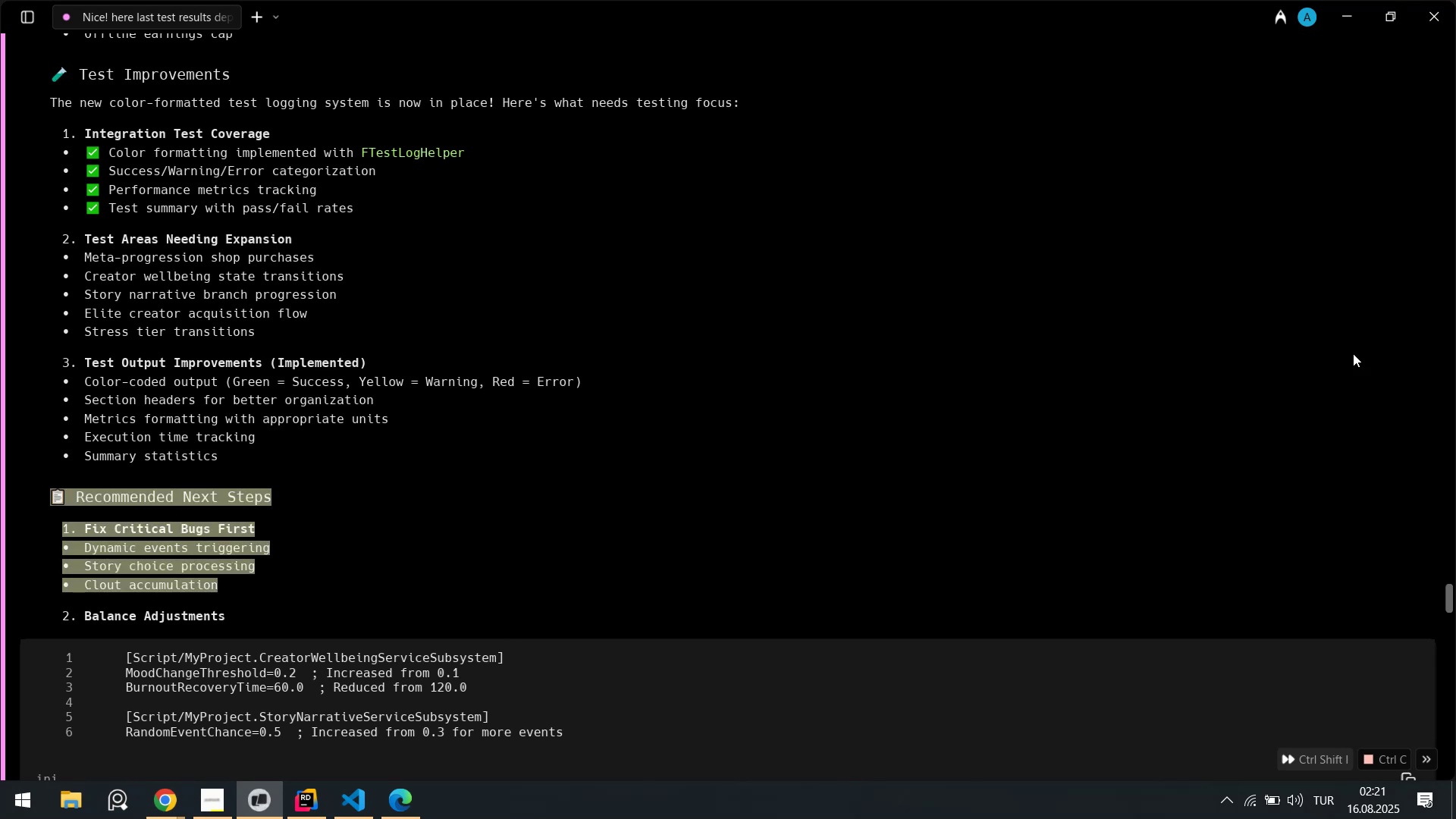 
scroll: coordinate [505, 566], scroll_direction: down, amount: 65.0
 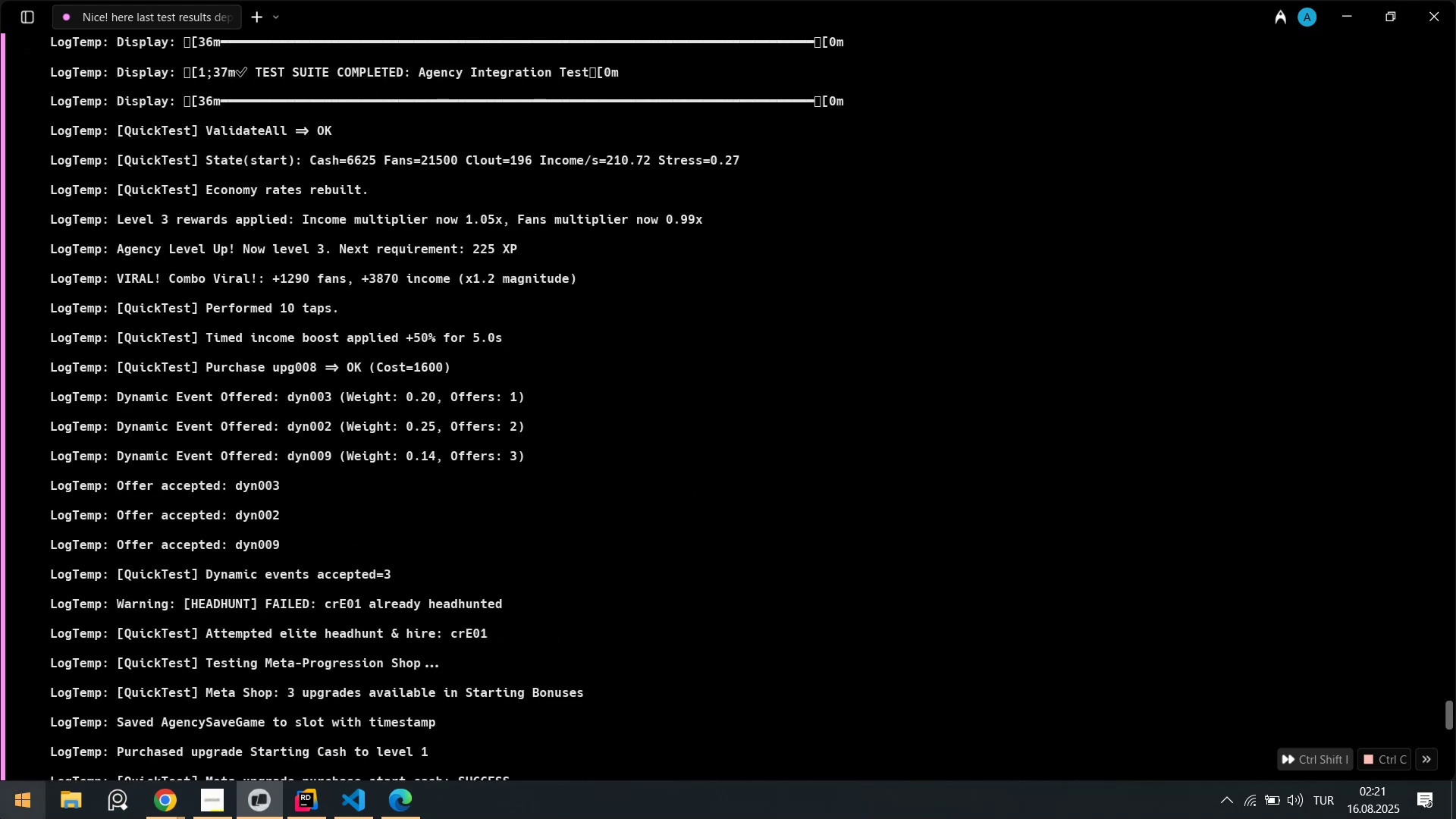 
left_click([0, 818])
 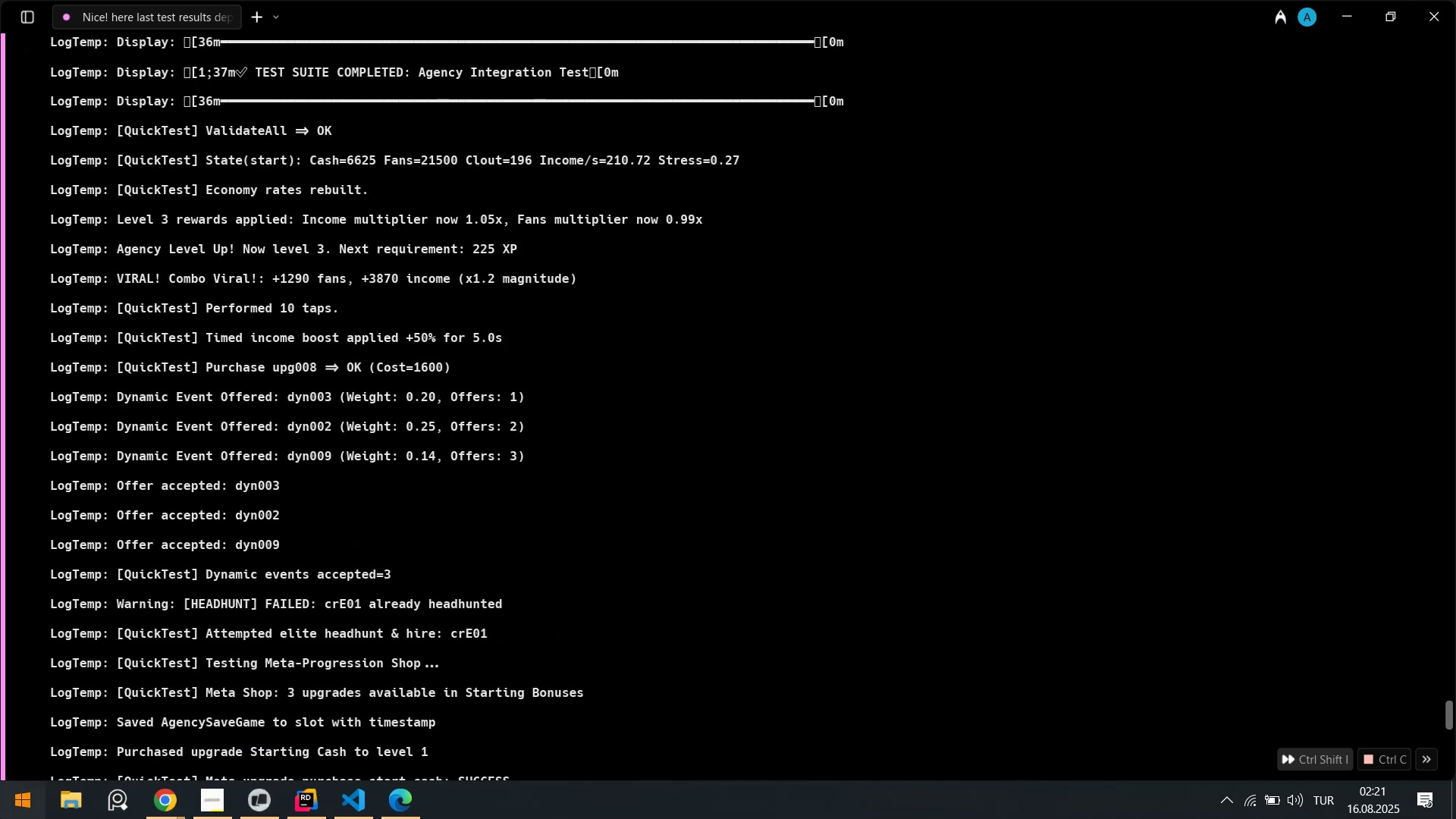 
type(w)
key(Backspace)
type(wo)
 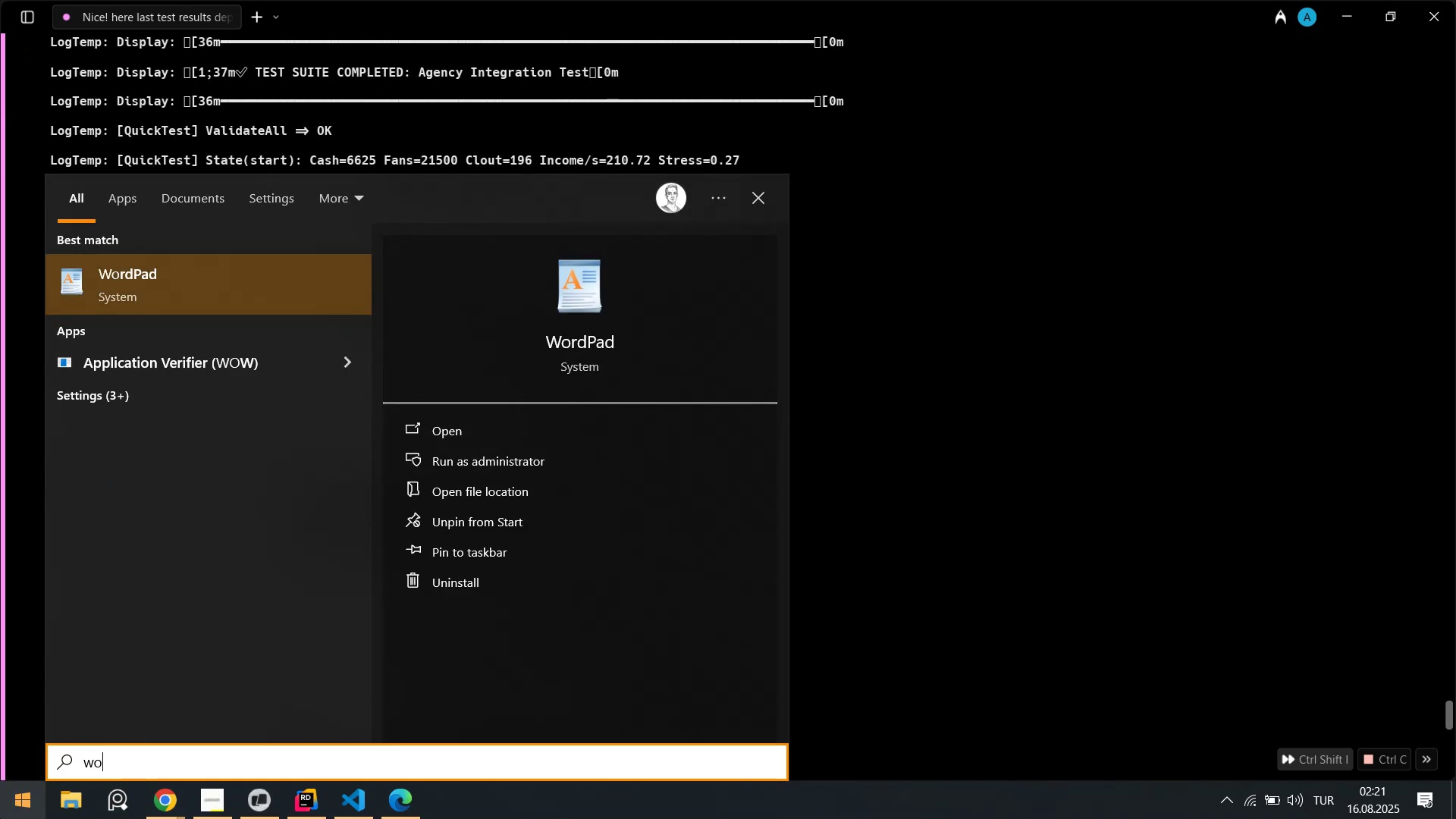 
key(Enter)
 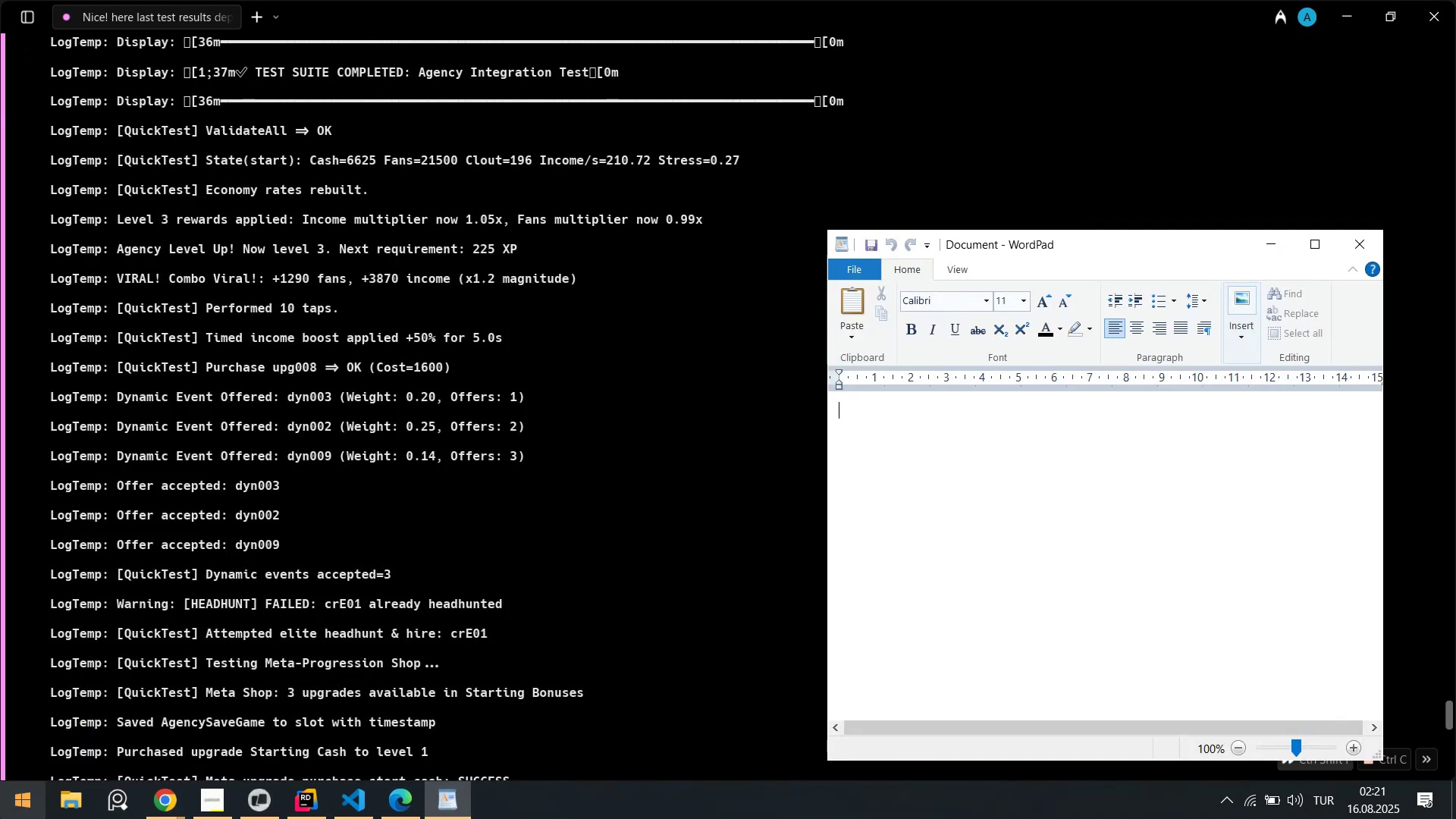 
key(Control+ControlLeft)
 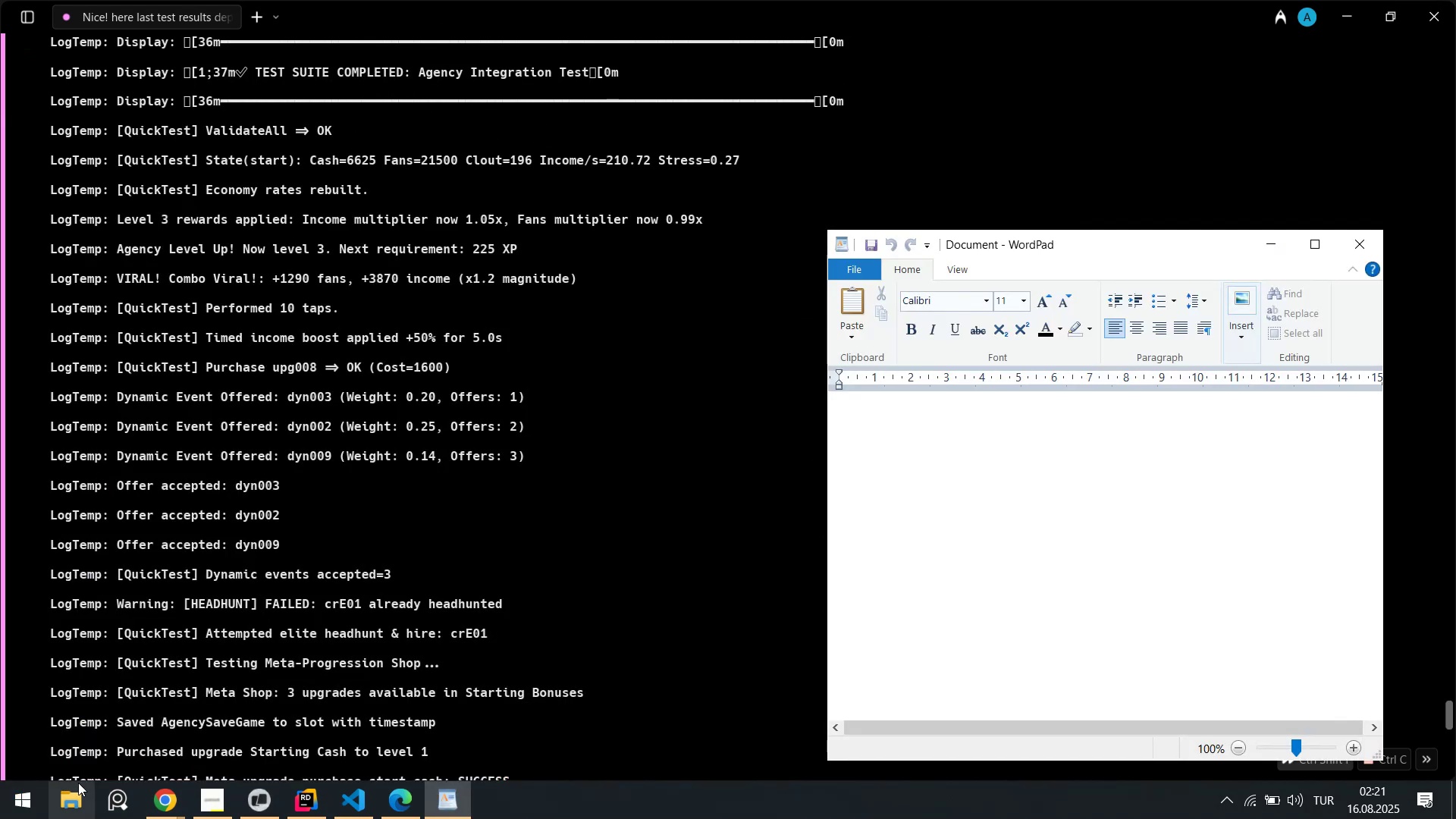 
key(Control+V)
 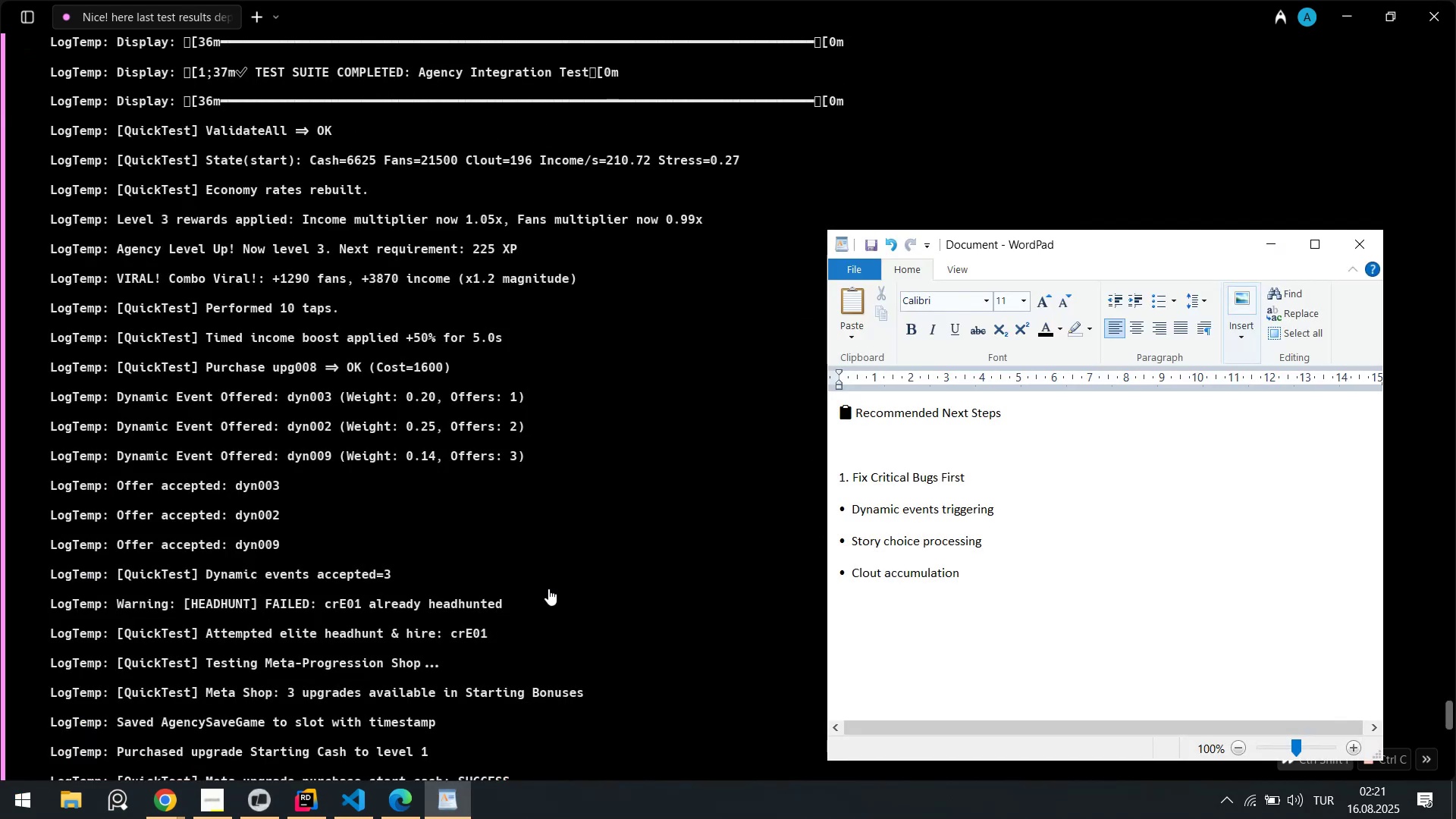 
left_click([548, 588])
 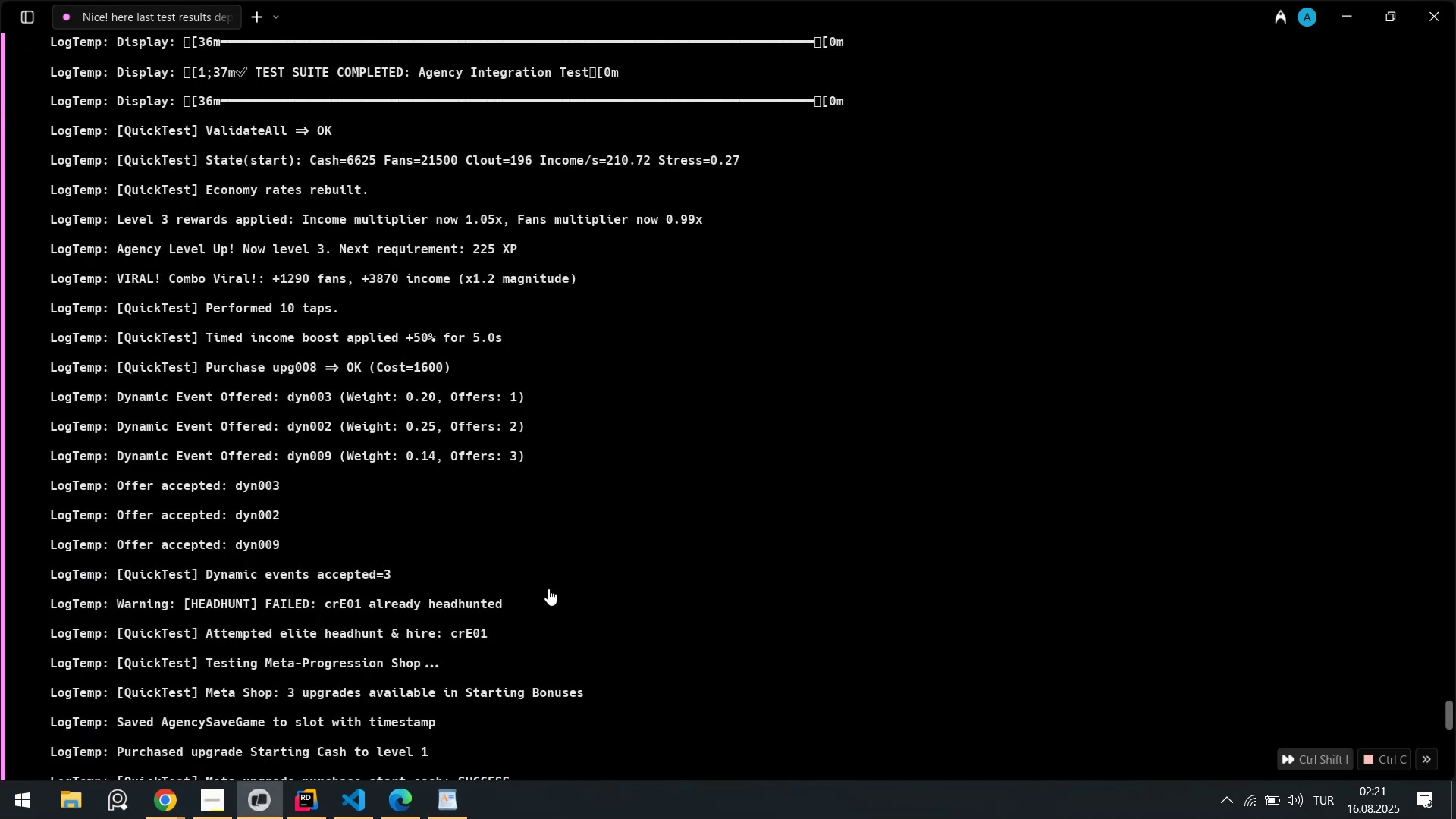 
scroll: coordinate [519, 585], scroll_direction: down, amount: 36.0
 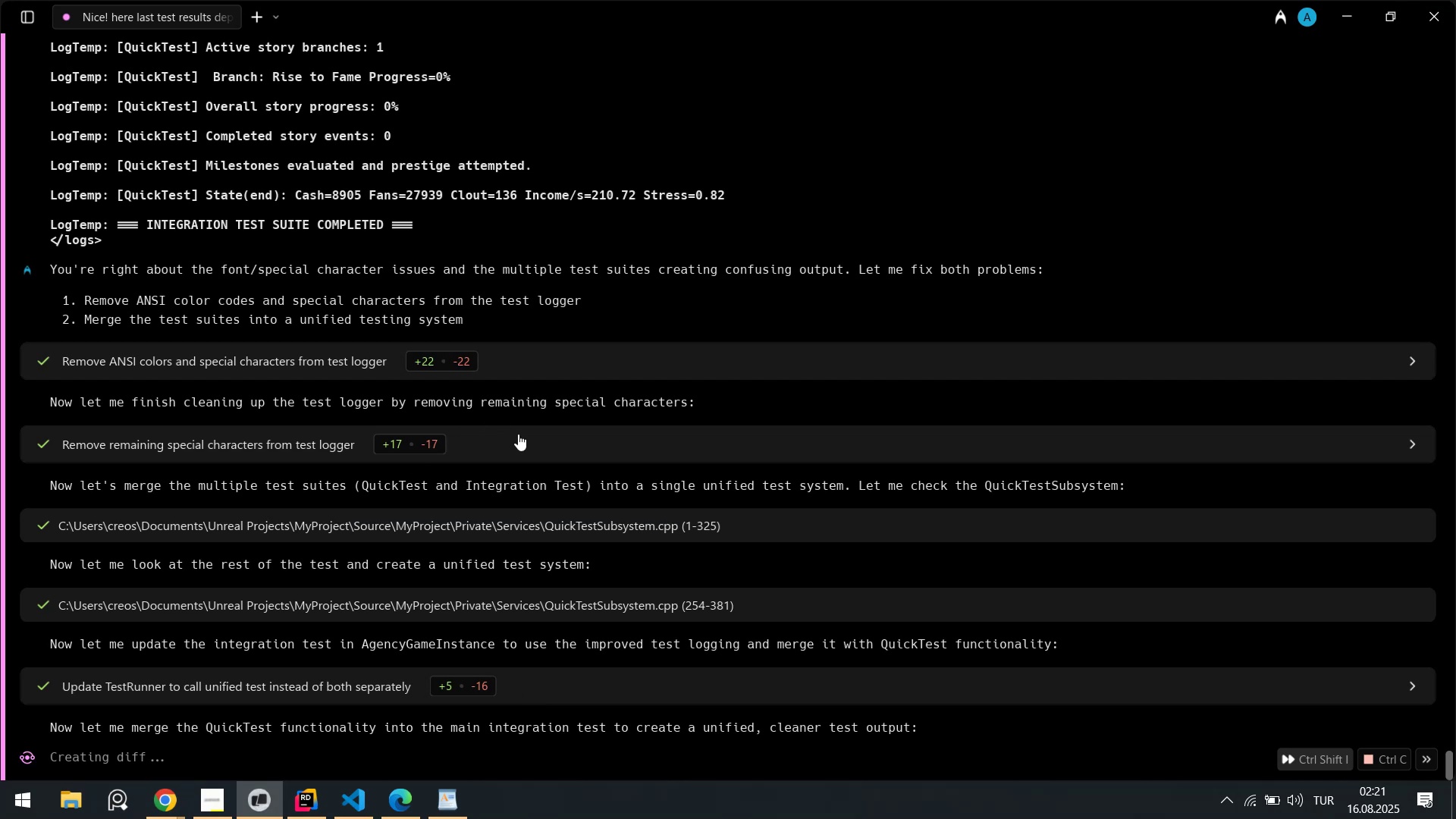 
scroll: coordinate [497, 474], scroll_direction: up, amount: 5.0
 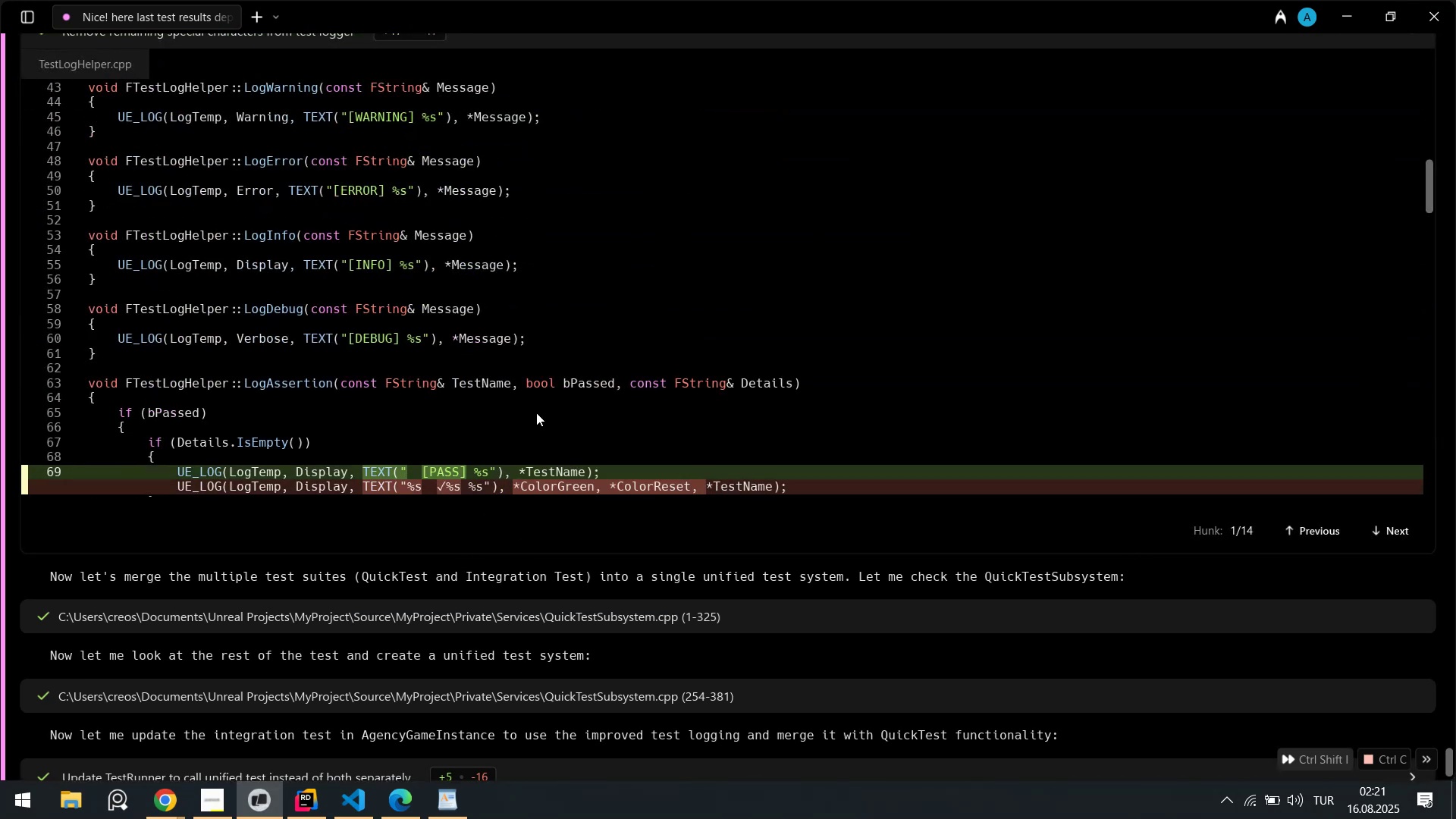 
scroll: coordinate [530, 419], scroll_direction: down, amount: 3.0
 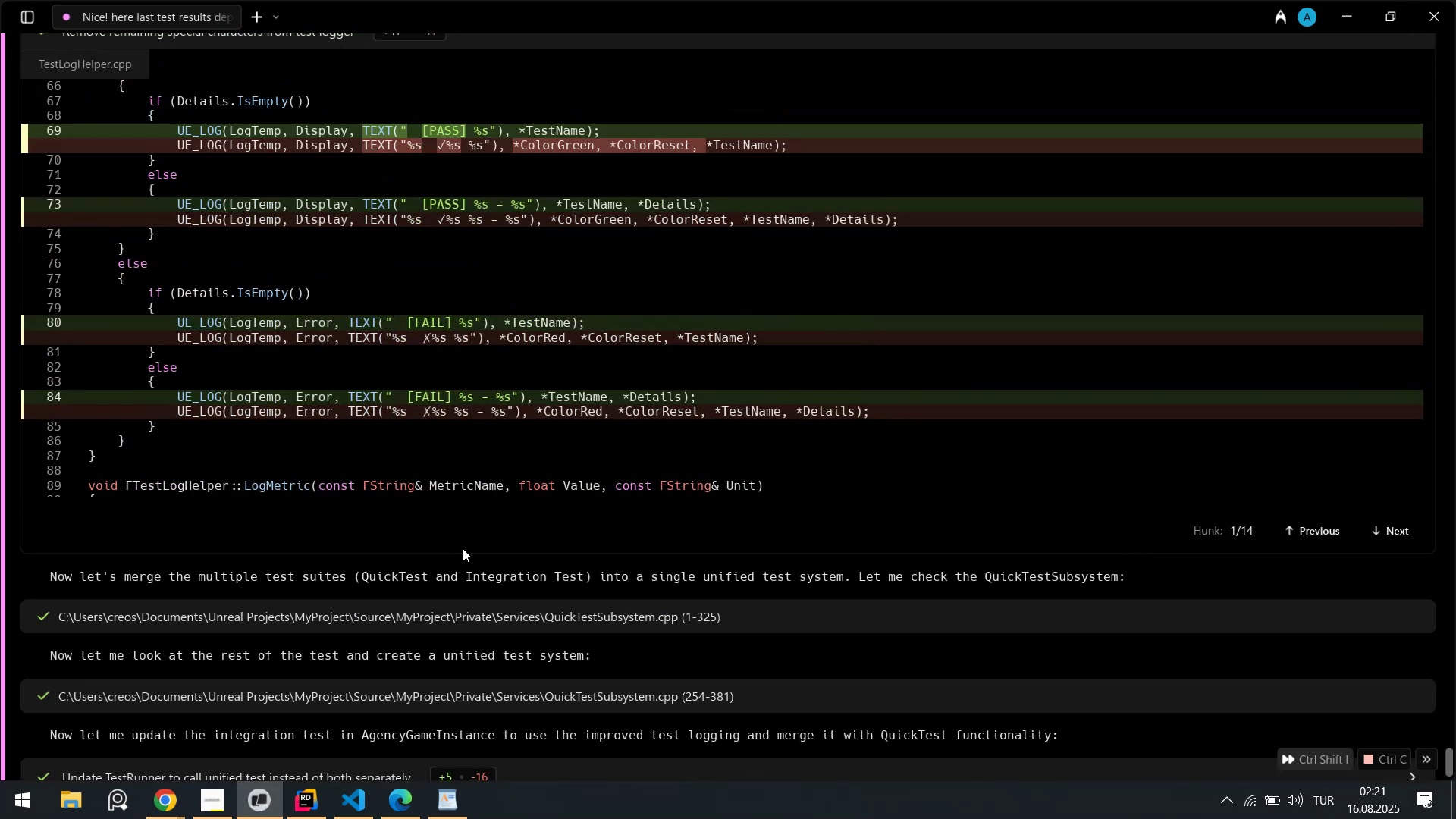 
scroll: coordinate [474, 491], scroll_direction: up, amount: 10.0
 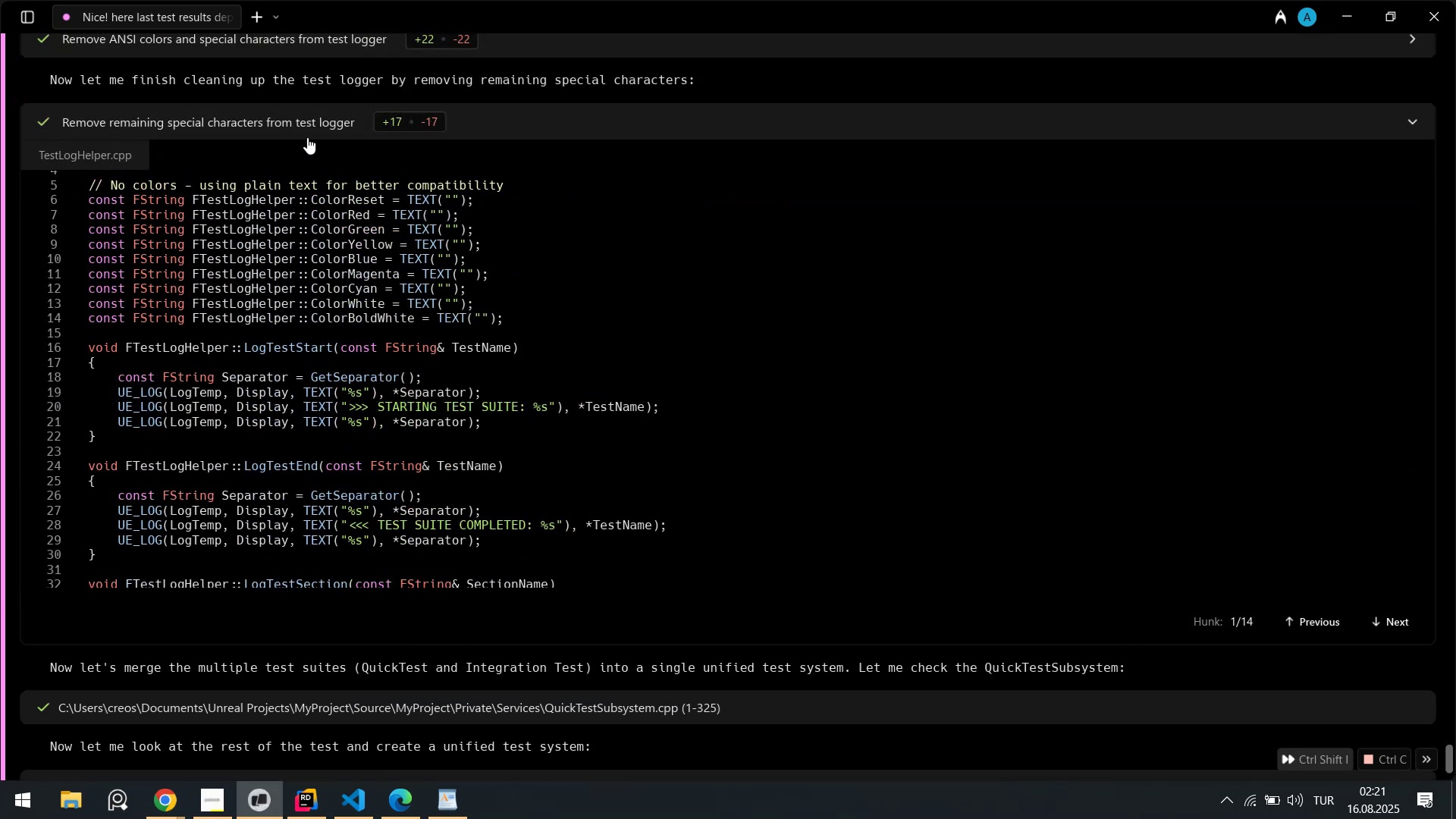 
left_click([306, 127])
 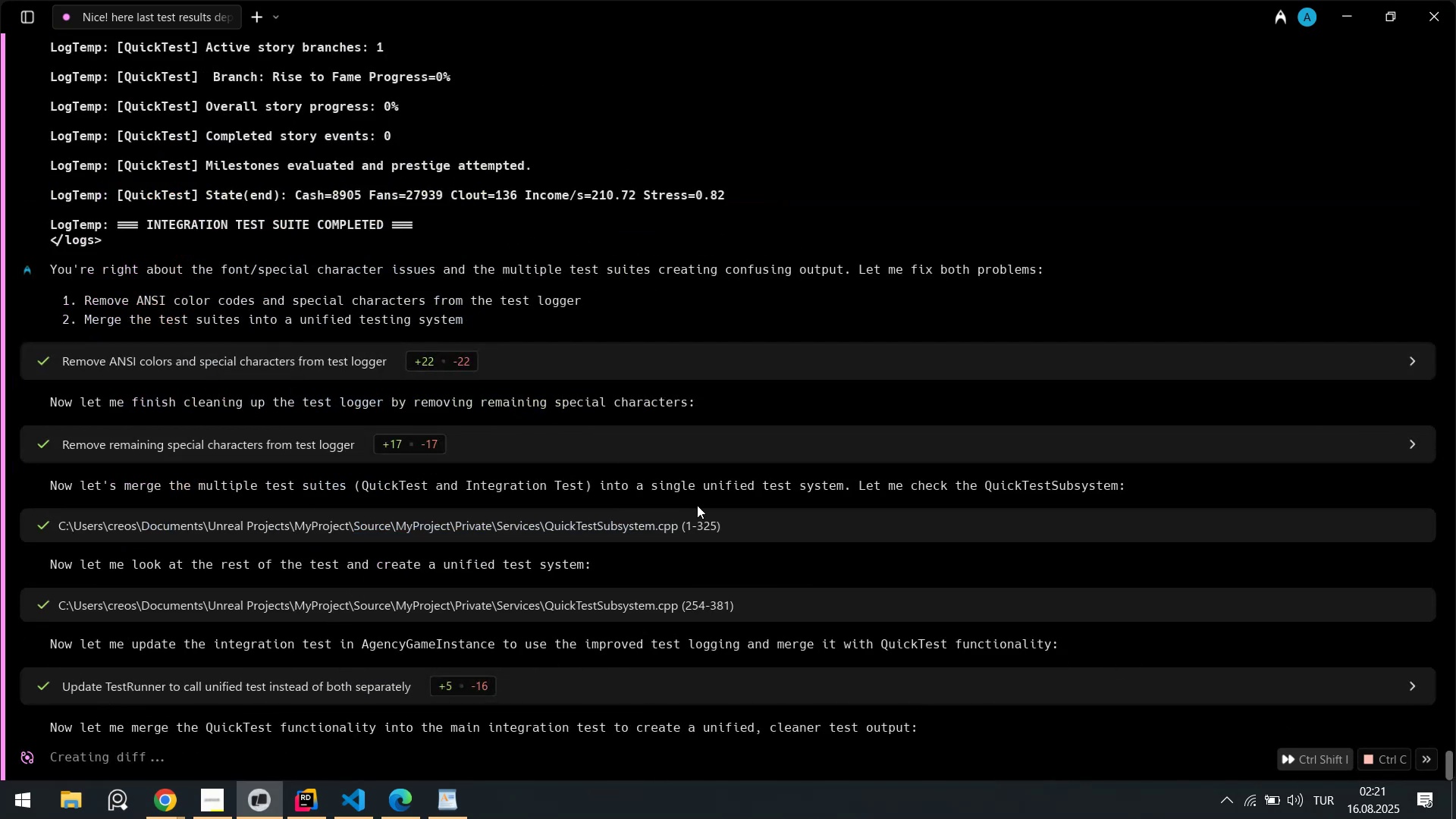 
left_click([772, 531])
 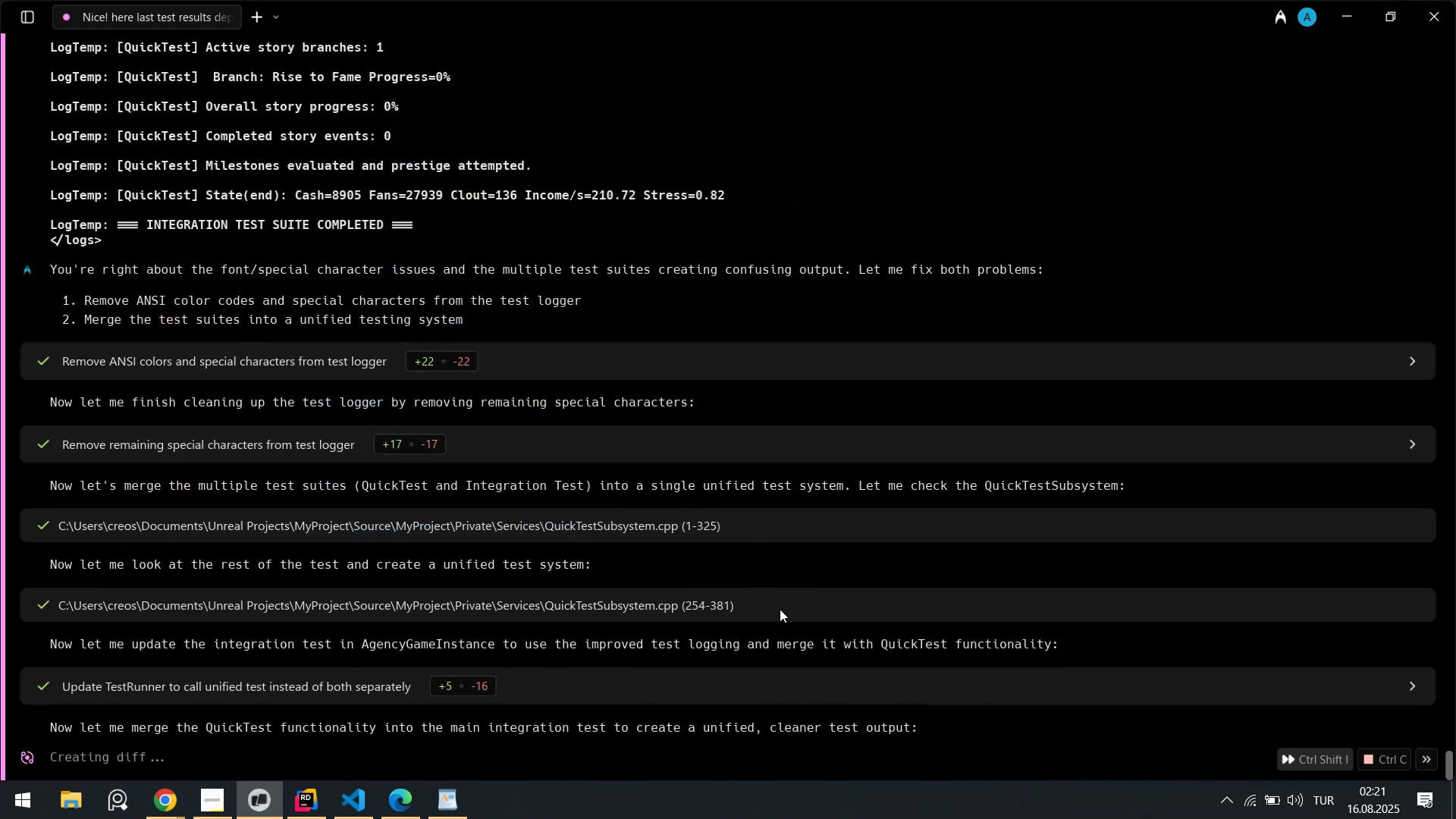 
scroll: coordinate [752, 613], scroll_direction: down, amount: 2.0
 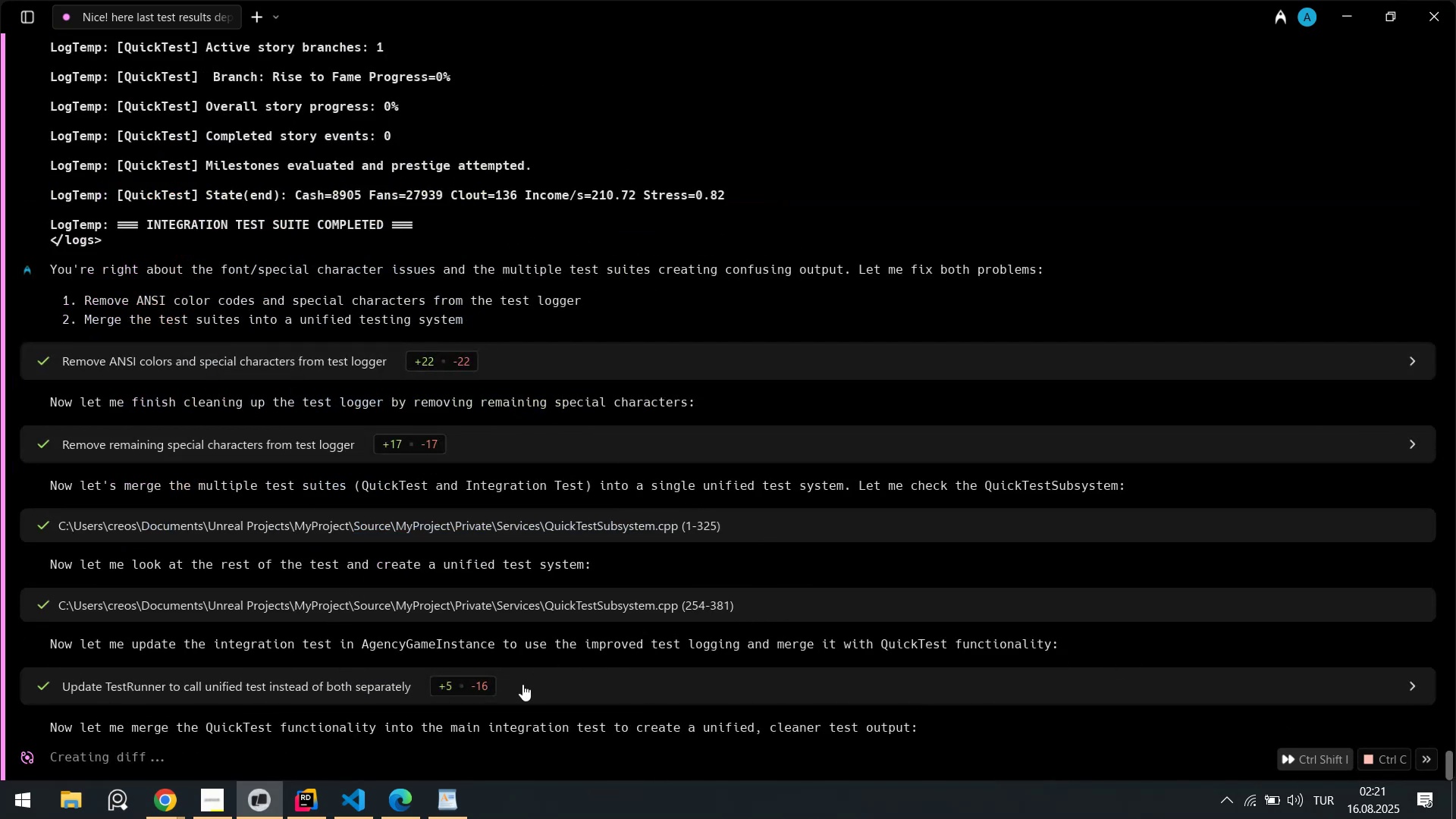 
left_click([522, 684])
 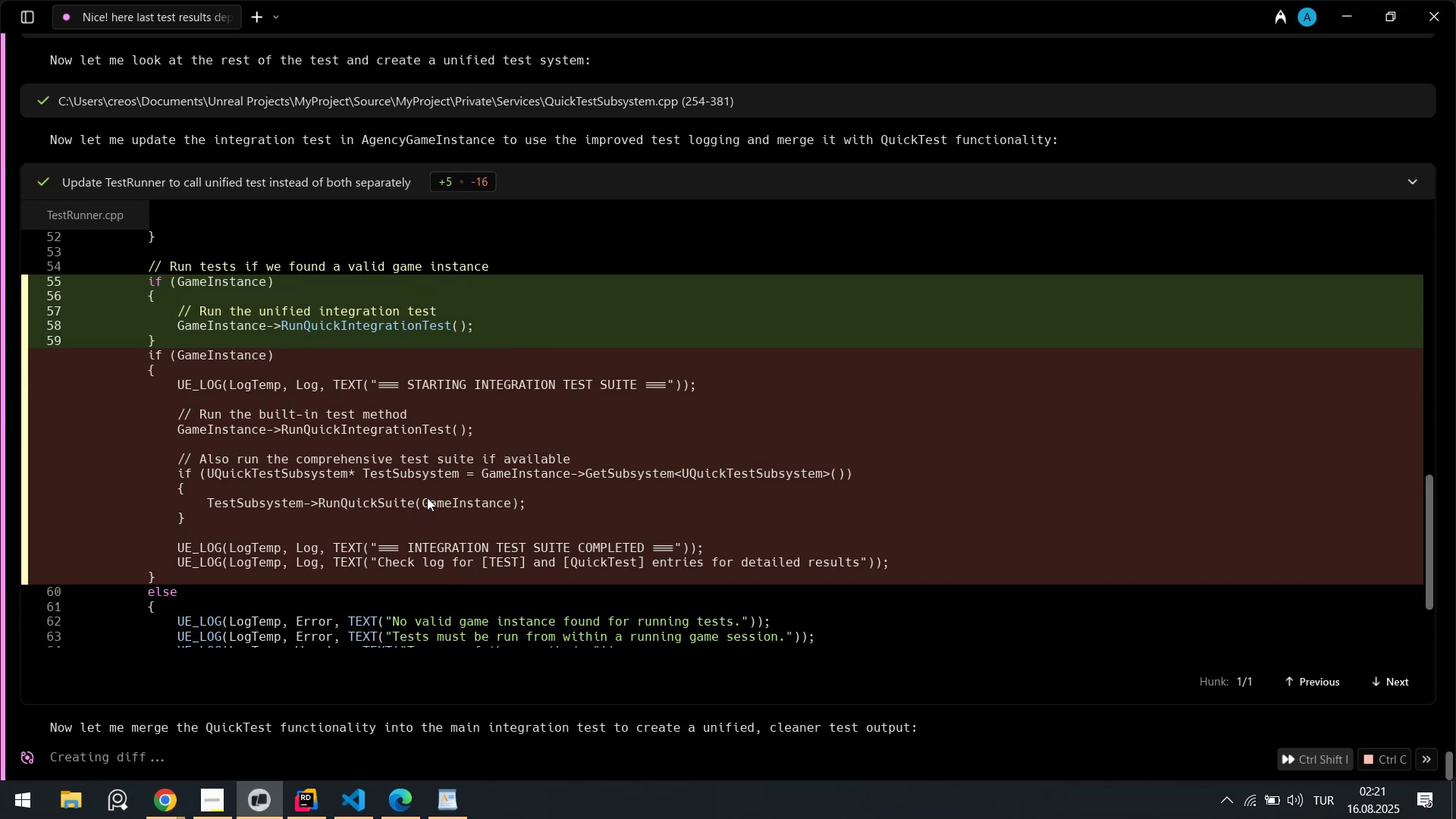 
scroll: coordinate [426, 496], scroll_direction: up, amount: 1.0
 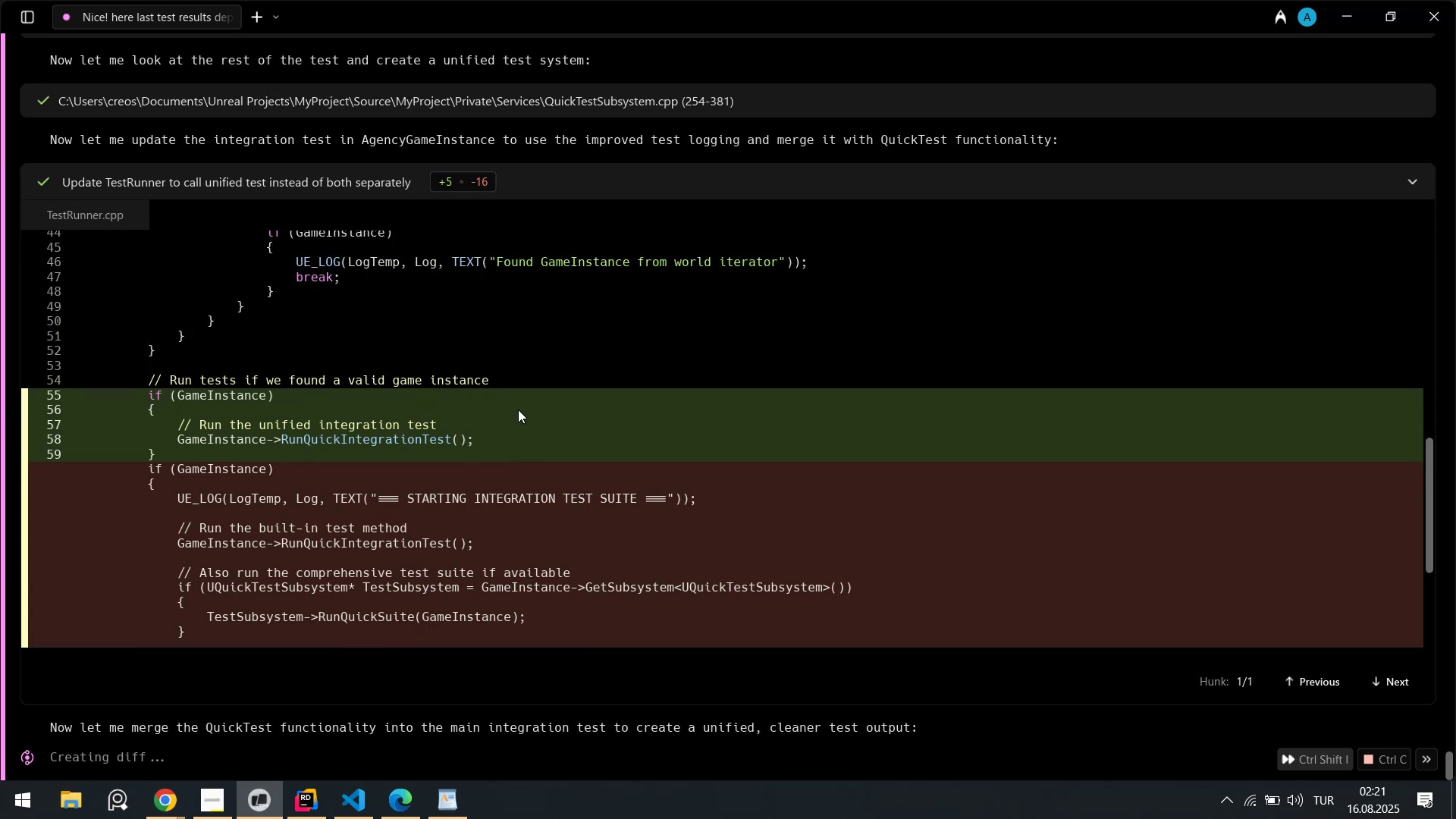 
left_click([610, 187])
 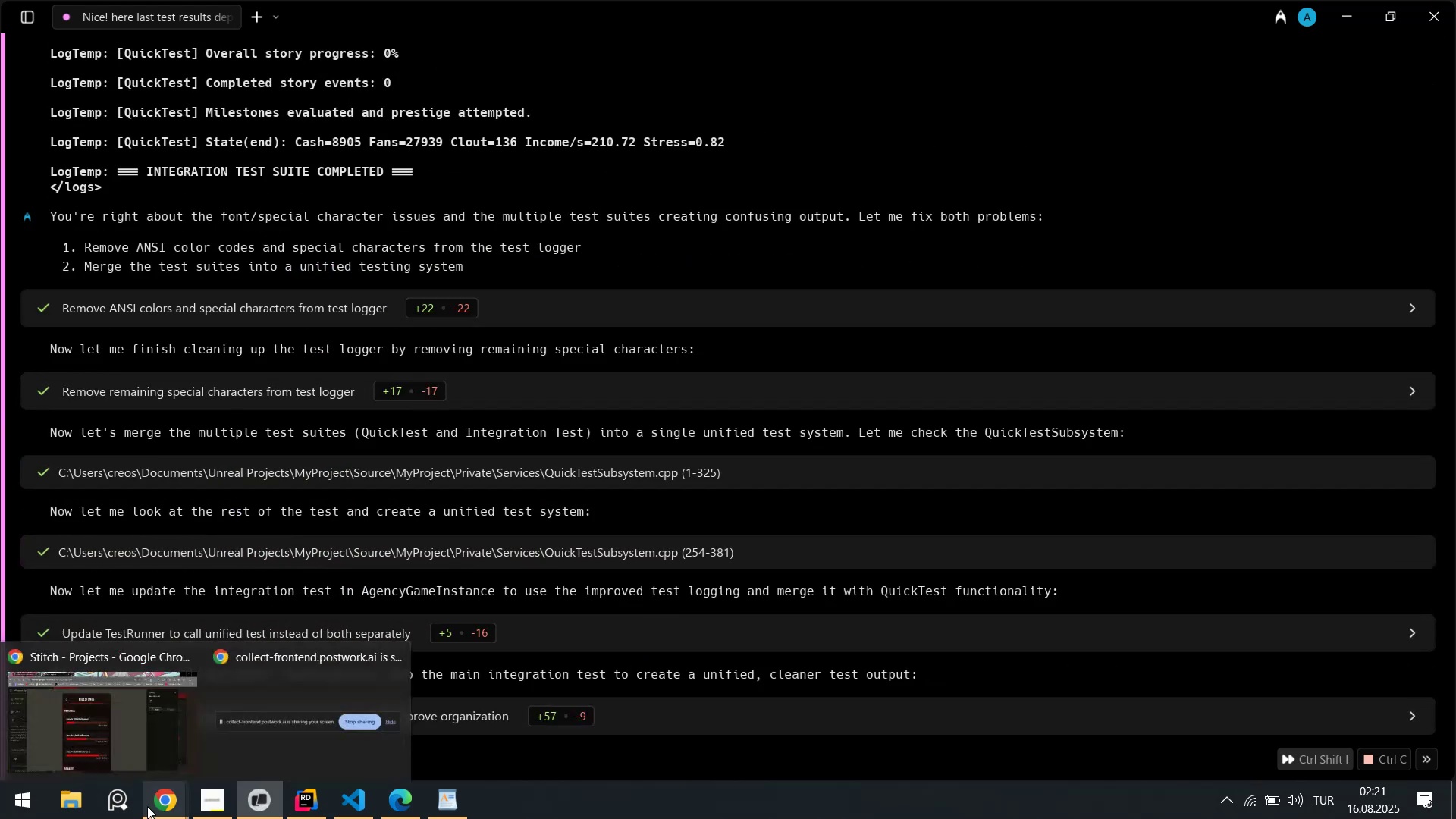 
left_click([144, 764])
 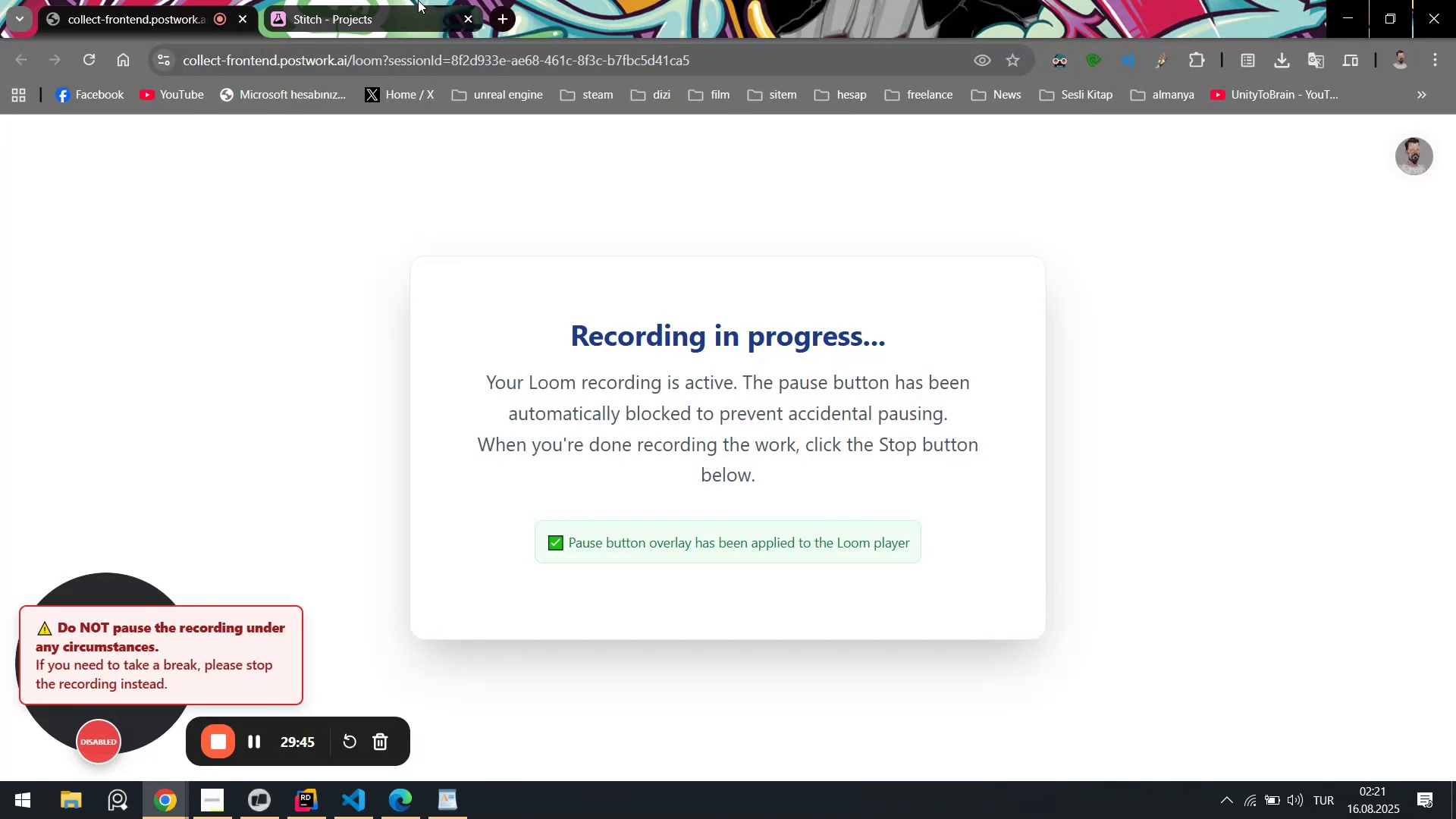 
left_click([418, 0])
 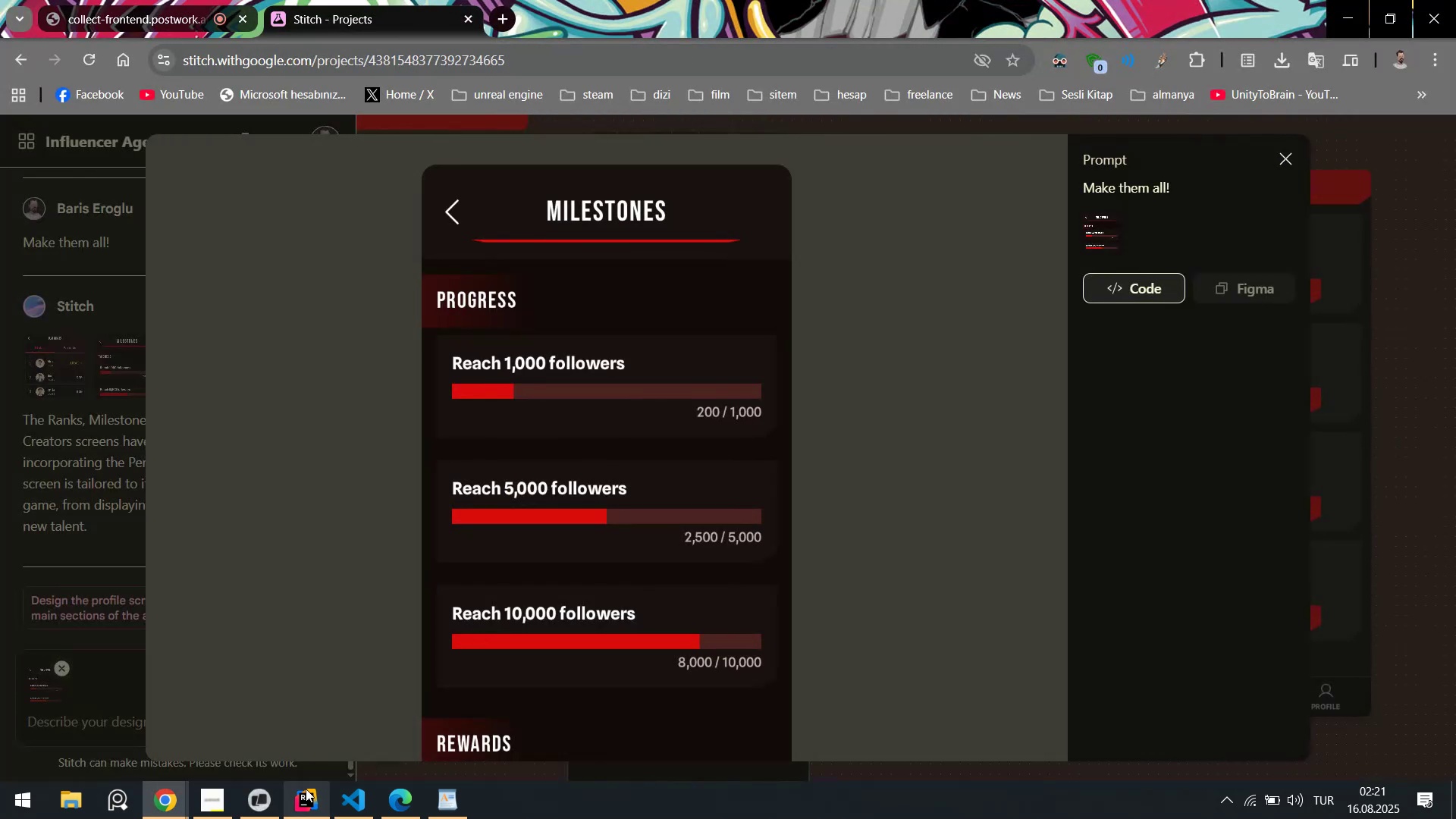 
left_click([300, 816])
 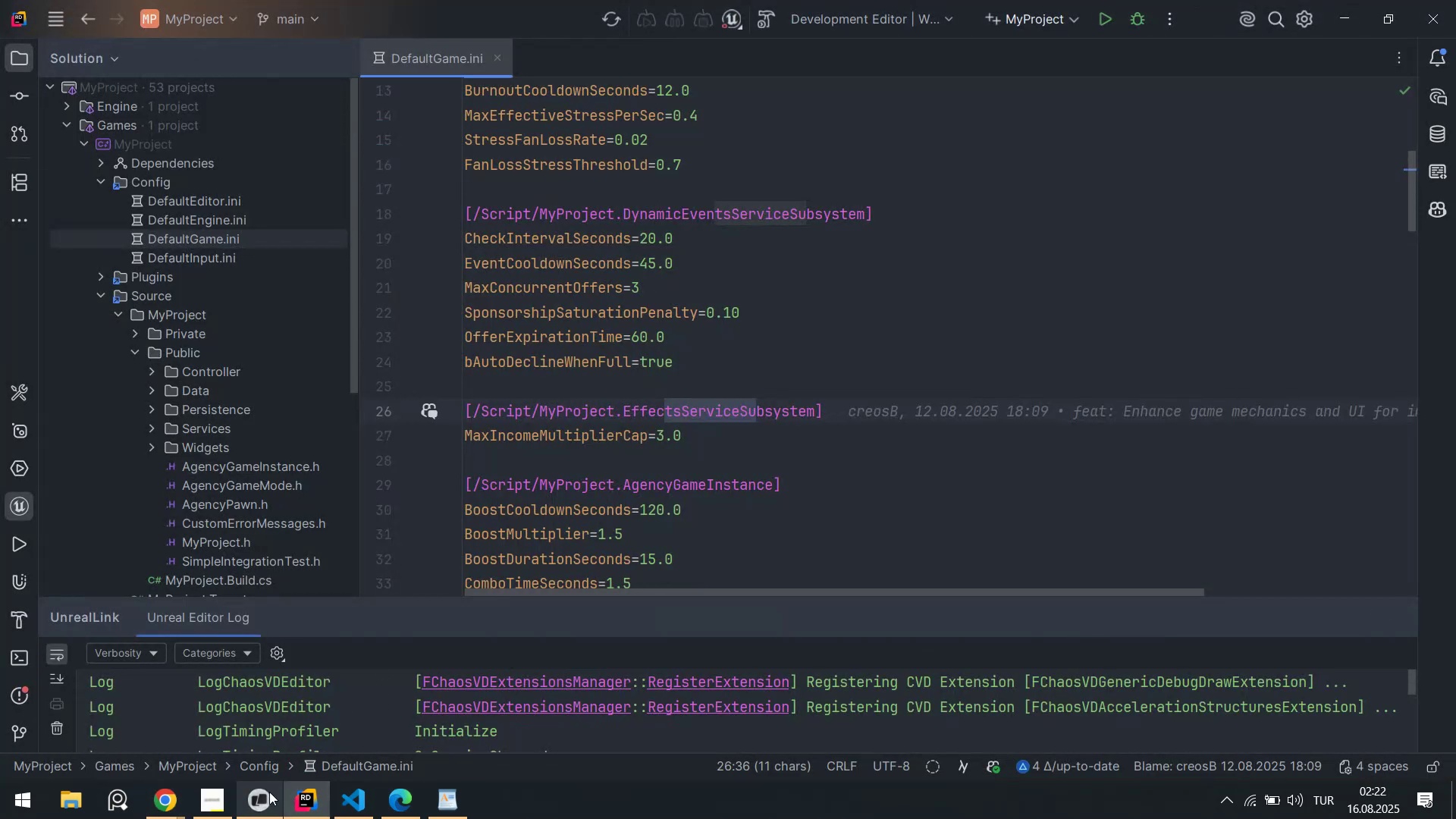 
left_click([395, 802])
 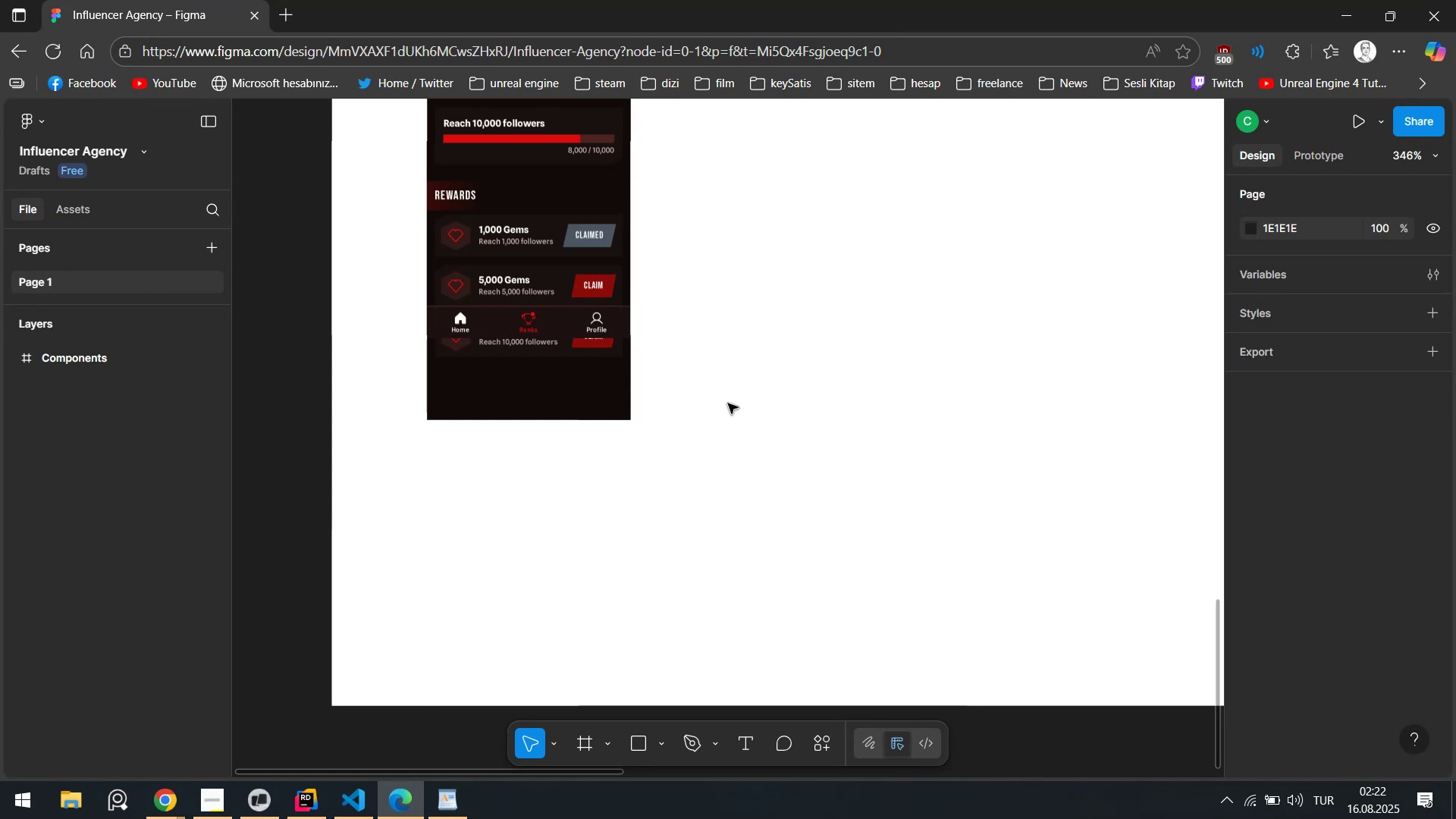 
scroll: coordinate [670, 382], scroll_direction: up, amount: 10.0
 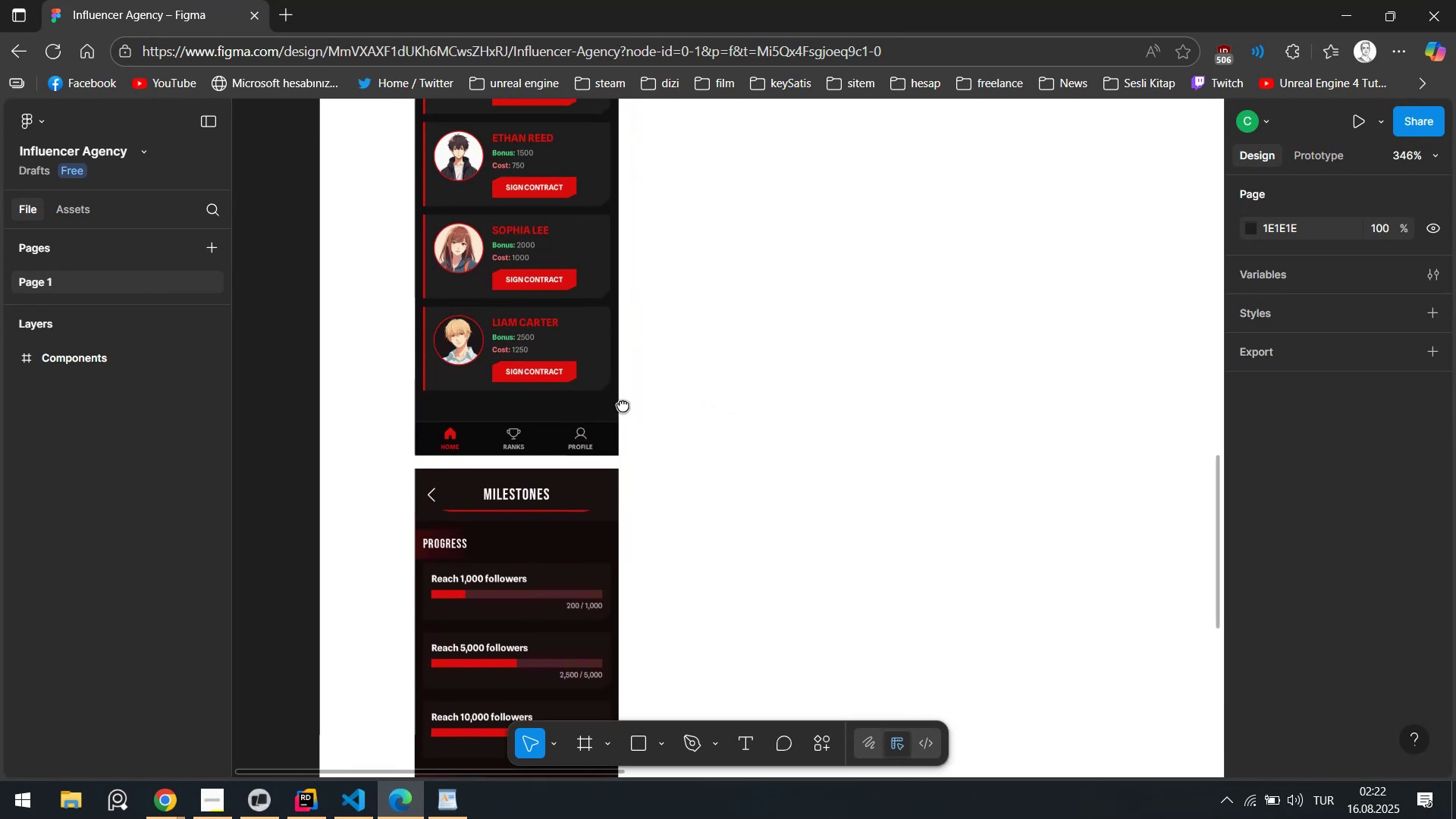 
left_click([513, 349])
 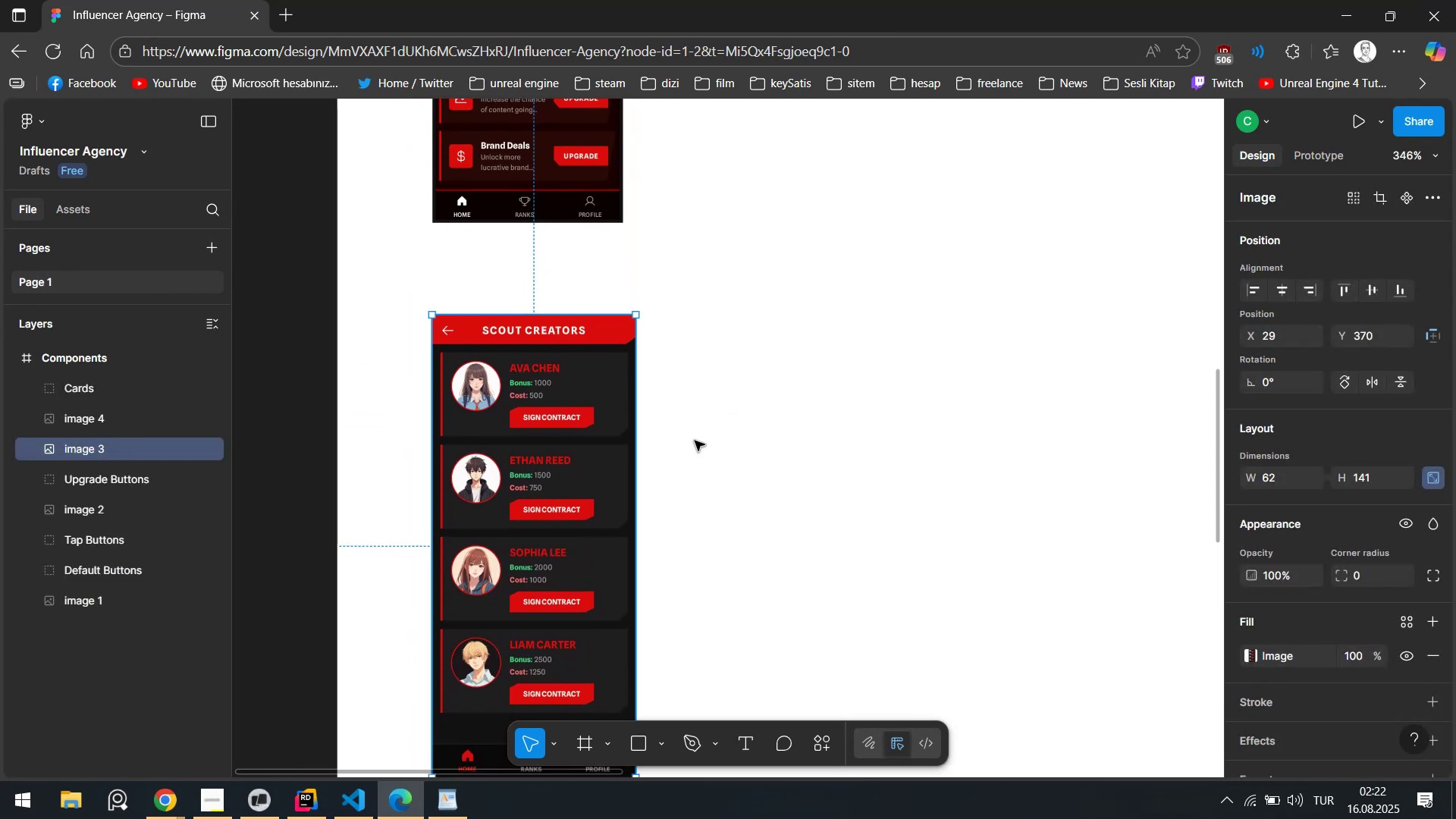 
left_click([724, 356])
 